 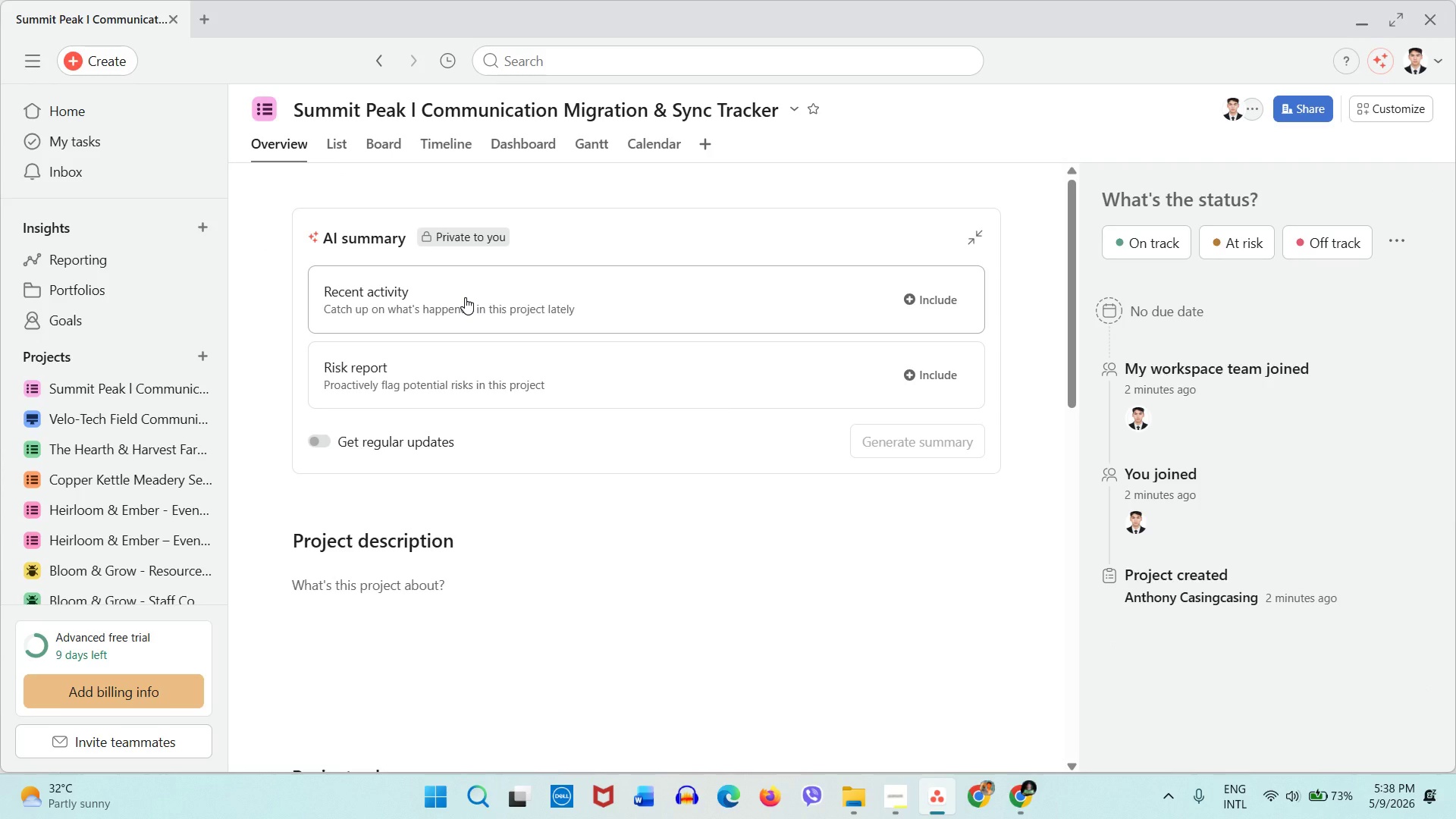 
left_click([368, 155])
 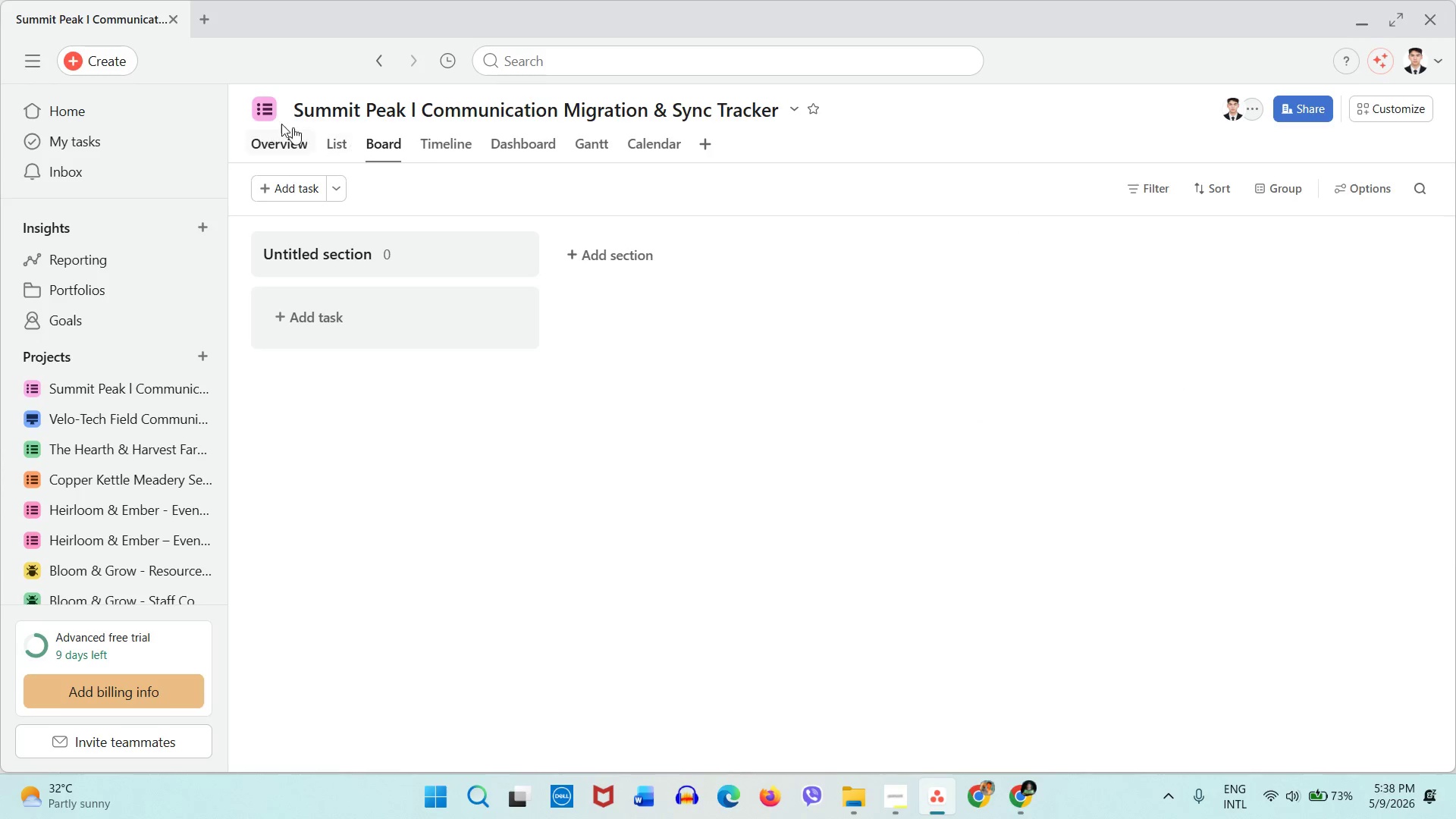 
left_click([251, 106])
 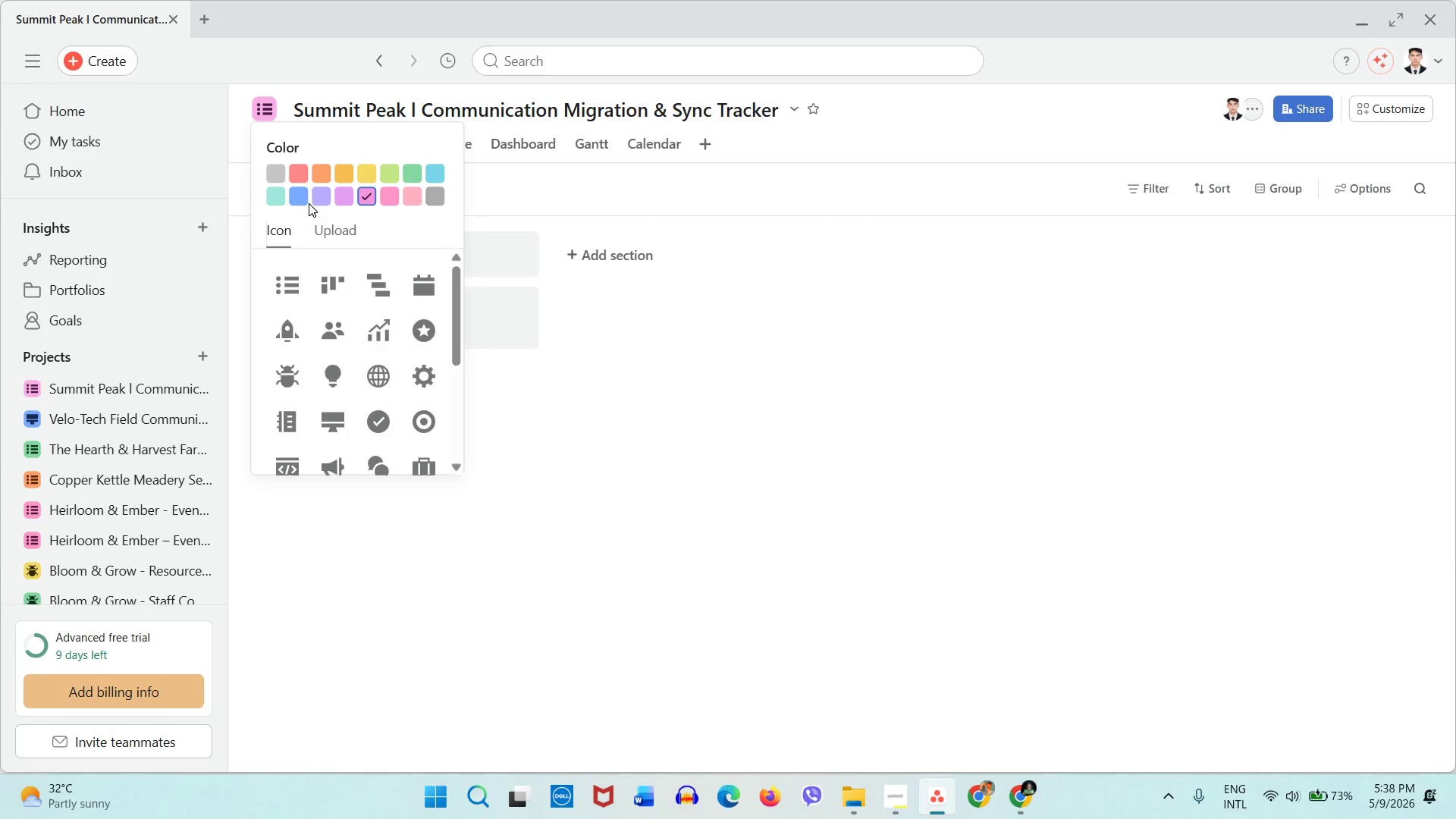 
left_click_drag(start_coordinate=[309, 202], to_coordinate=[306, 200])
 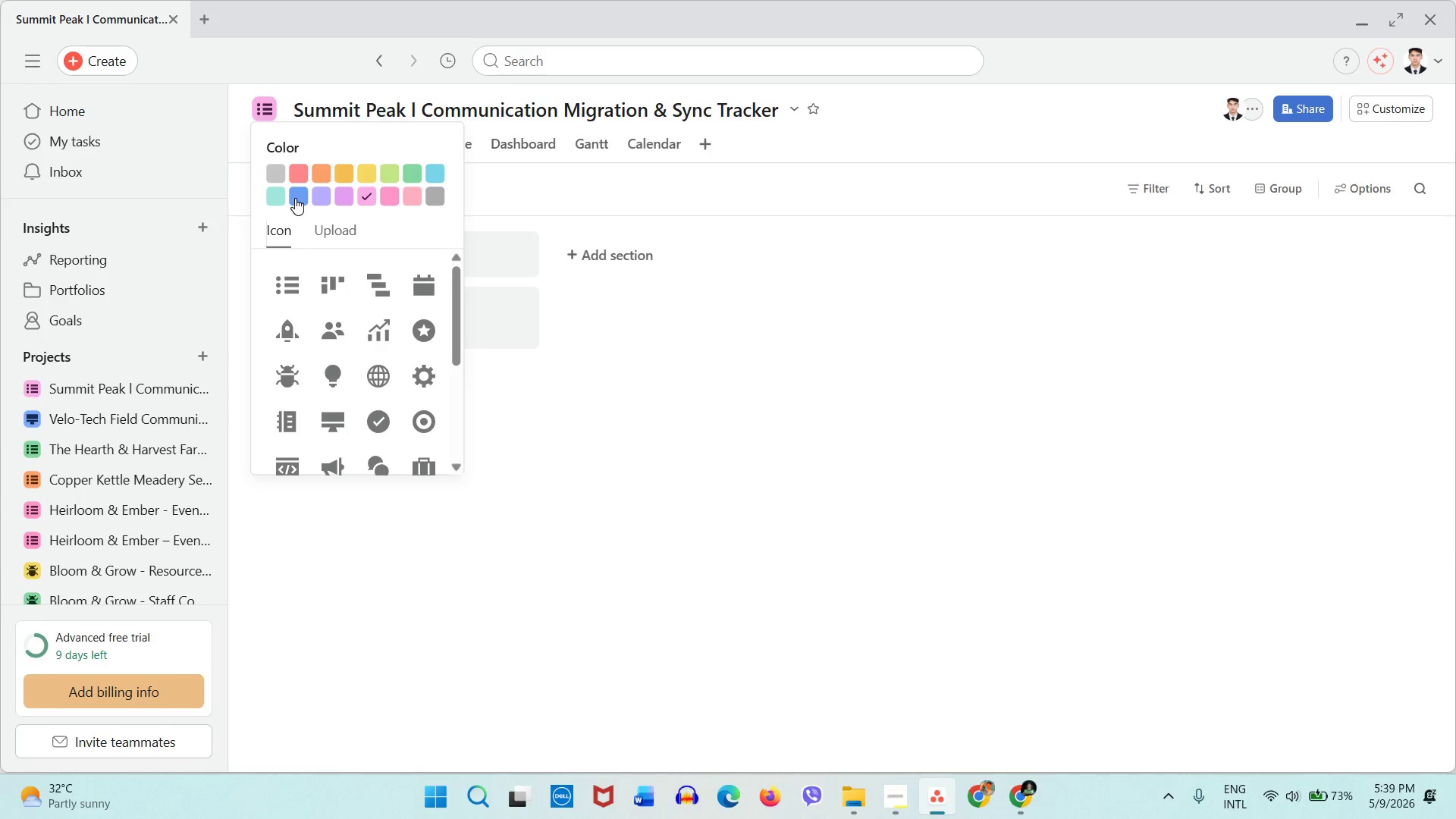 
double_click([295, 198])
 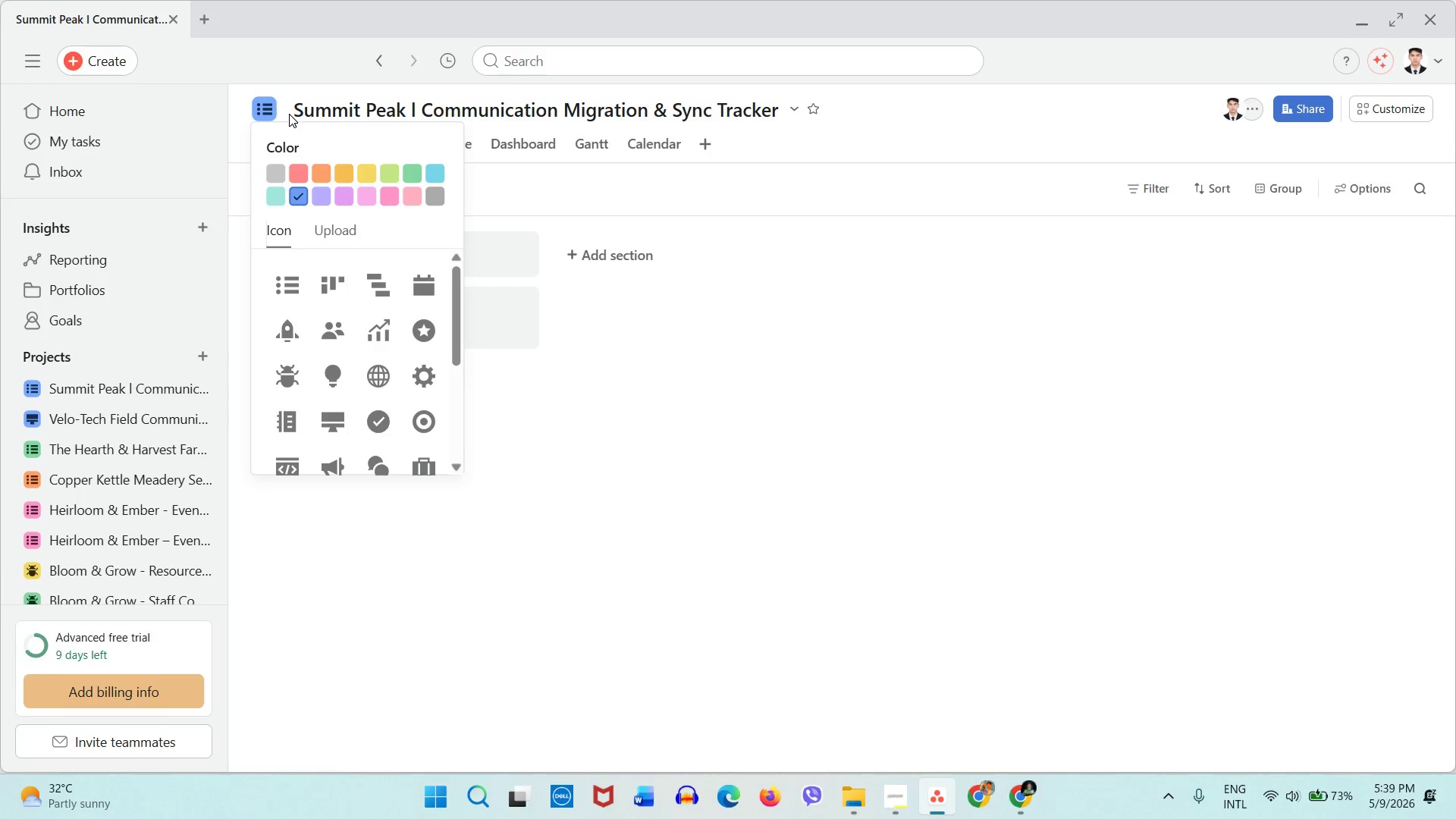 
left_click([289, 113])
 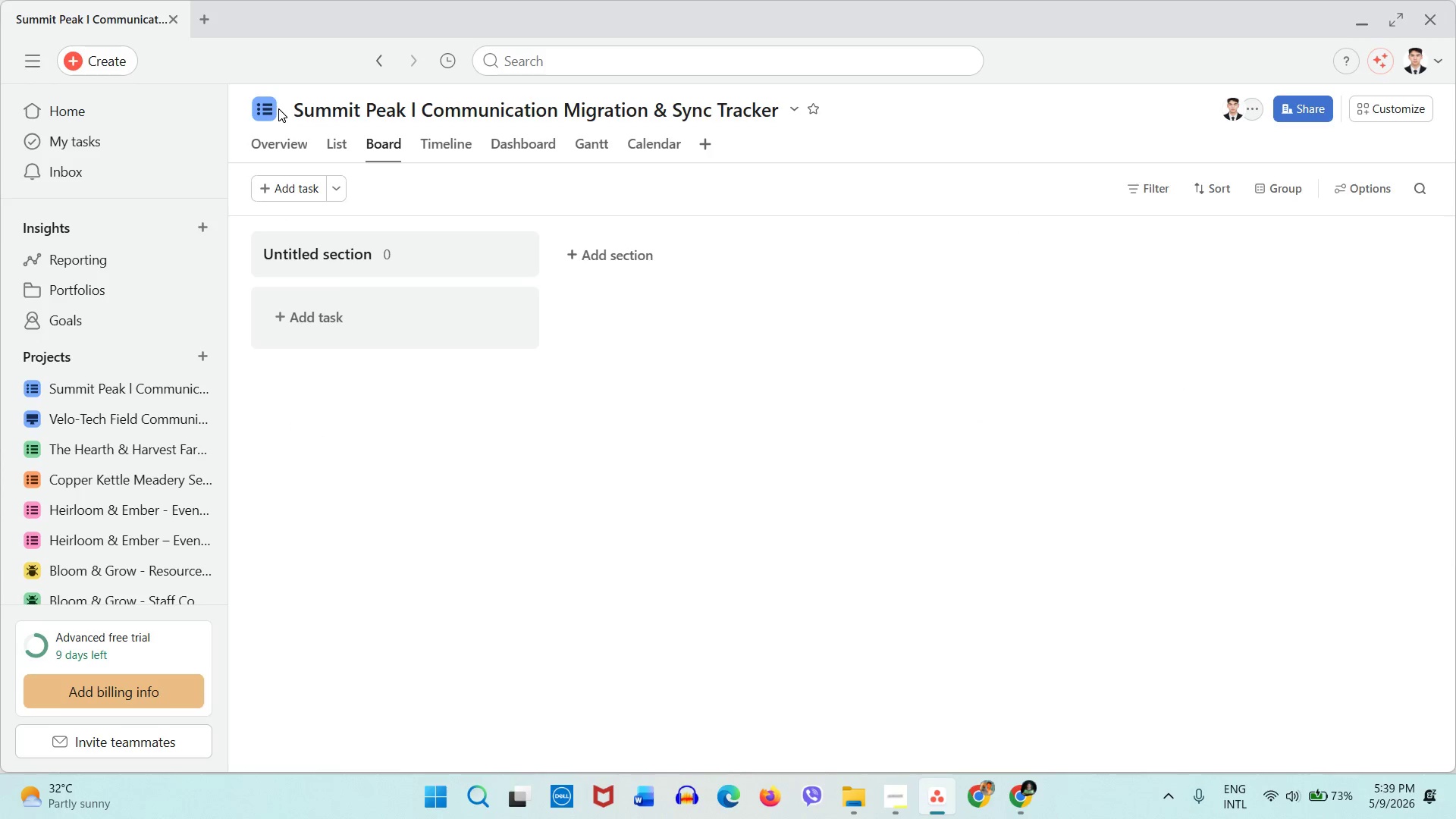 
double_click([278, 108])
 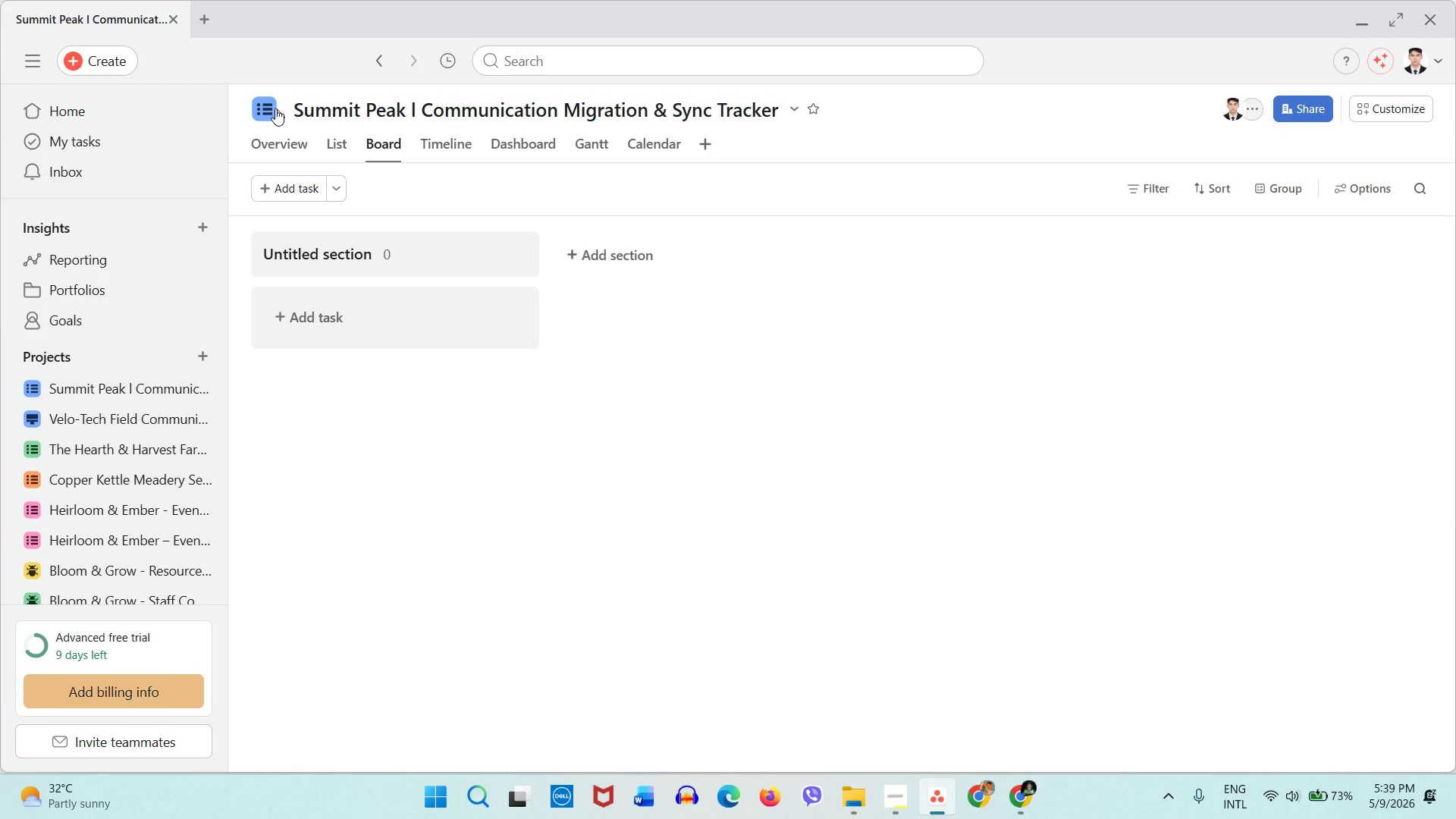 
left_click([275, 108])
 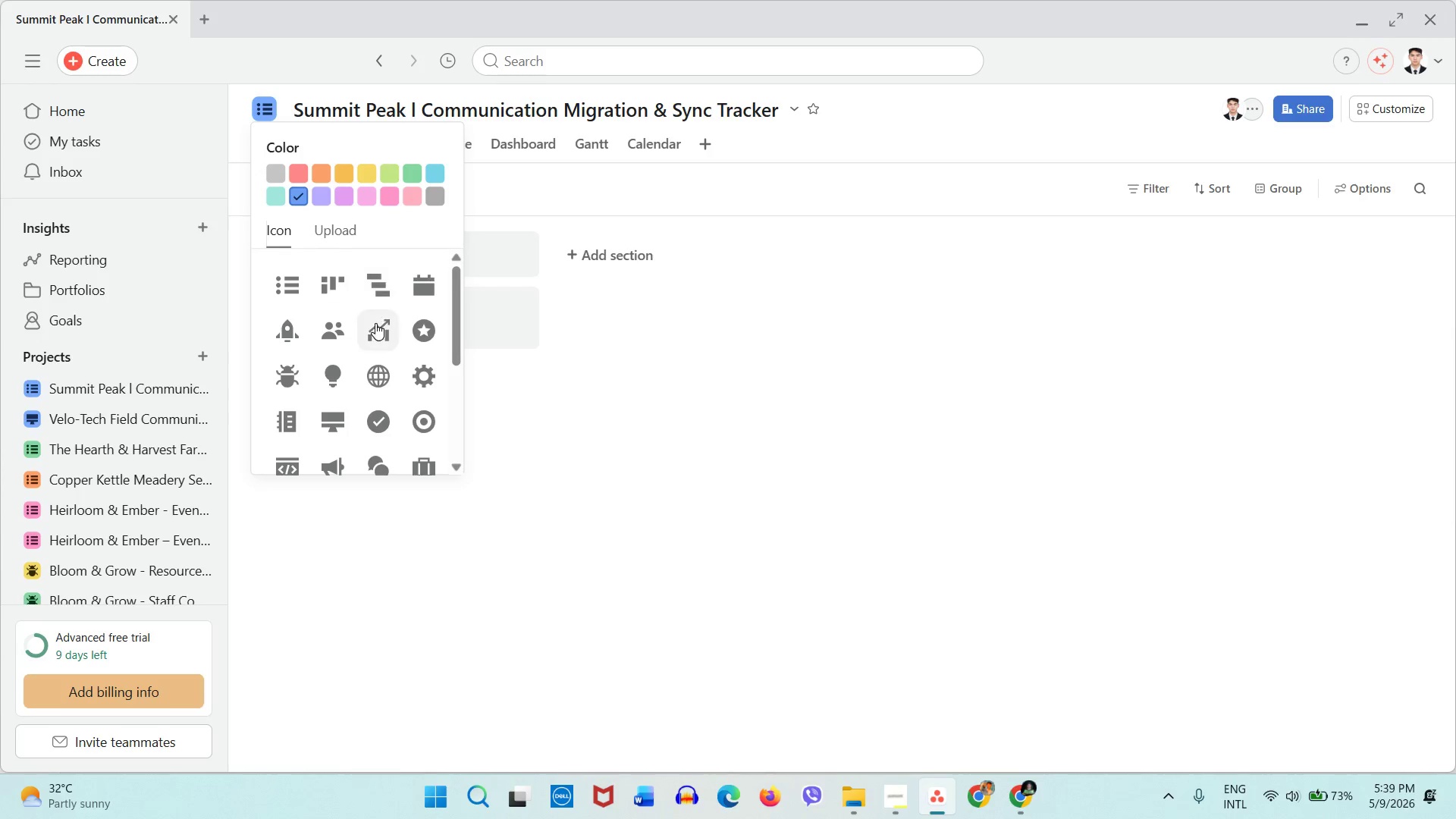 
left_click([377, 331])
 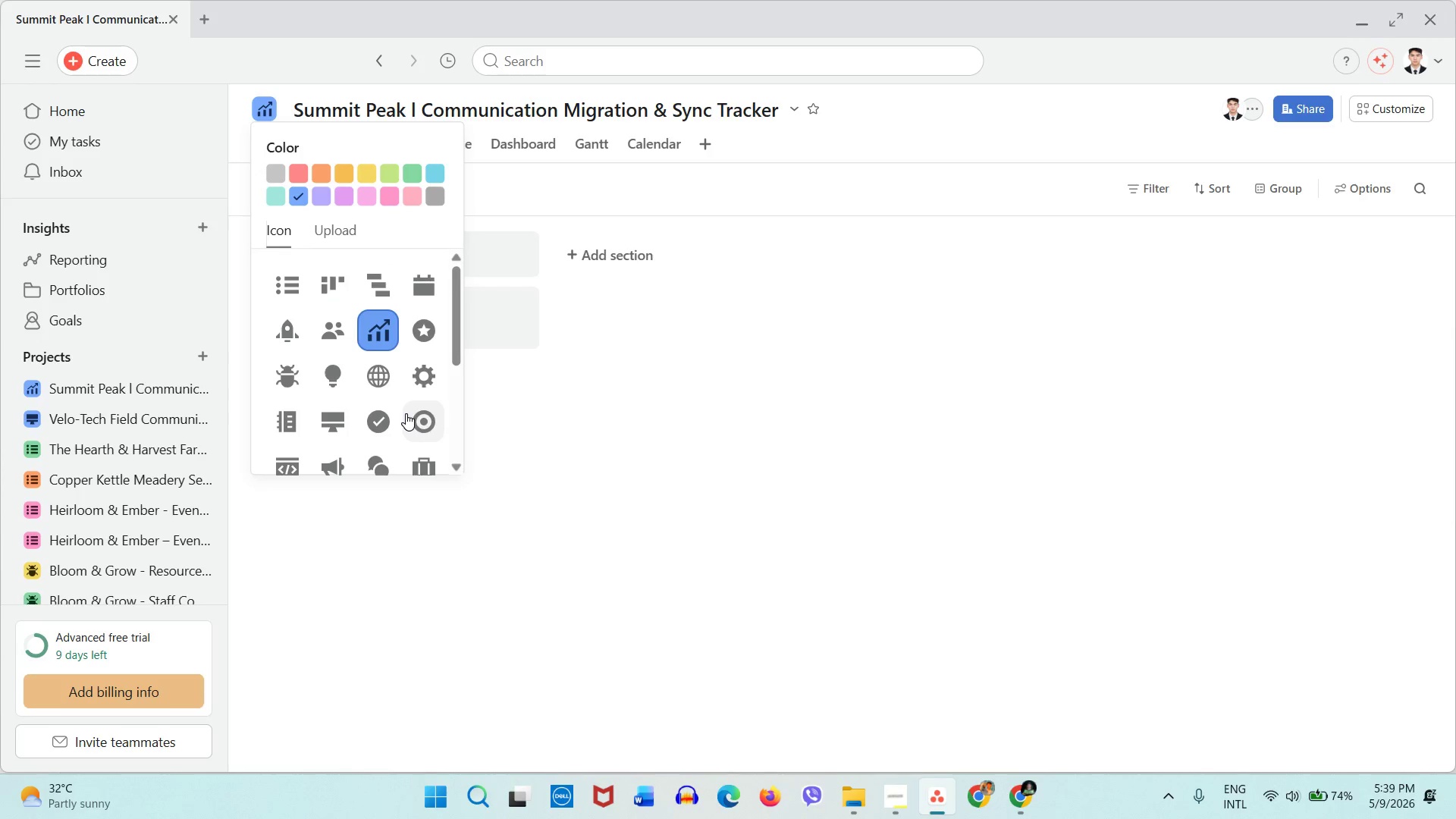 
wait(5.92)
 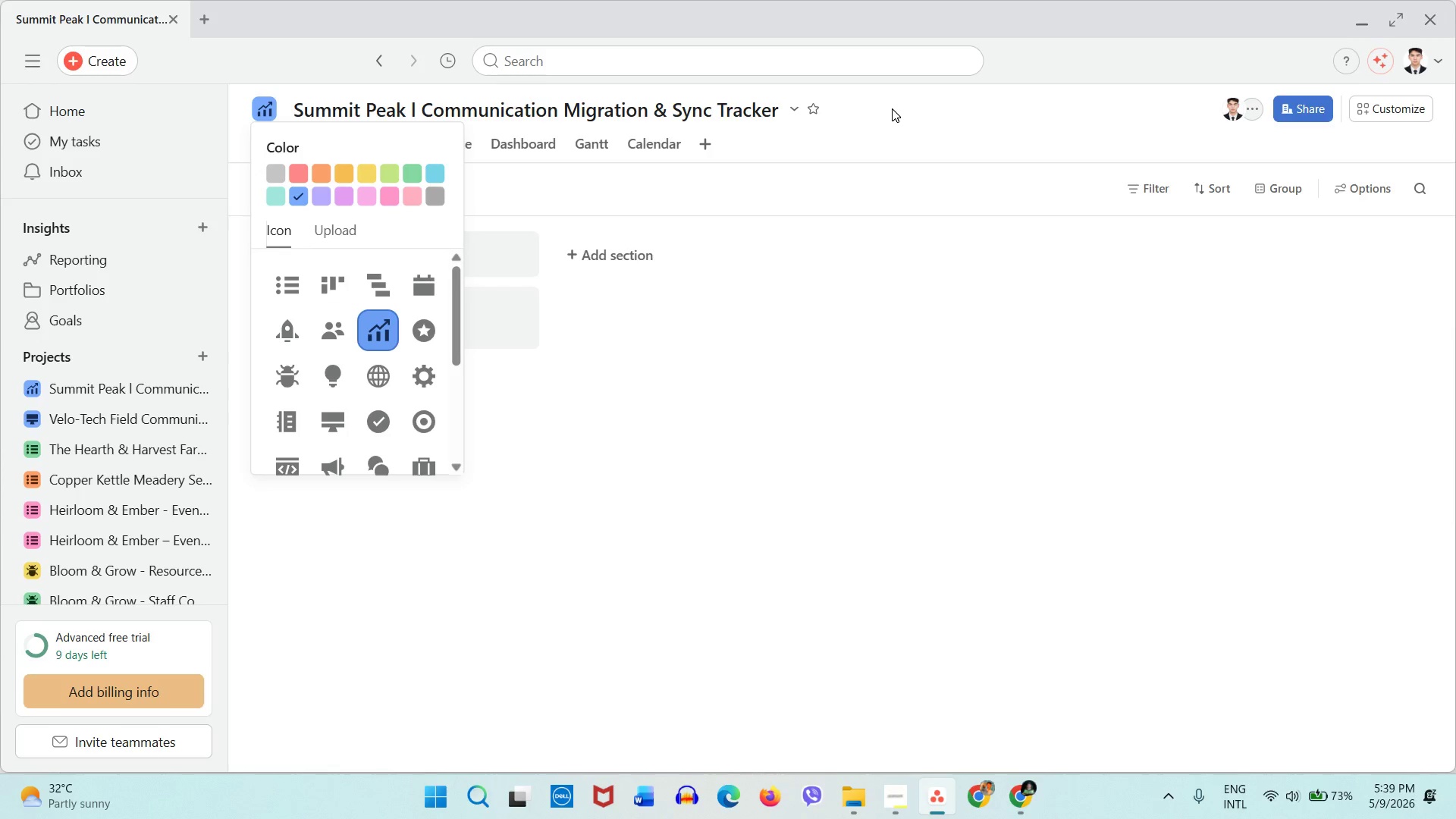 
scroll: coordinate [348, 393], scroll_direction: down, amount: 1.0
 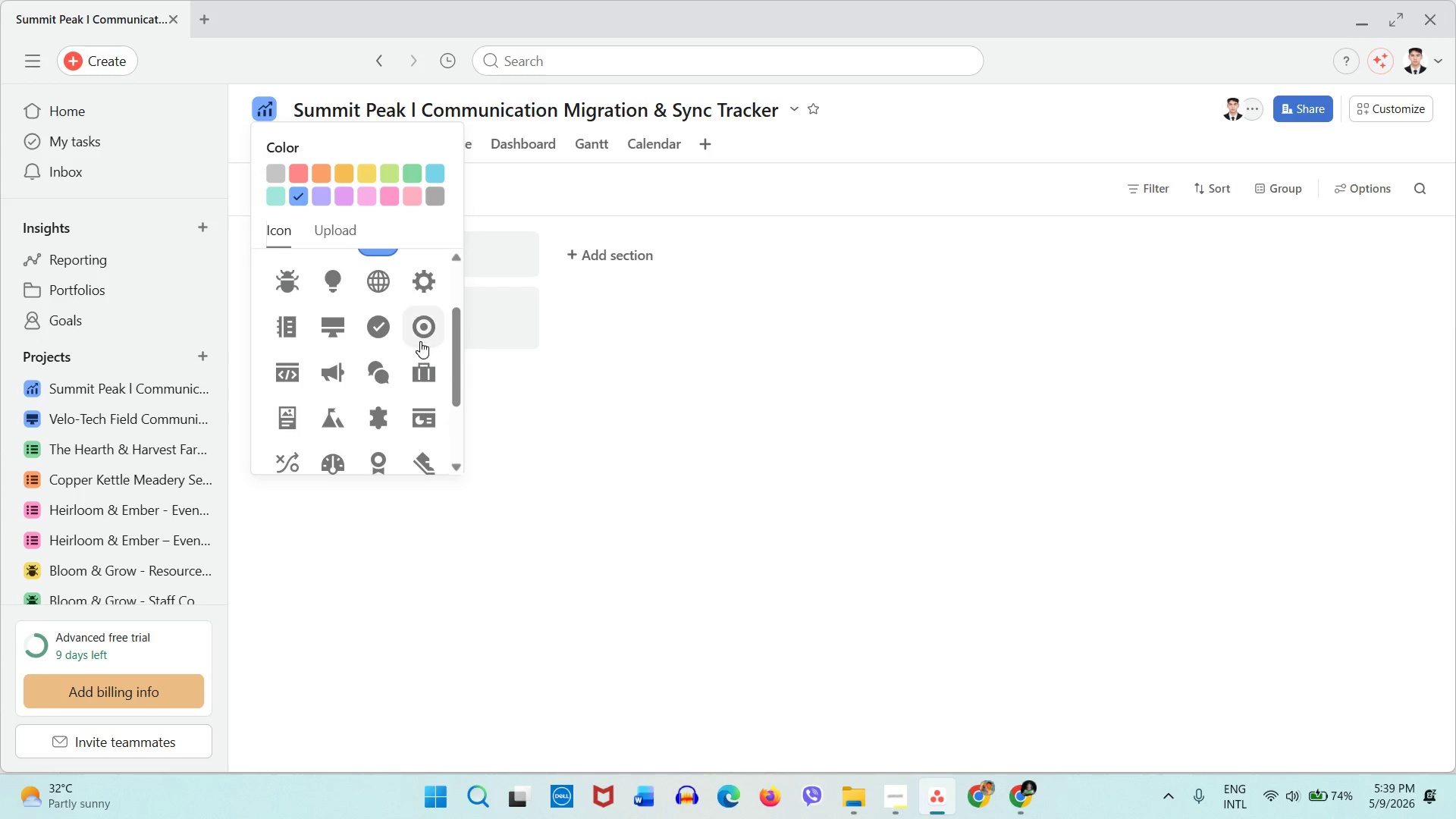 
left_click([423, 335])
 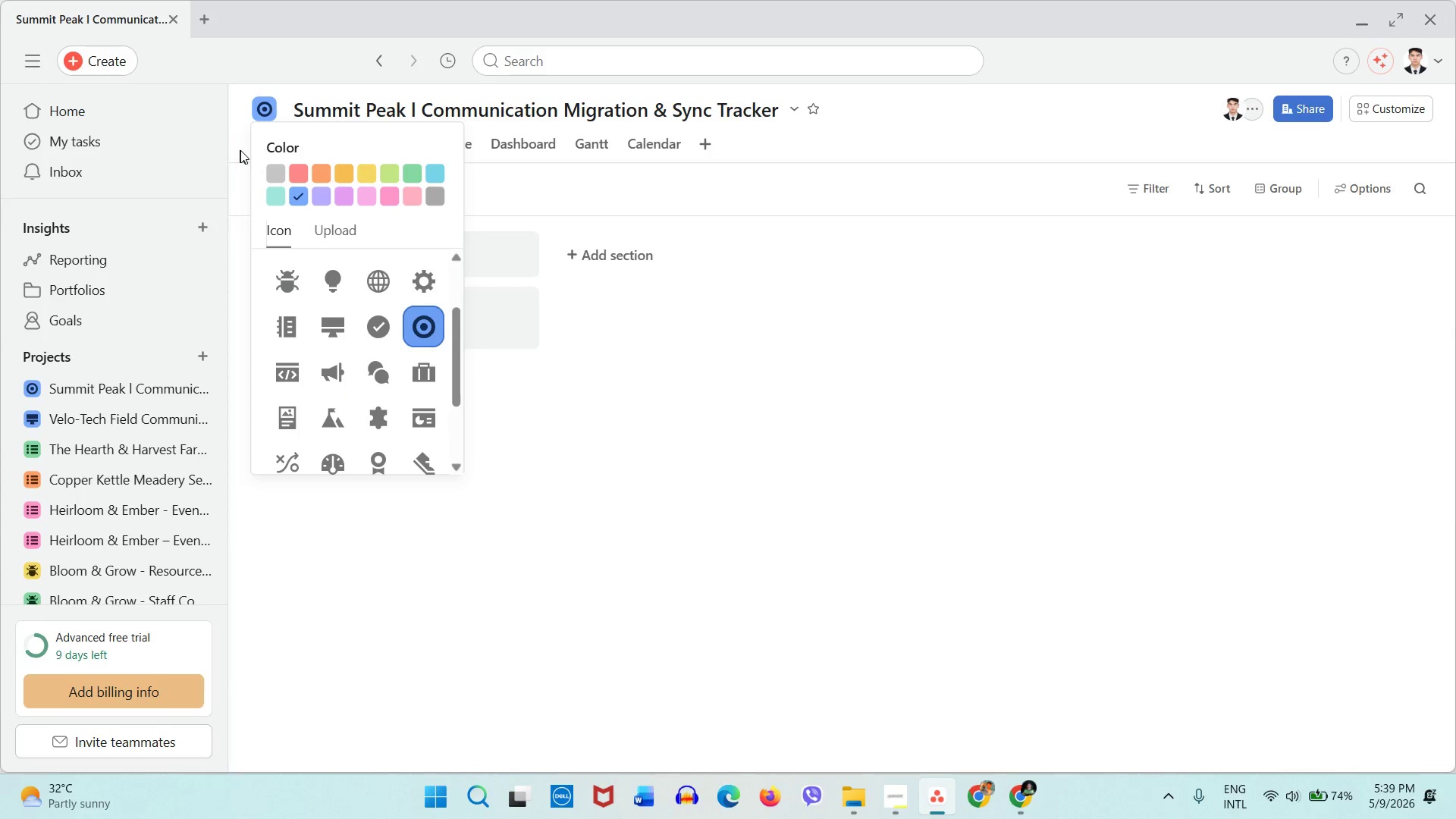 
left_click([243, 144])
 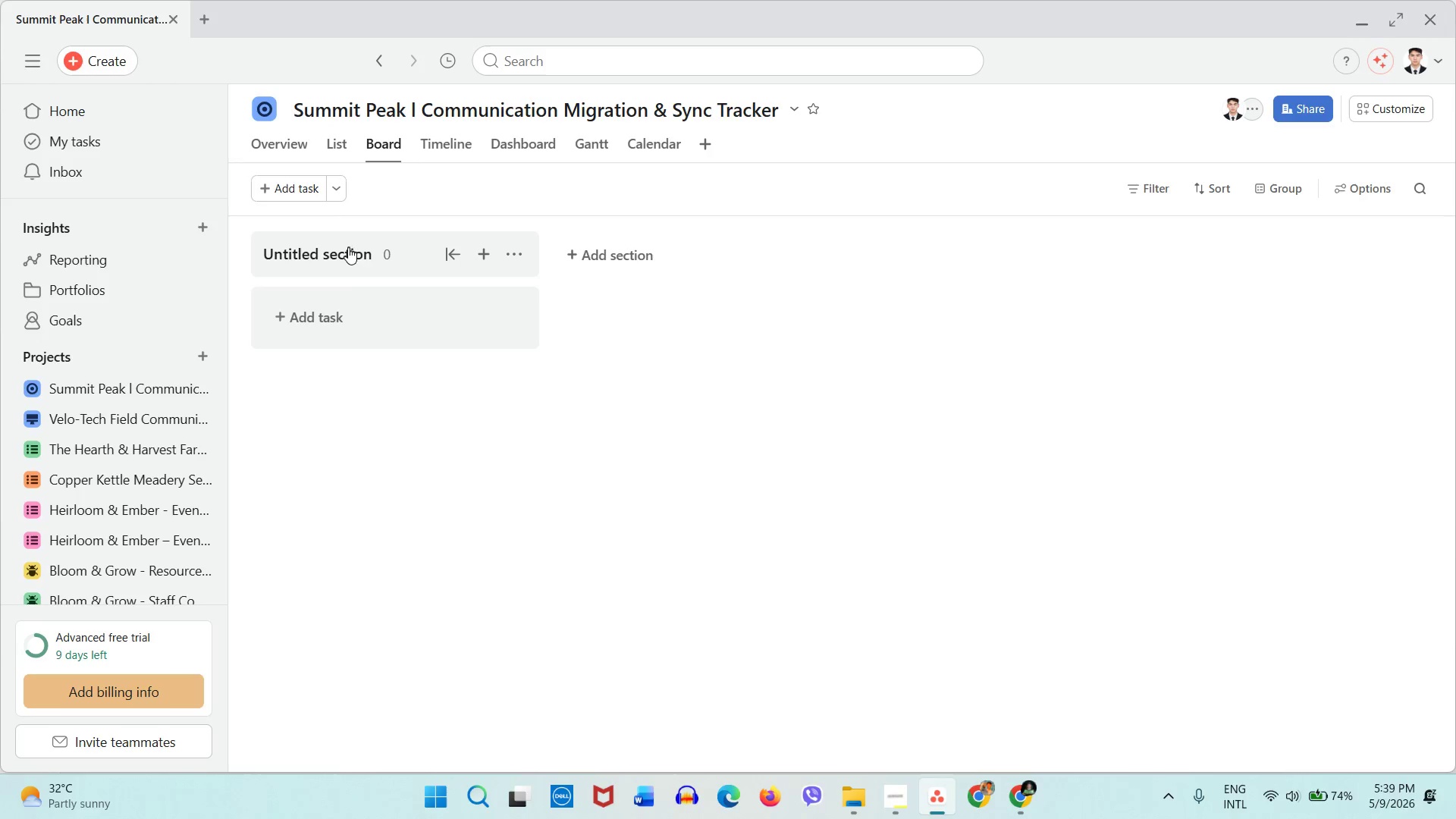 
left_click([348, 247])
 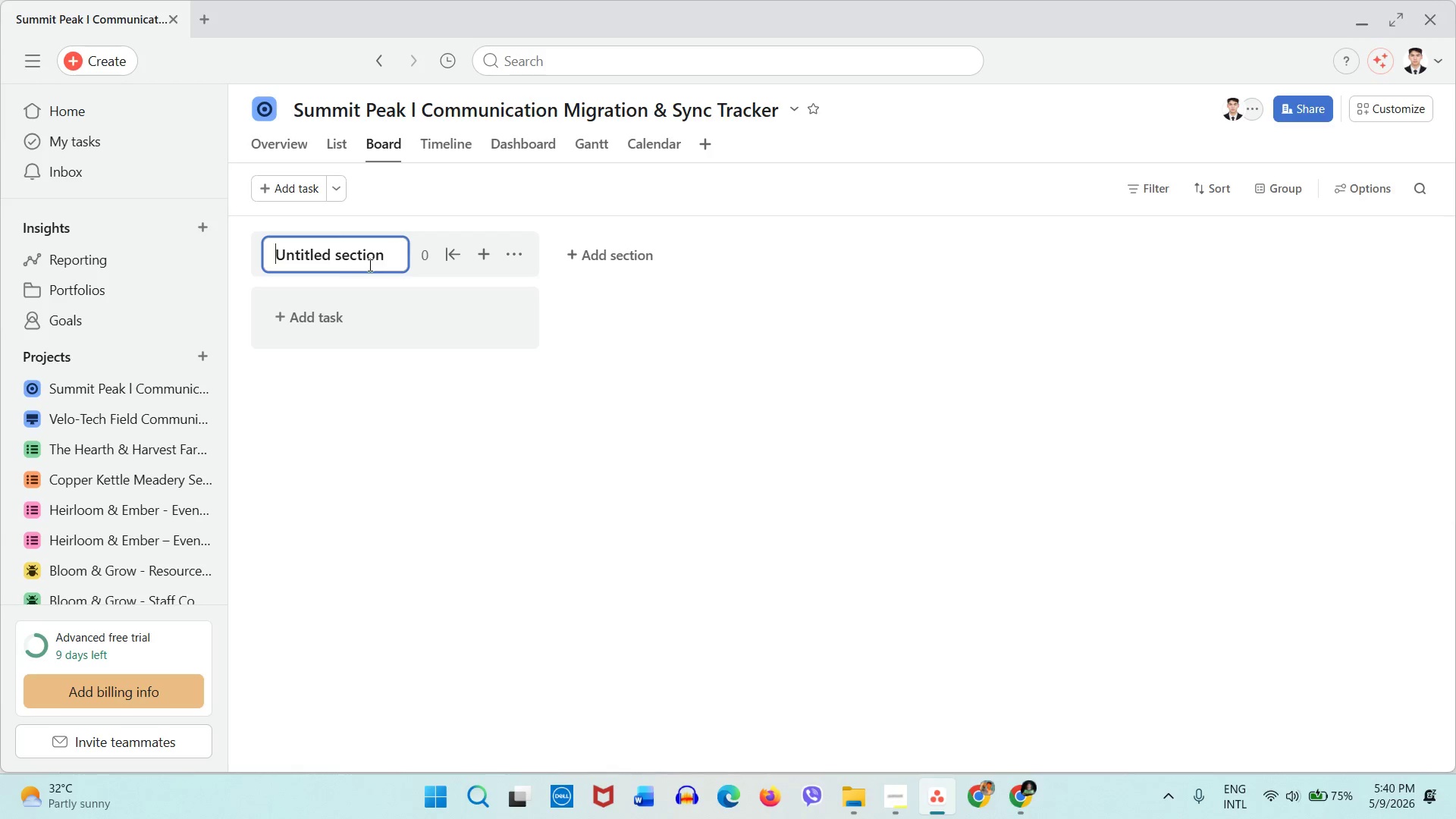 
wait(88.12)
 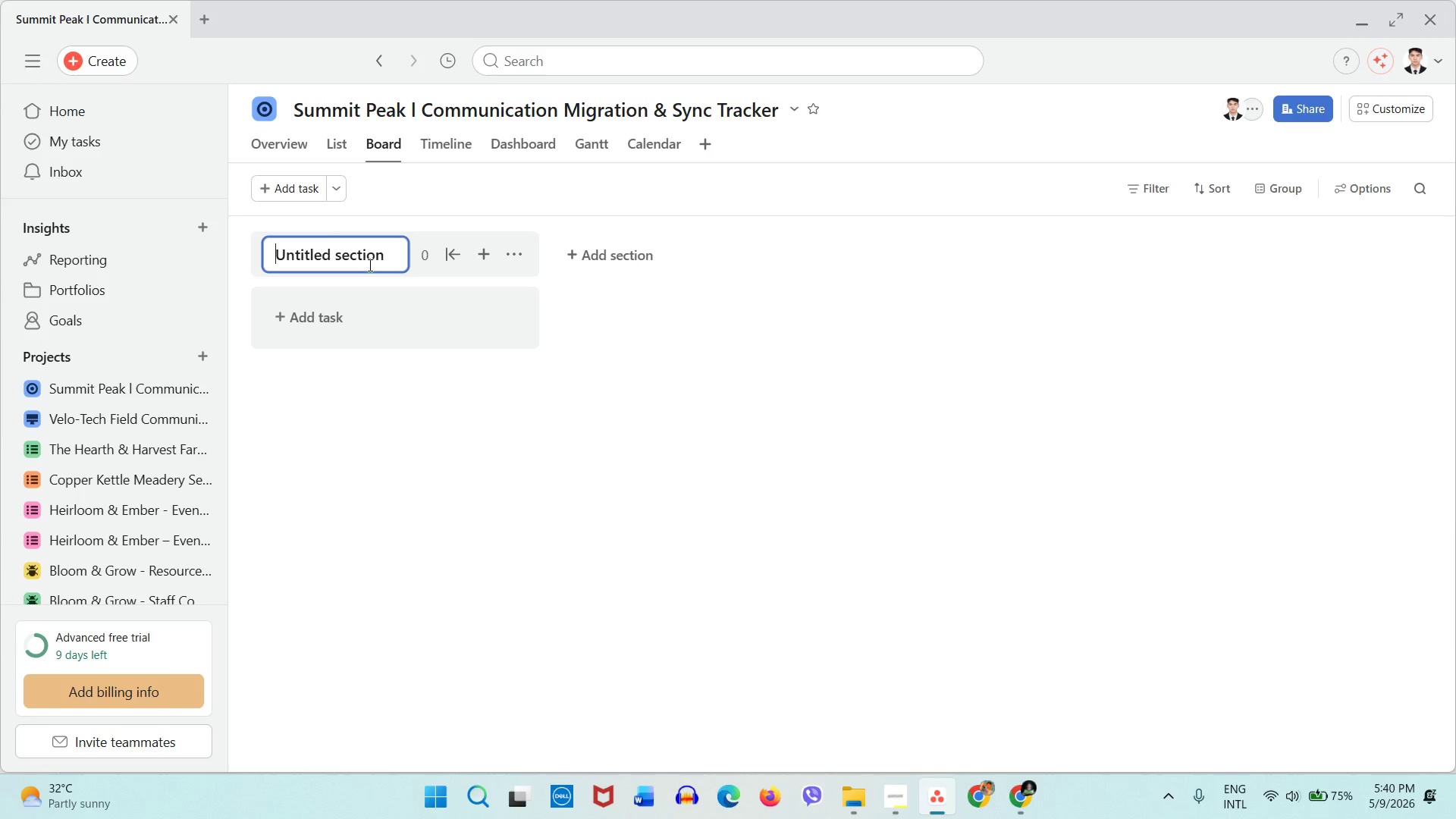 
type(Migration)
 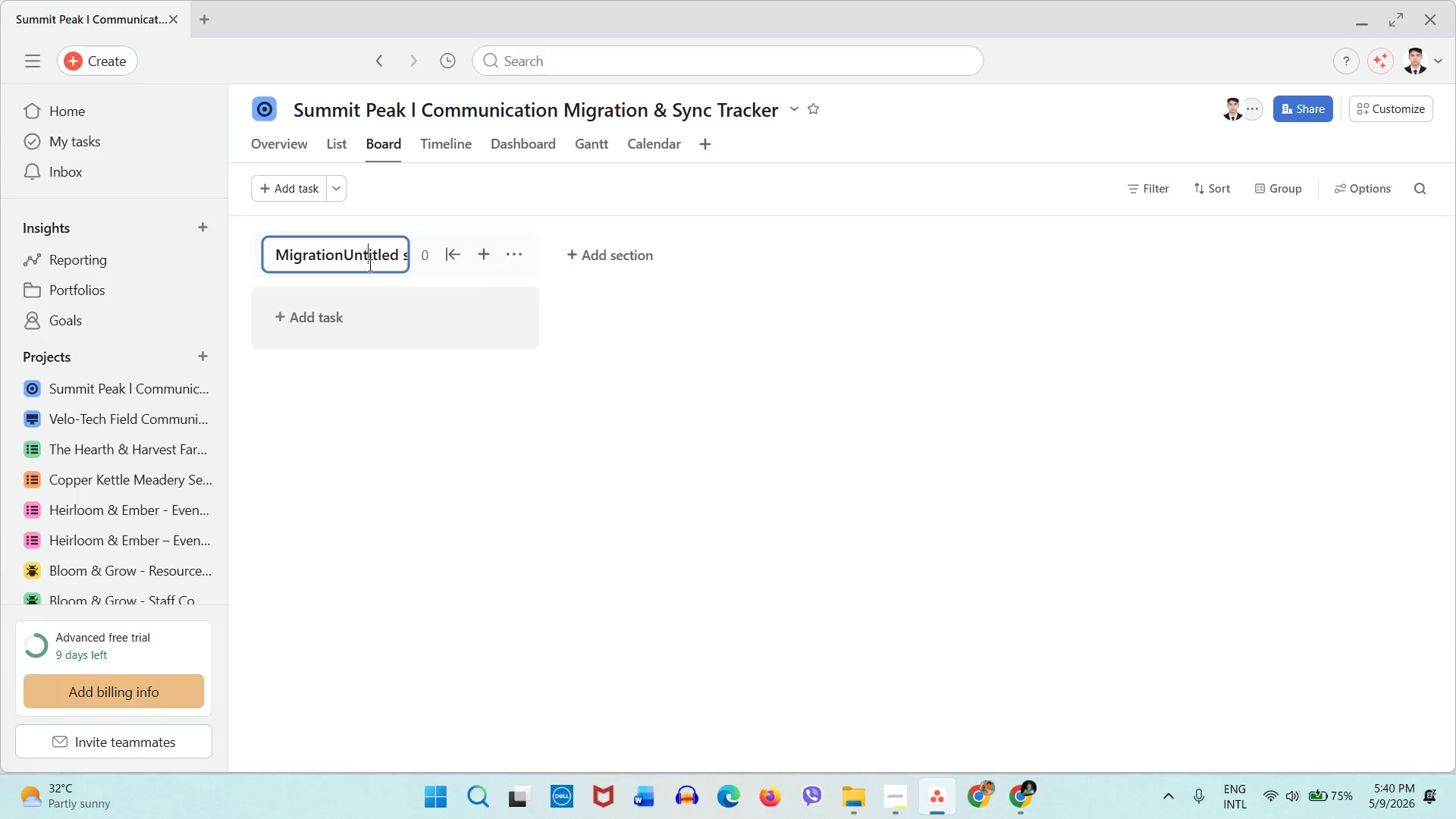 
double_click([369, 265])
 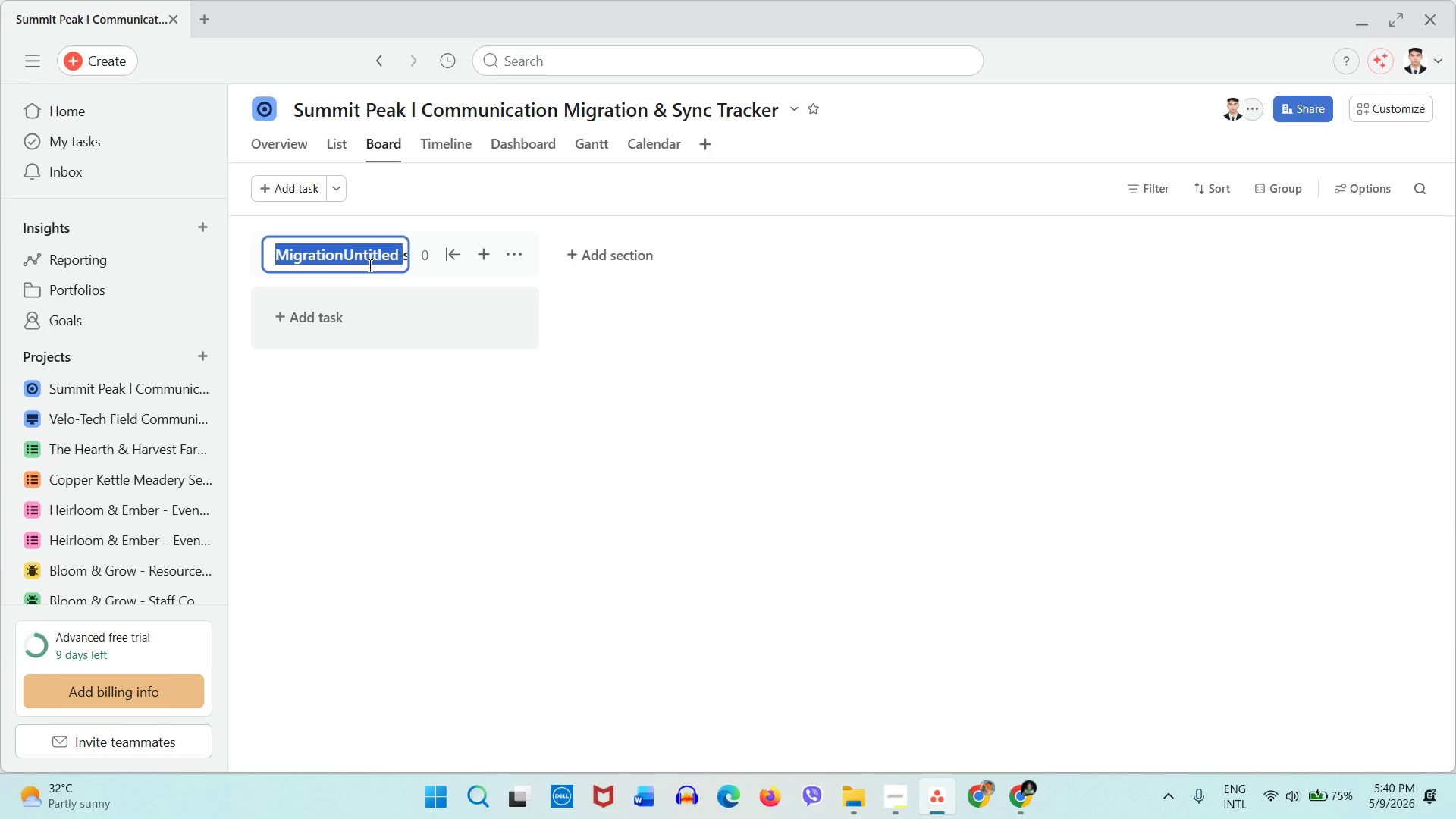 
triple_click([369, 265])
 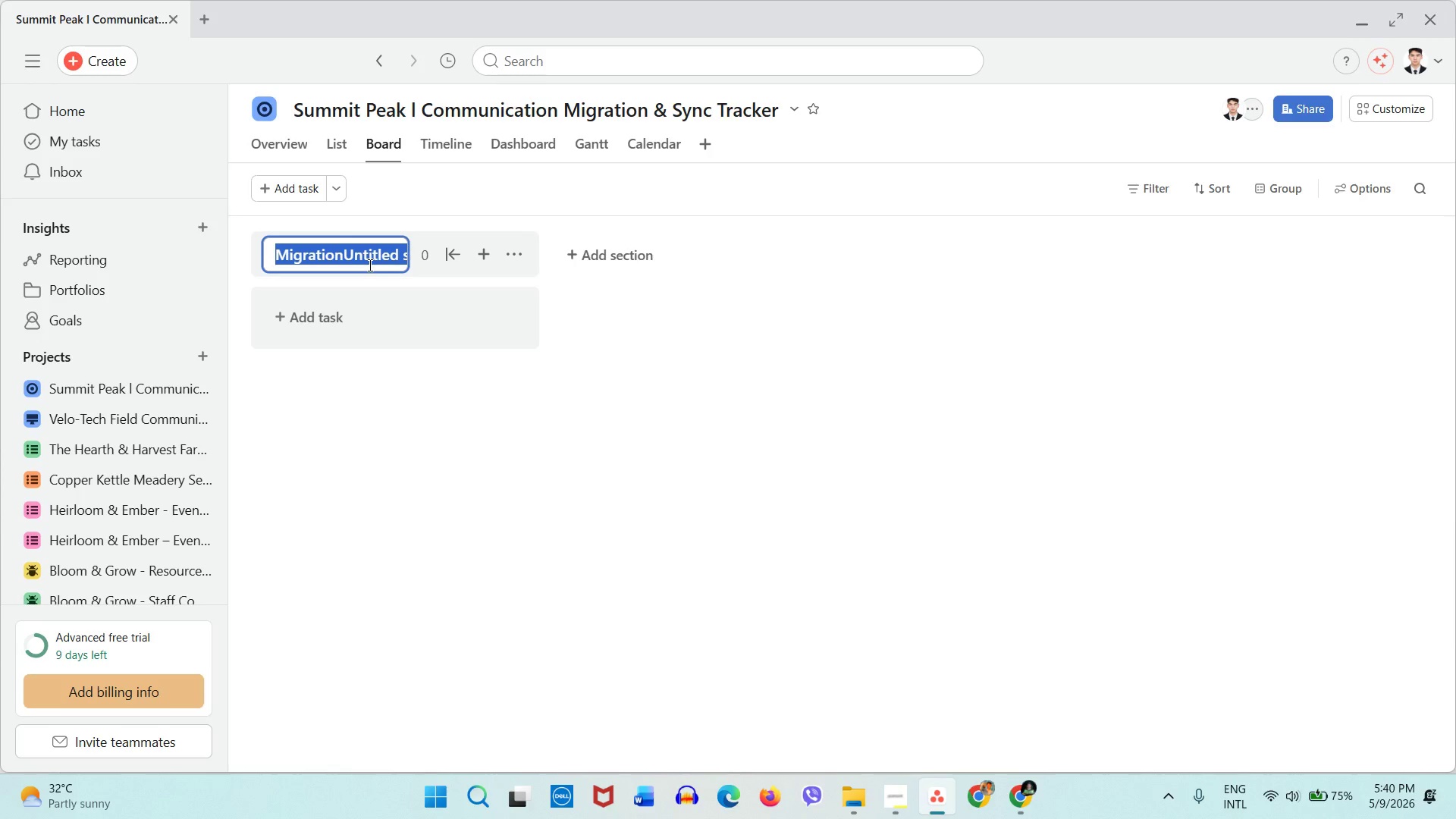 
type(MIhgrat)
key(Backspace)
key(Backspace)
key(Backspace)
key(Backspace)
key(Backspace)
key(Backspace)
type(ih)
key(Backspace)
type(gration Backlog)
 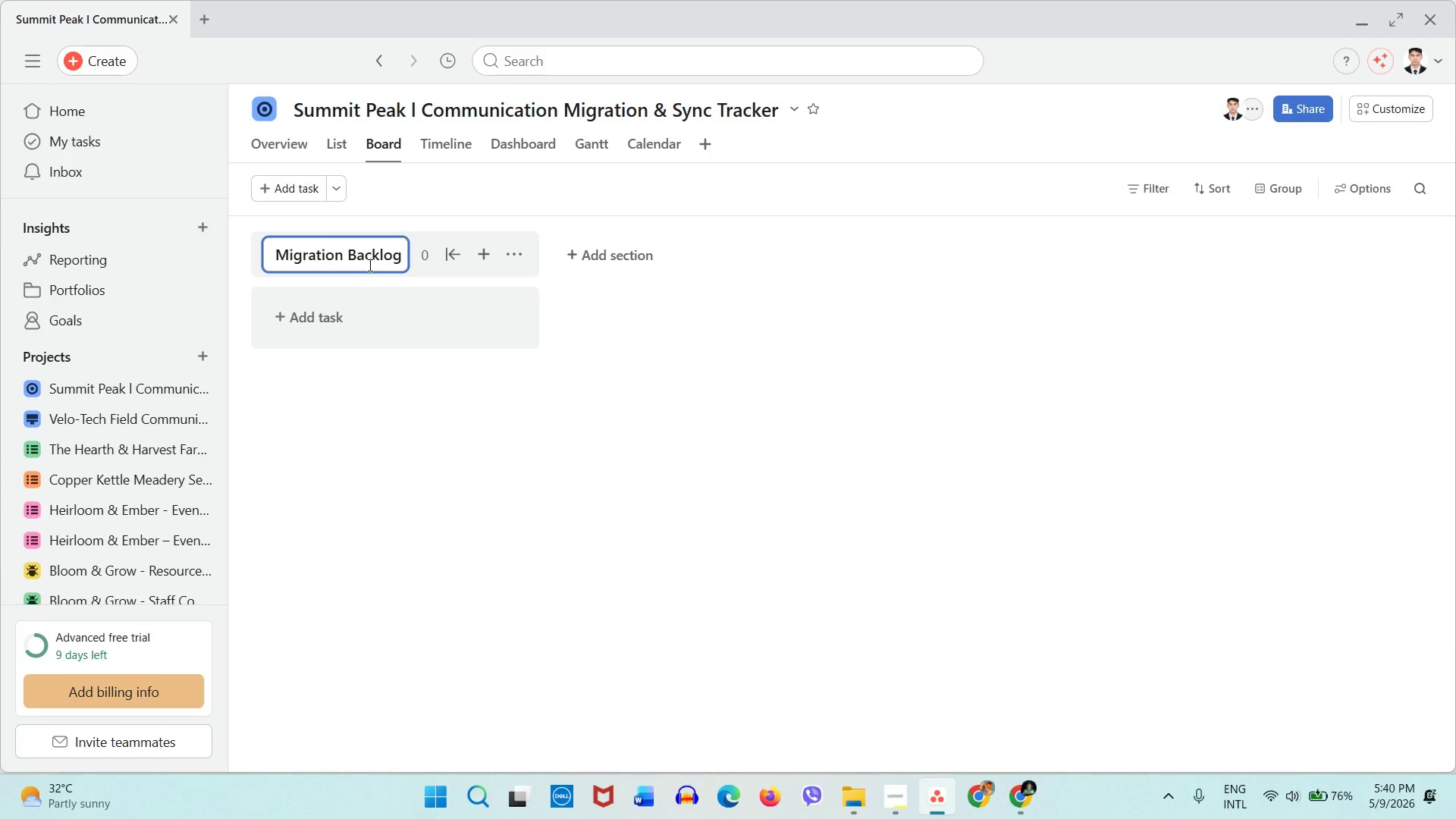 
key(Enter)
 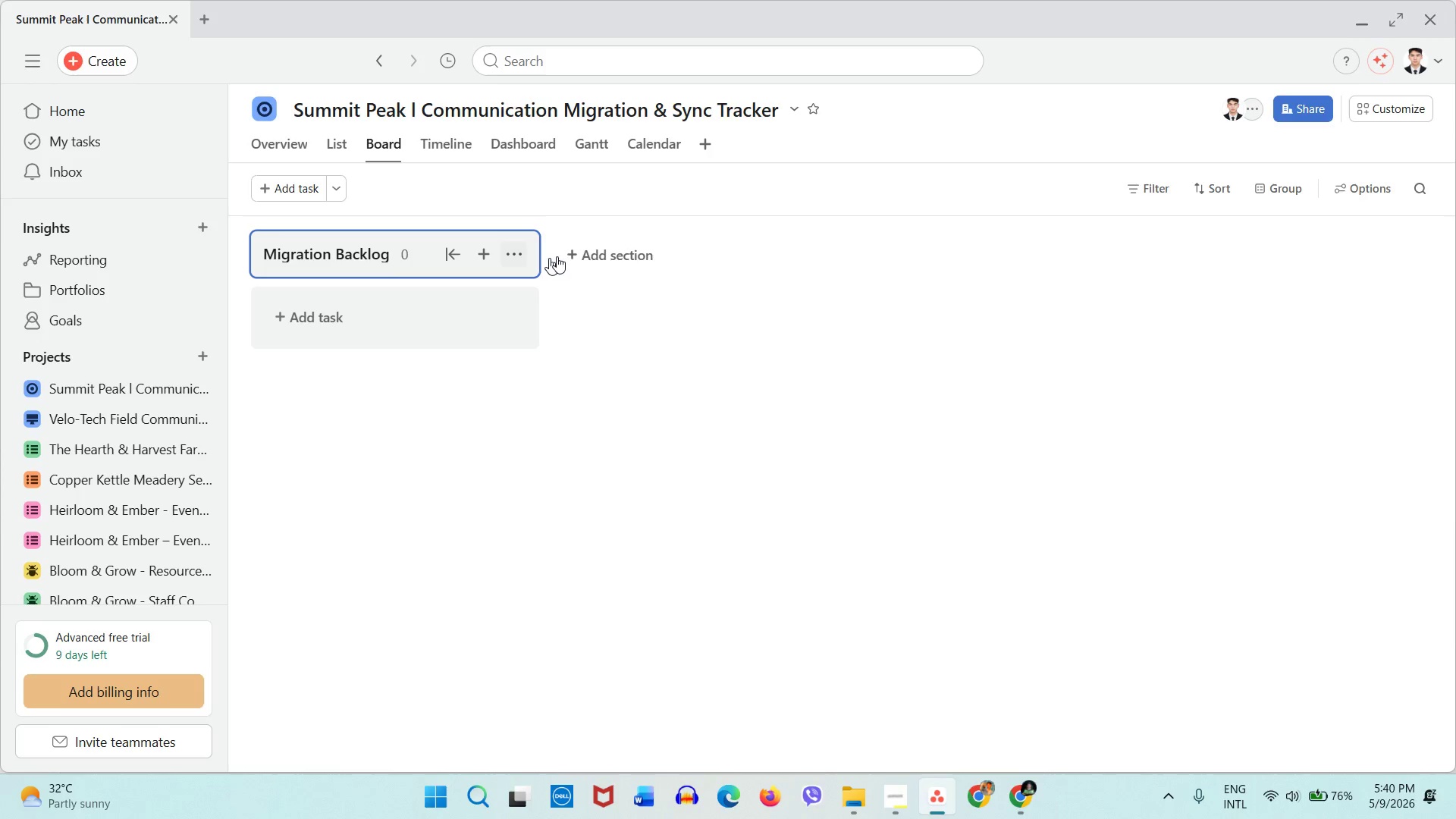 
left_click([610, 253])
 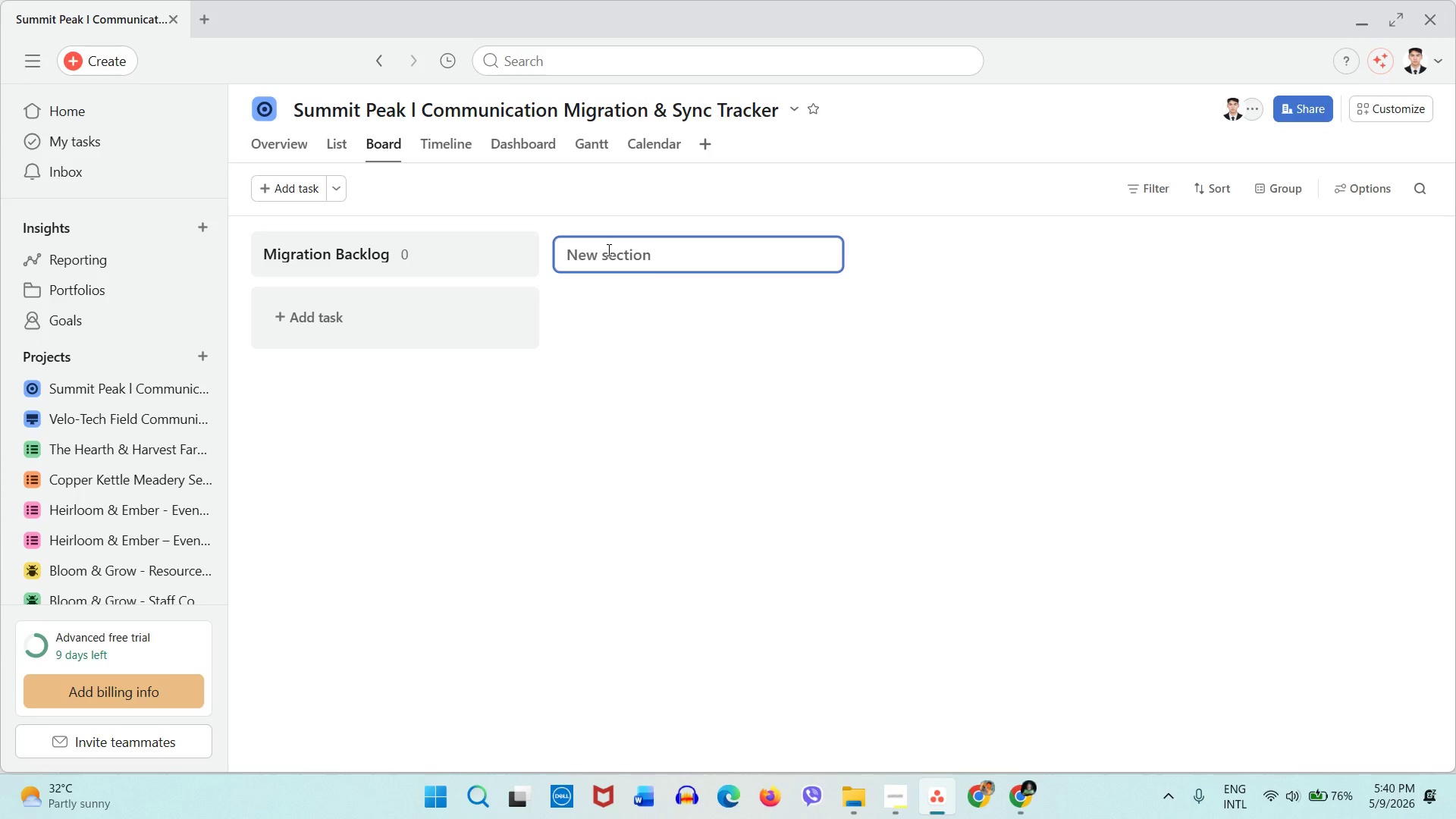 
type(In Progress)
 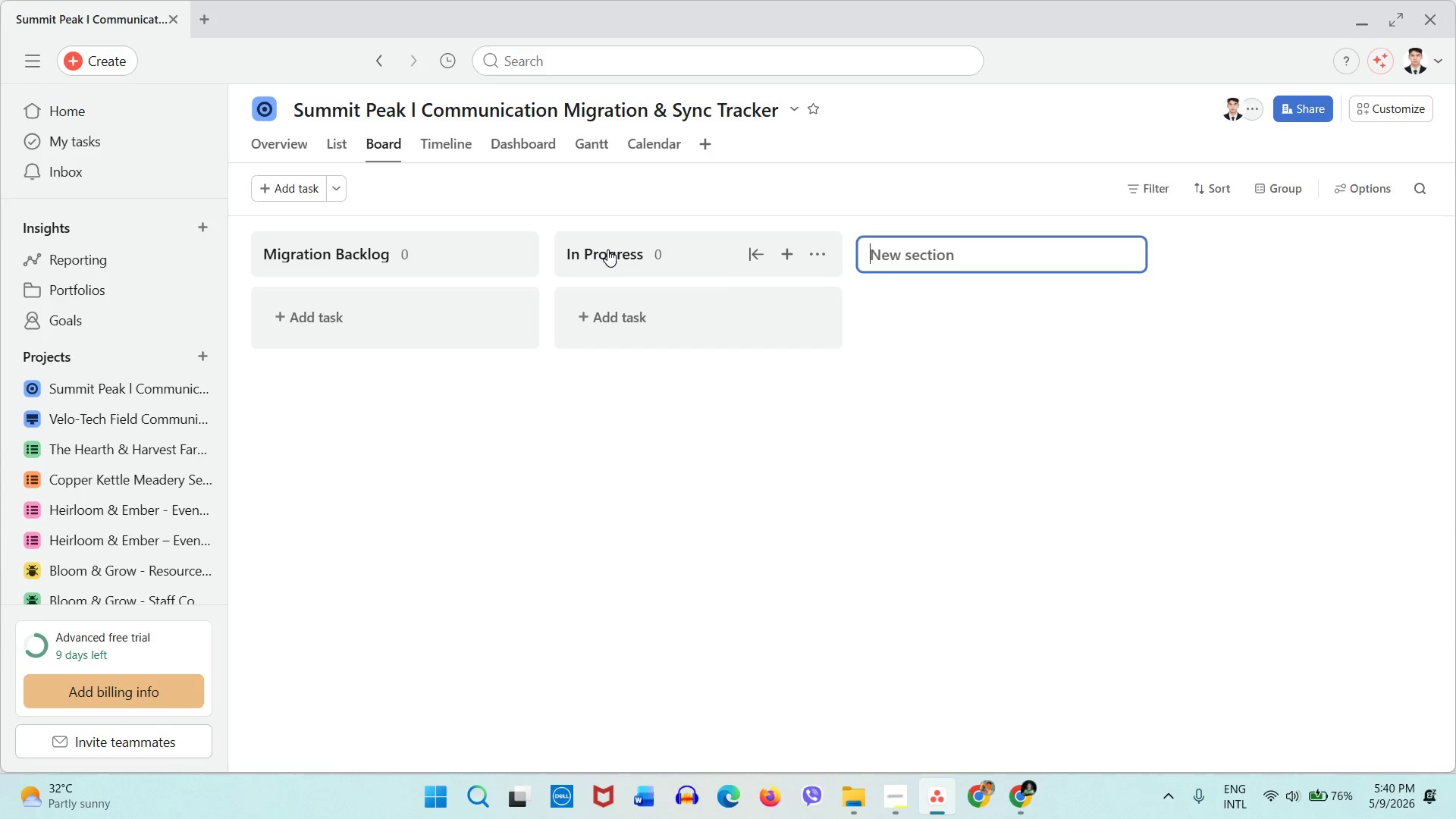 
key(Enter)
 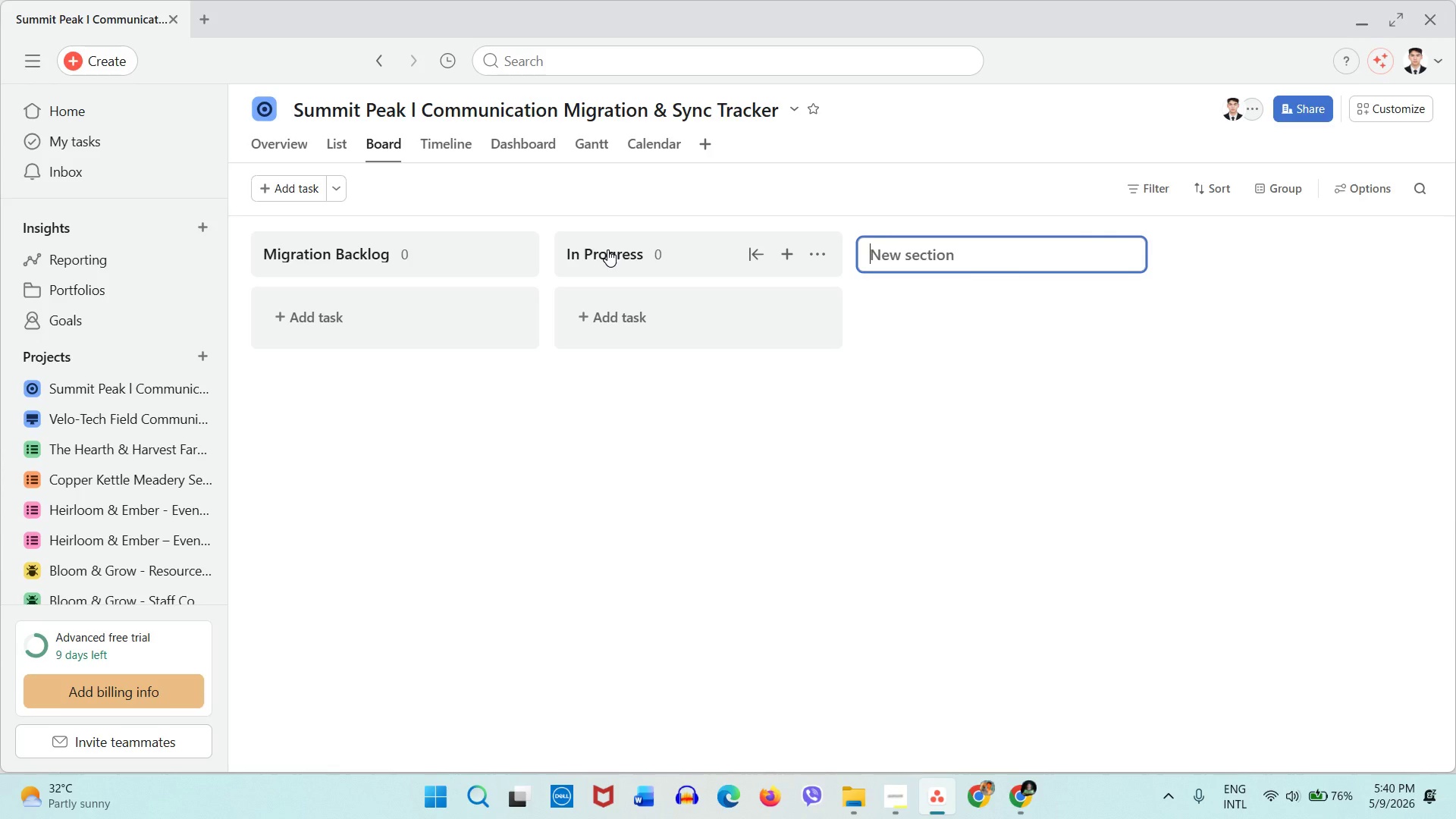 
type(Verifa)
key(Backspace)
type(ication Required)
 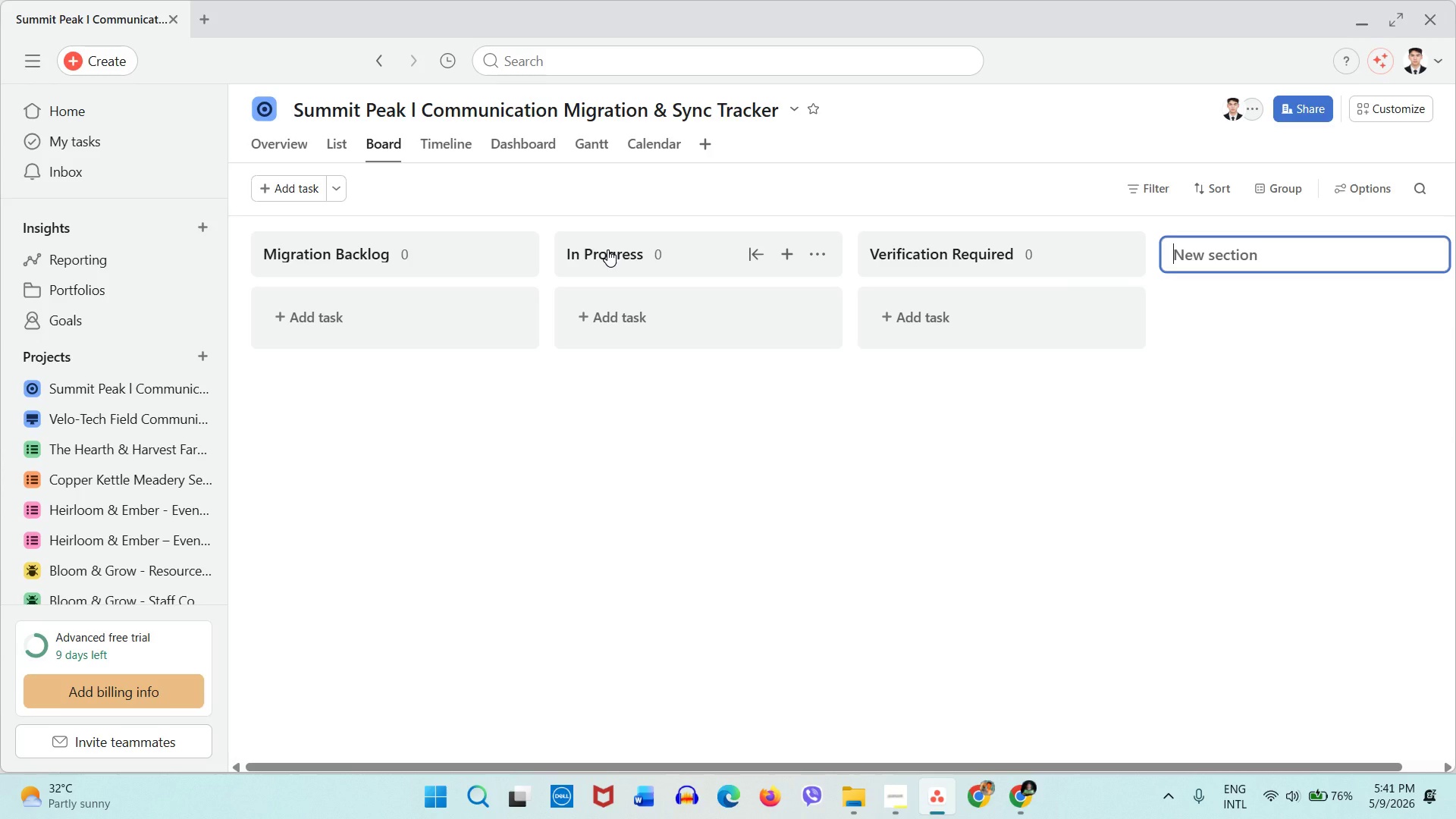 
 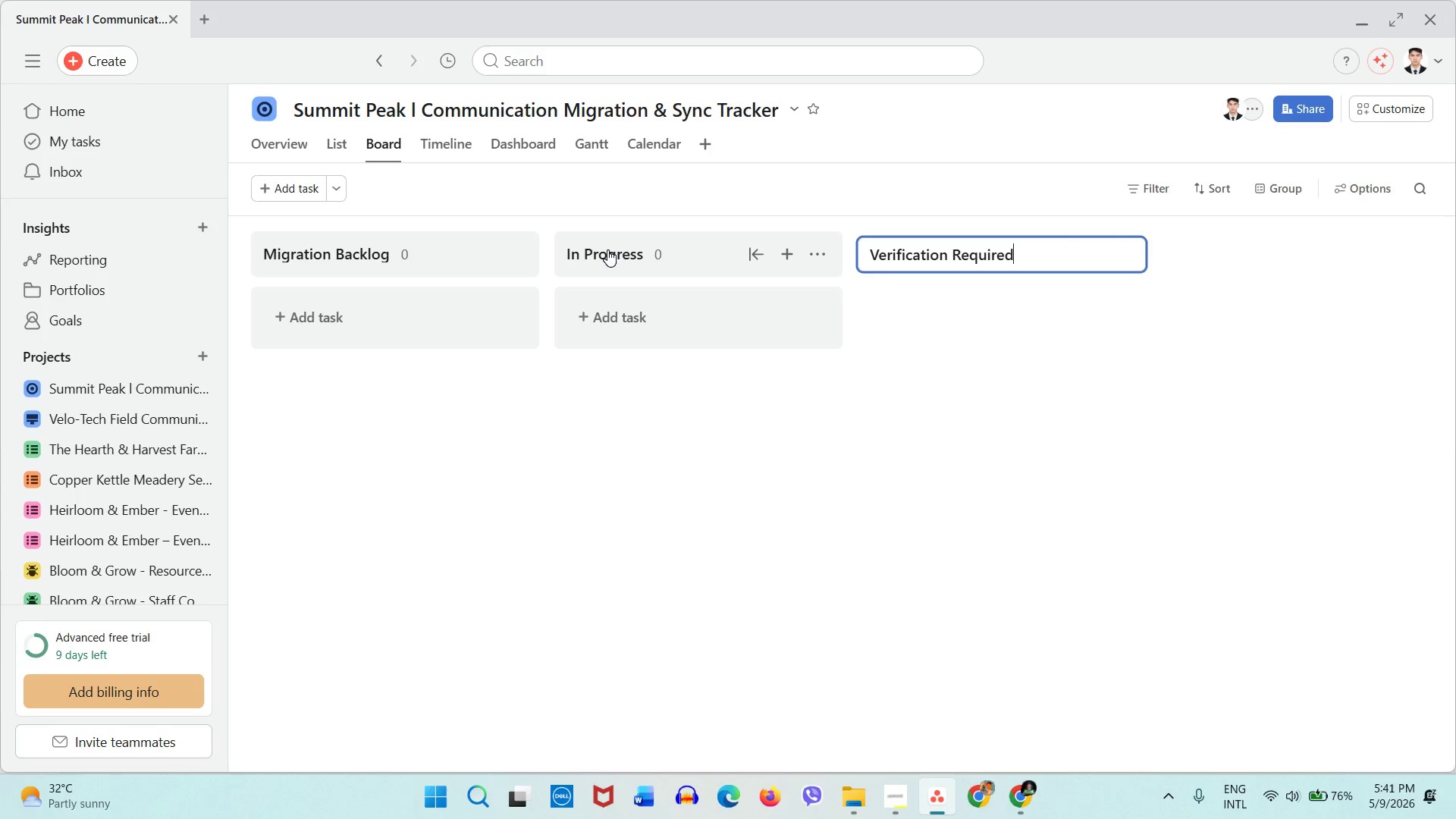 
key(Enter)
 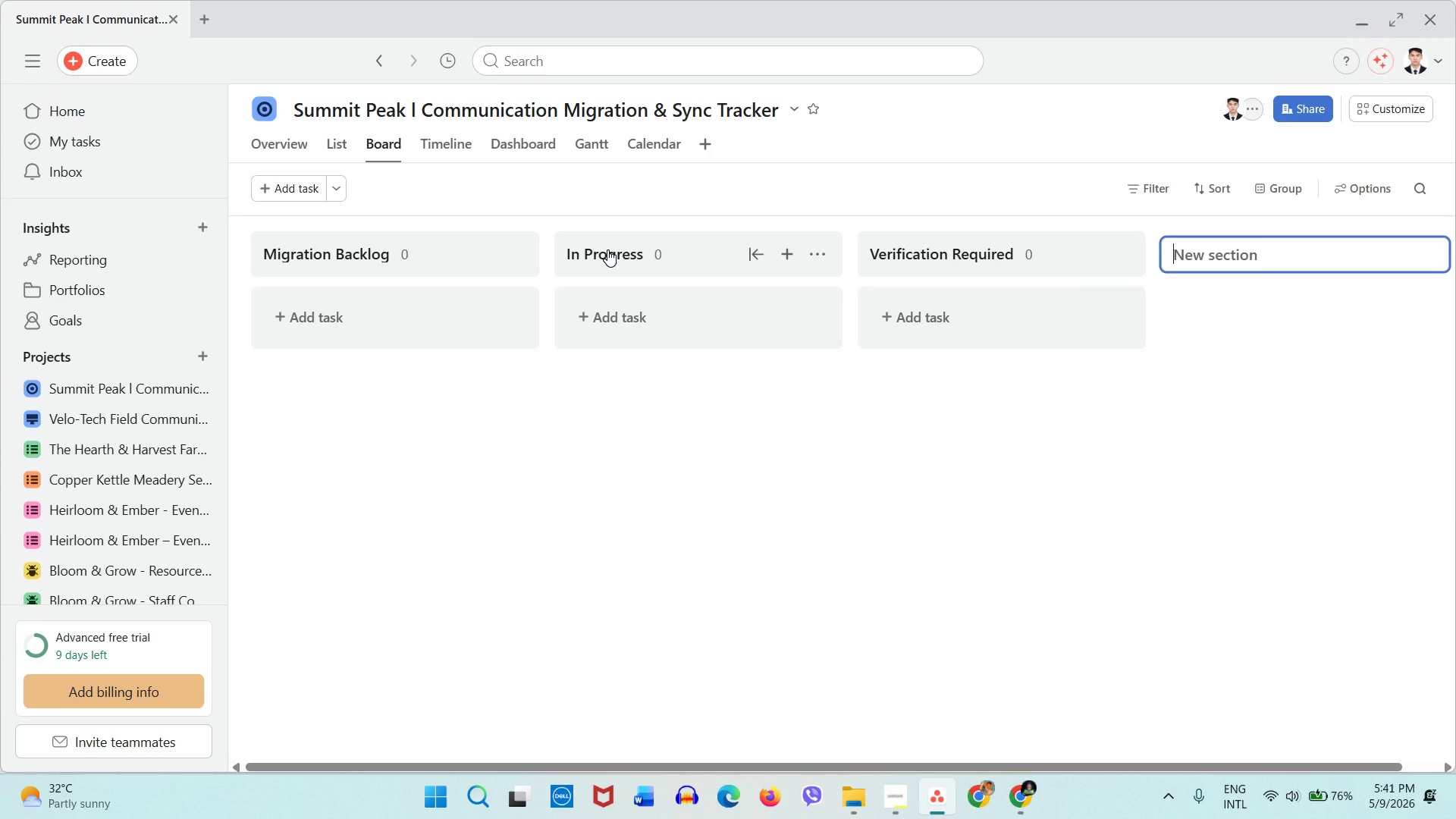 
type(Sucess)
key(Backspace)
key(Backspace)
key(Backspace)
type(c)
key(Backspace)
type(cessfully Synced)
 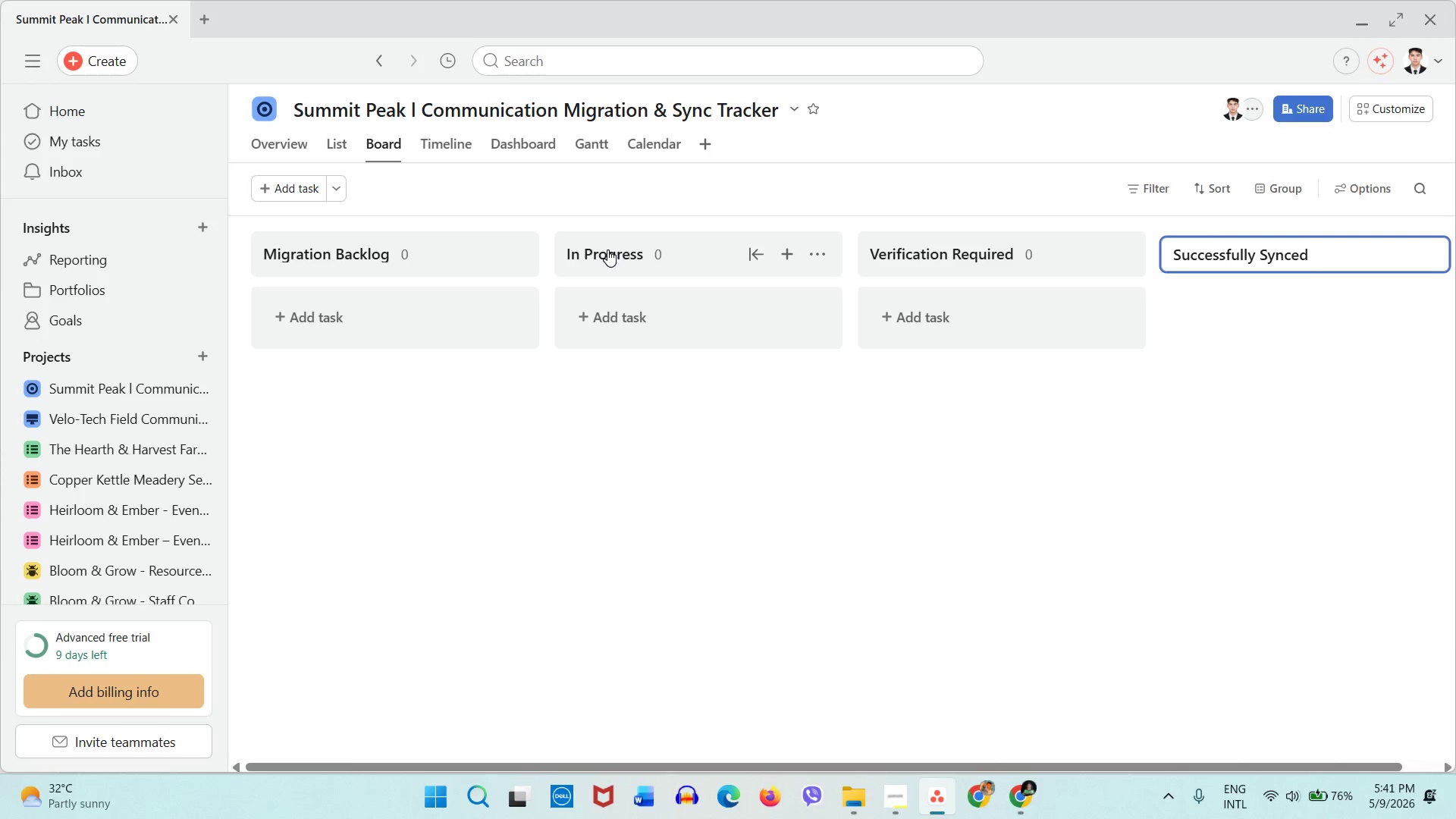 
wait(9.98)
 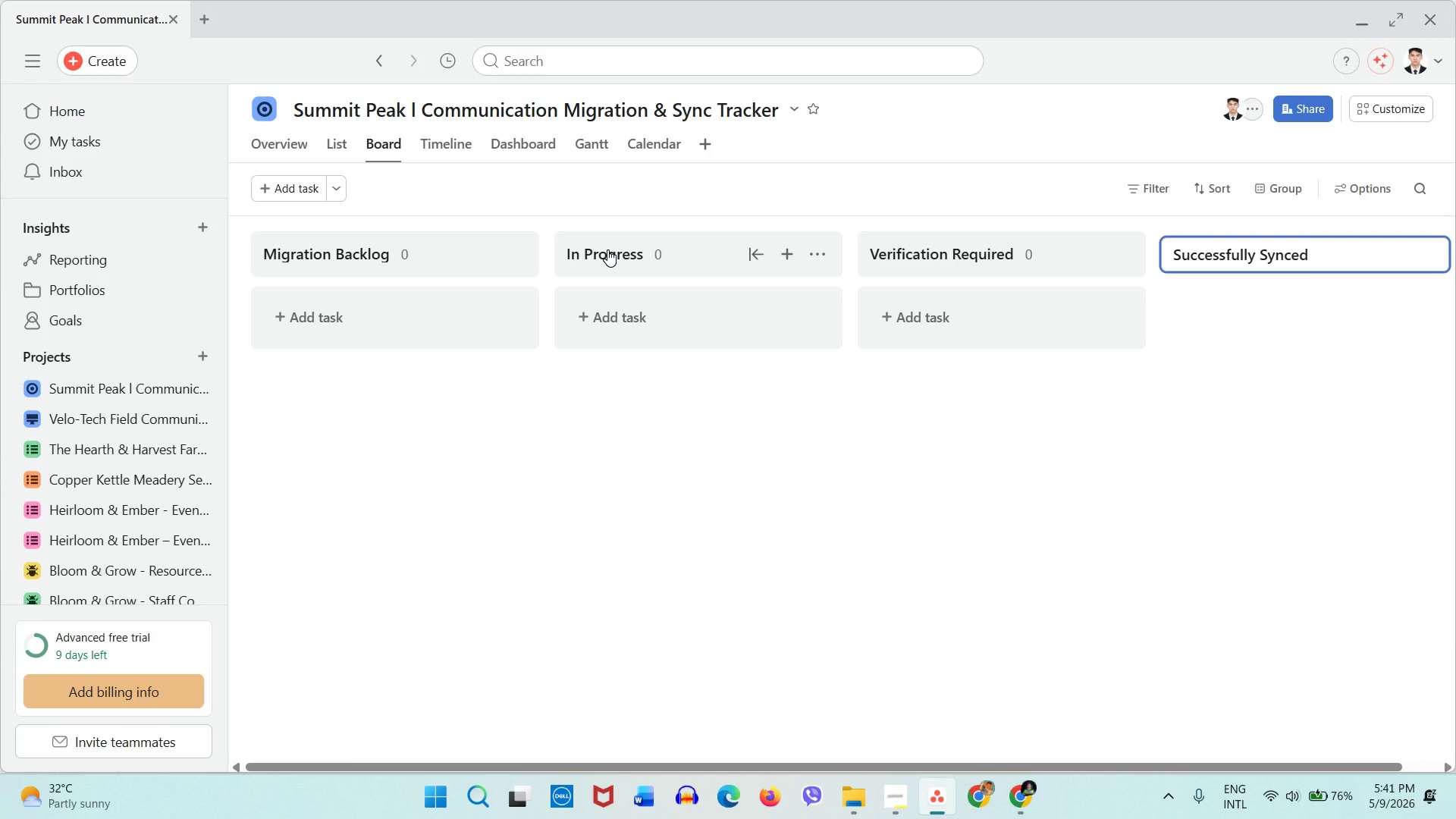 
key(Enter)
 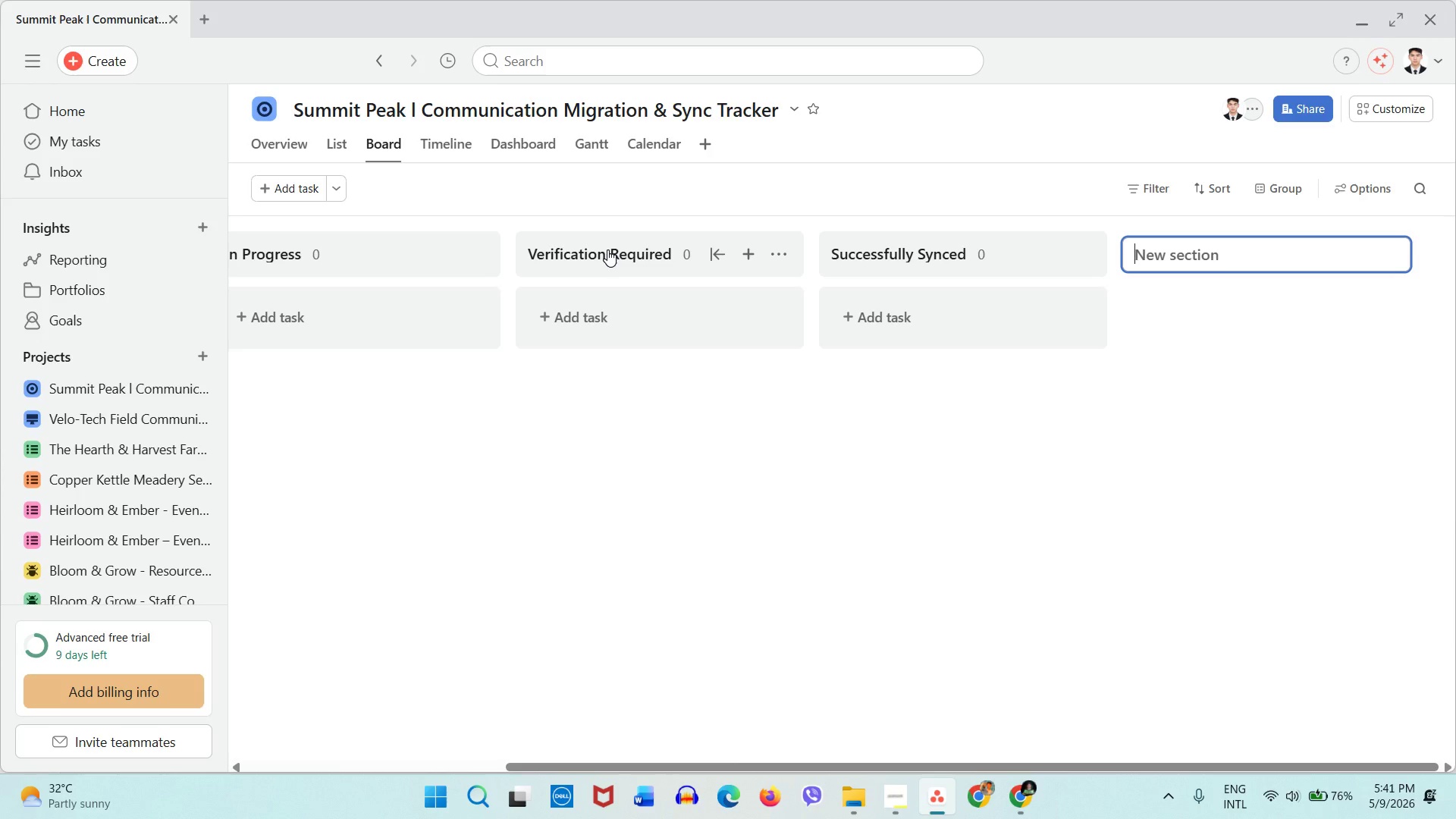 
type(Archied)
key(Backspace)
key(Backspace)
key(Backspace)
type(ived/)
 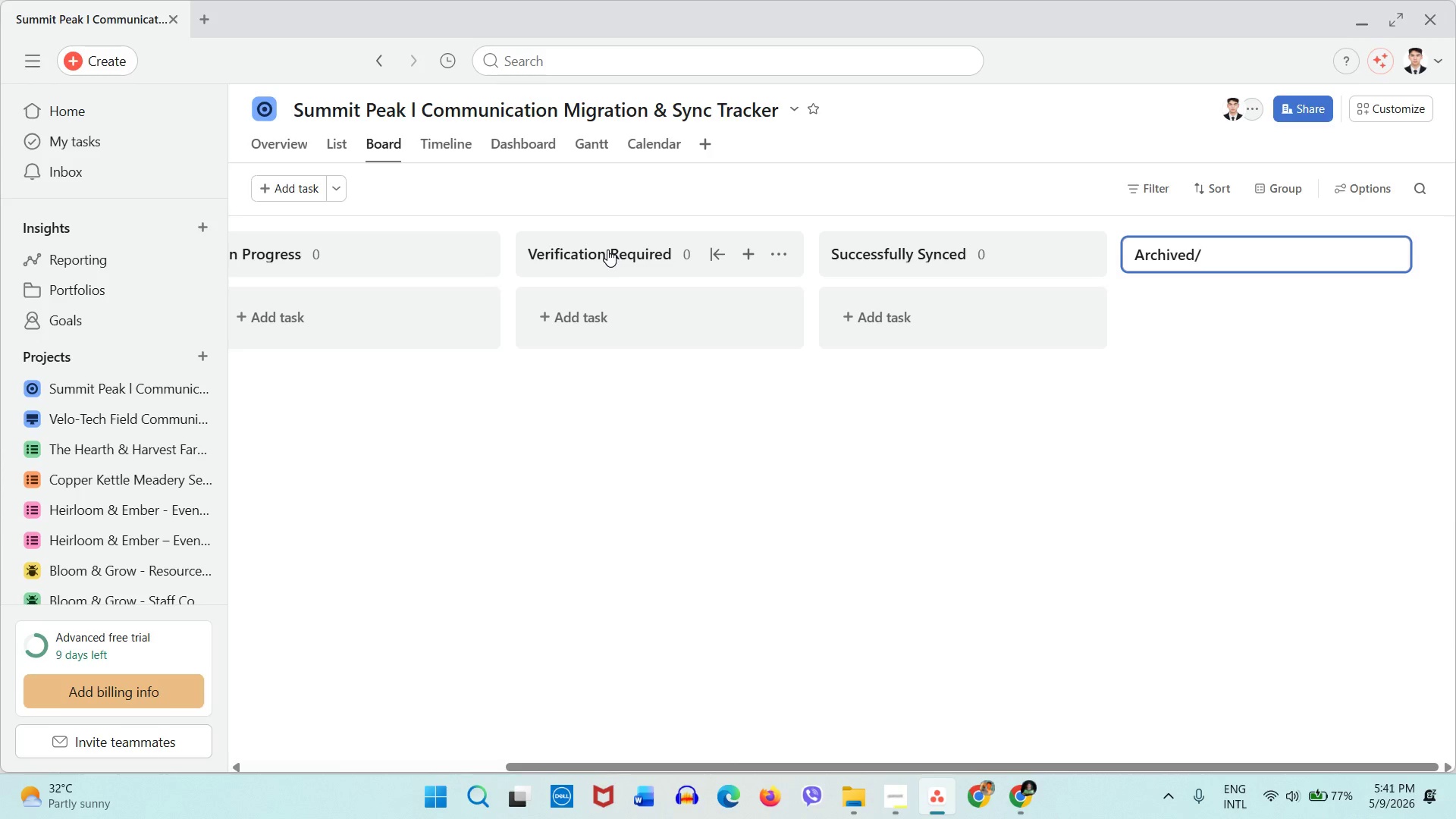 
type(Legacy Locked)
 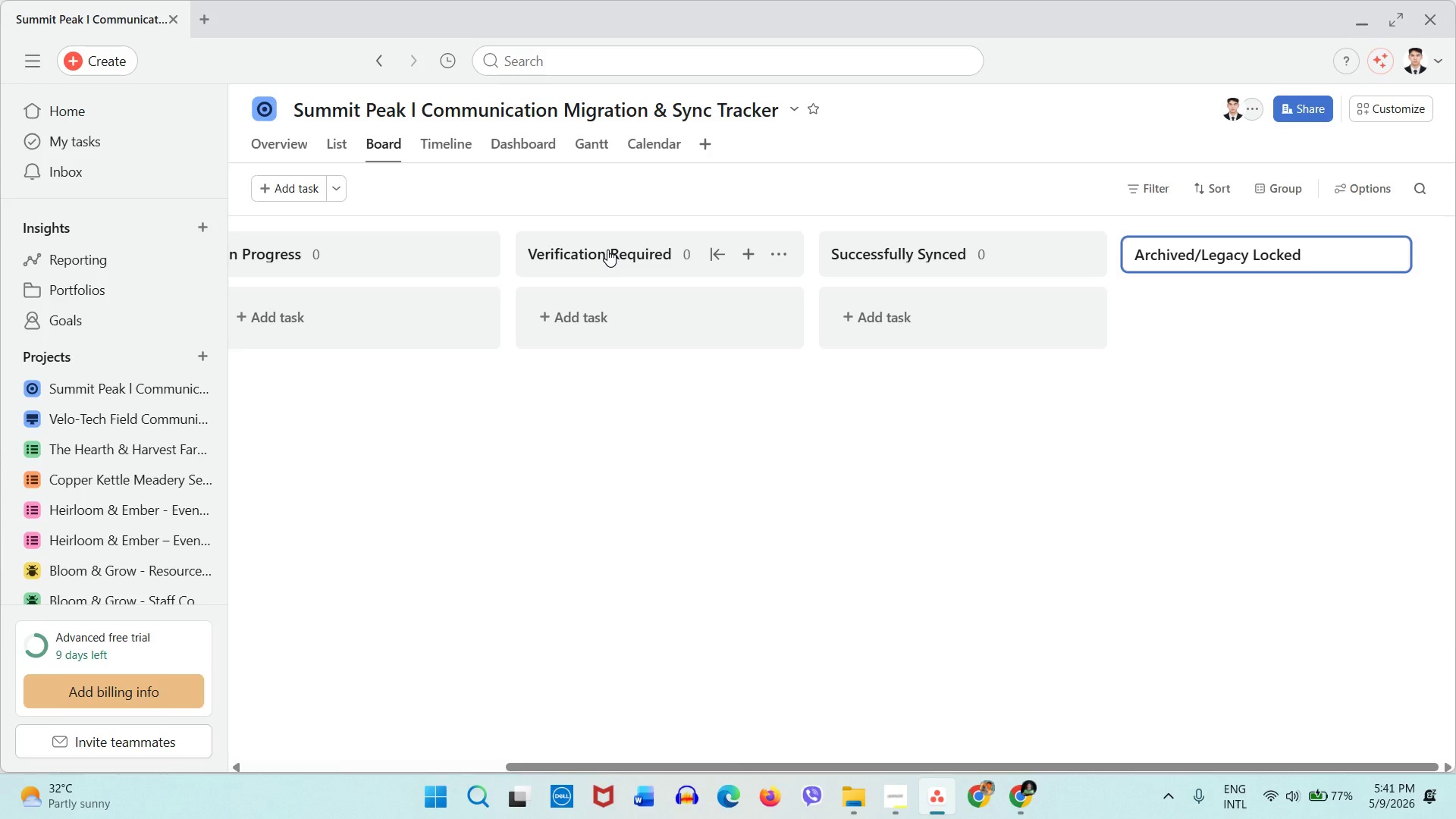 
wait(11.47)
 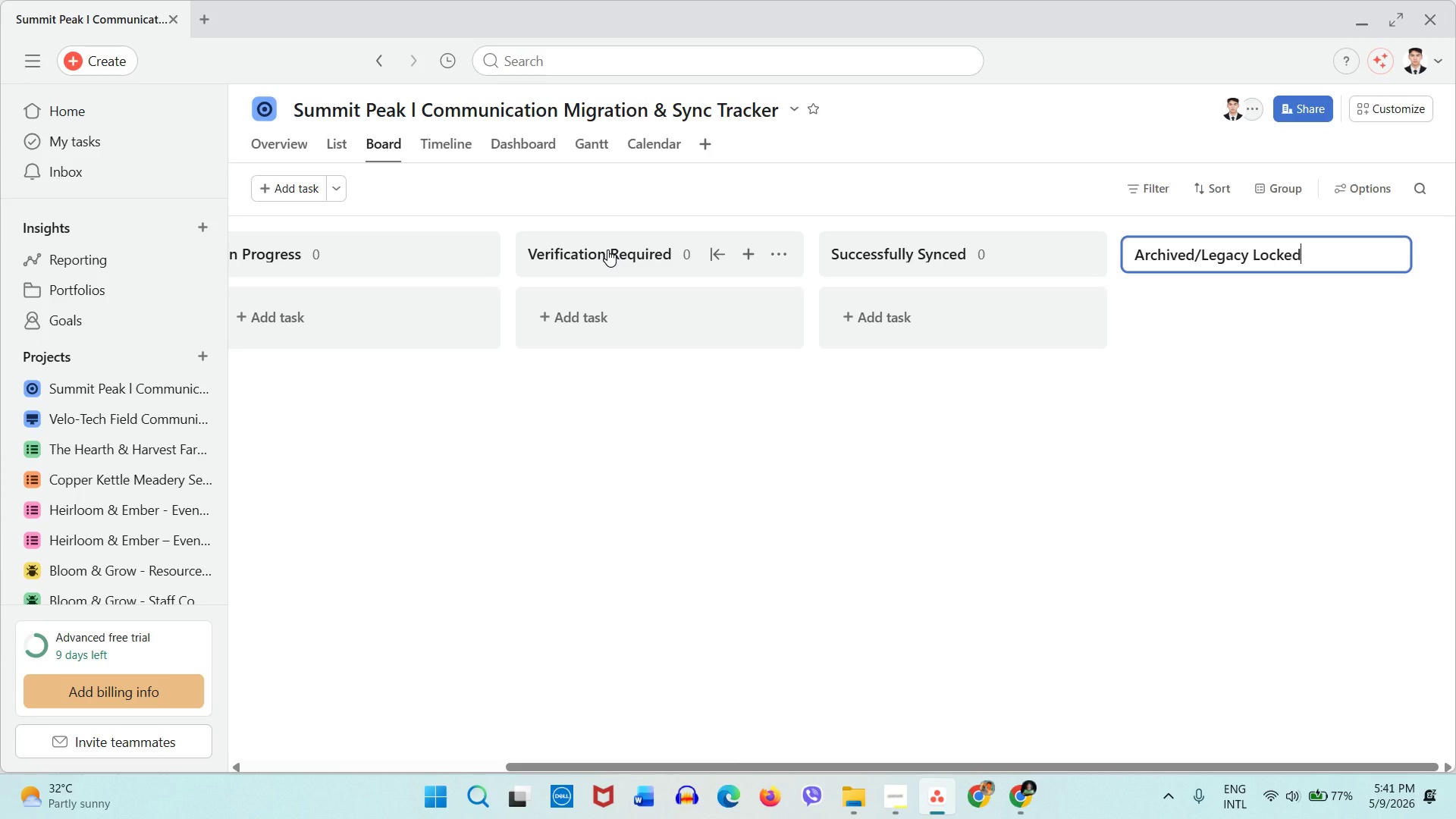 
left_click_drag(start_coordinate=[1115, 764], to_coordinate=[668, 687])
 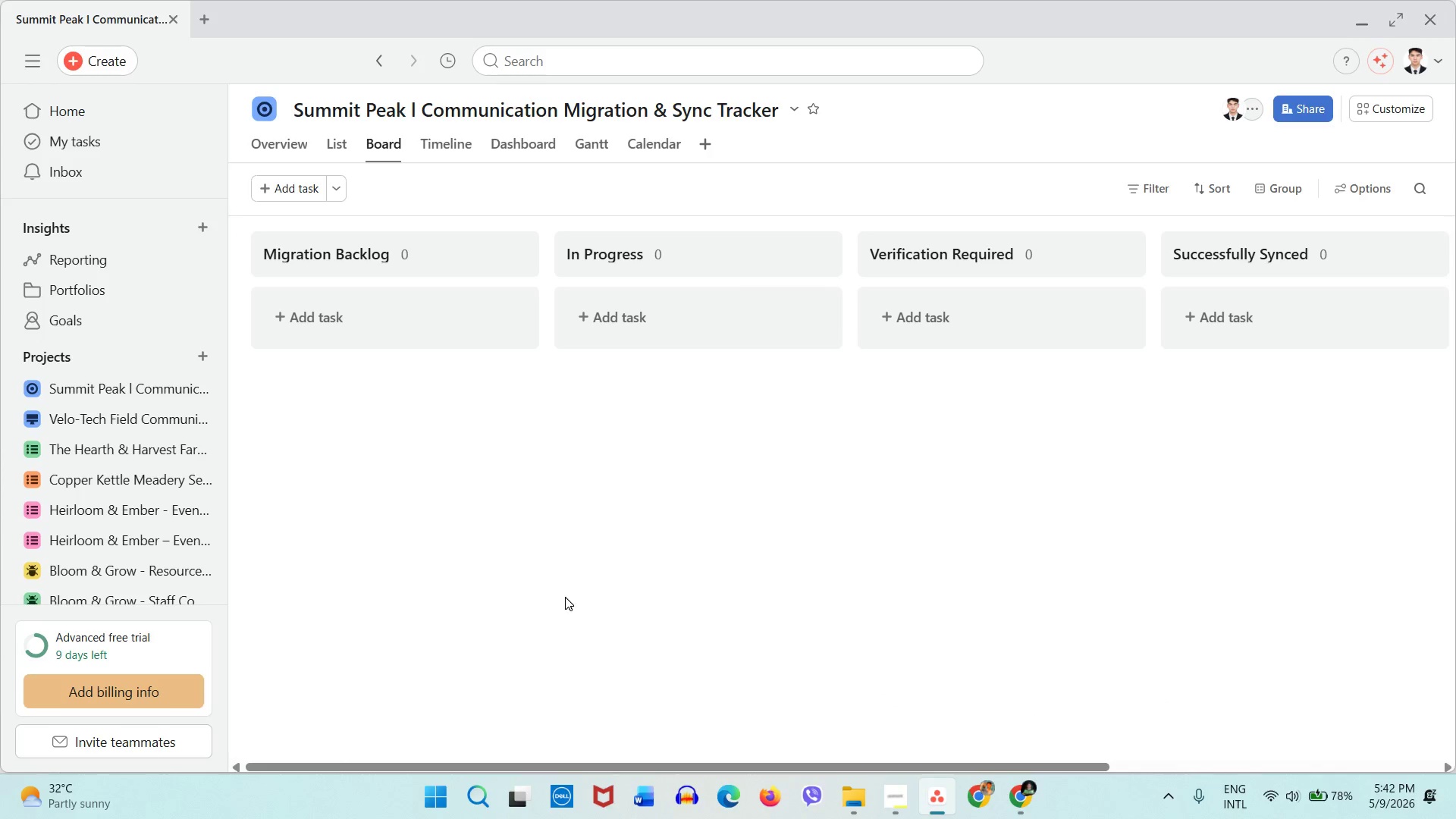 
left_click([565, 597])
 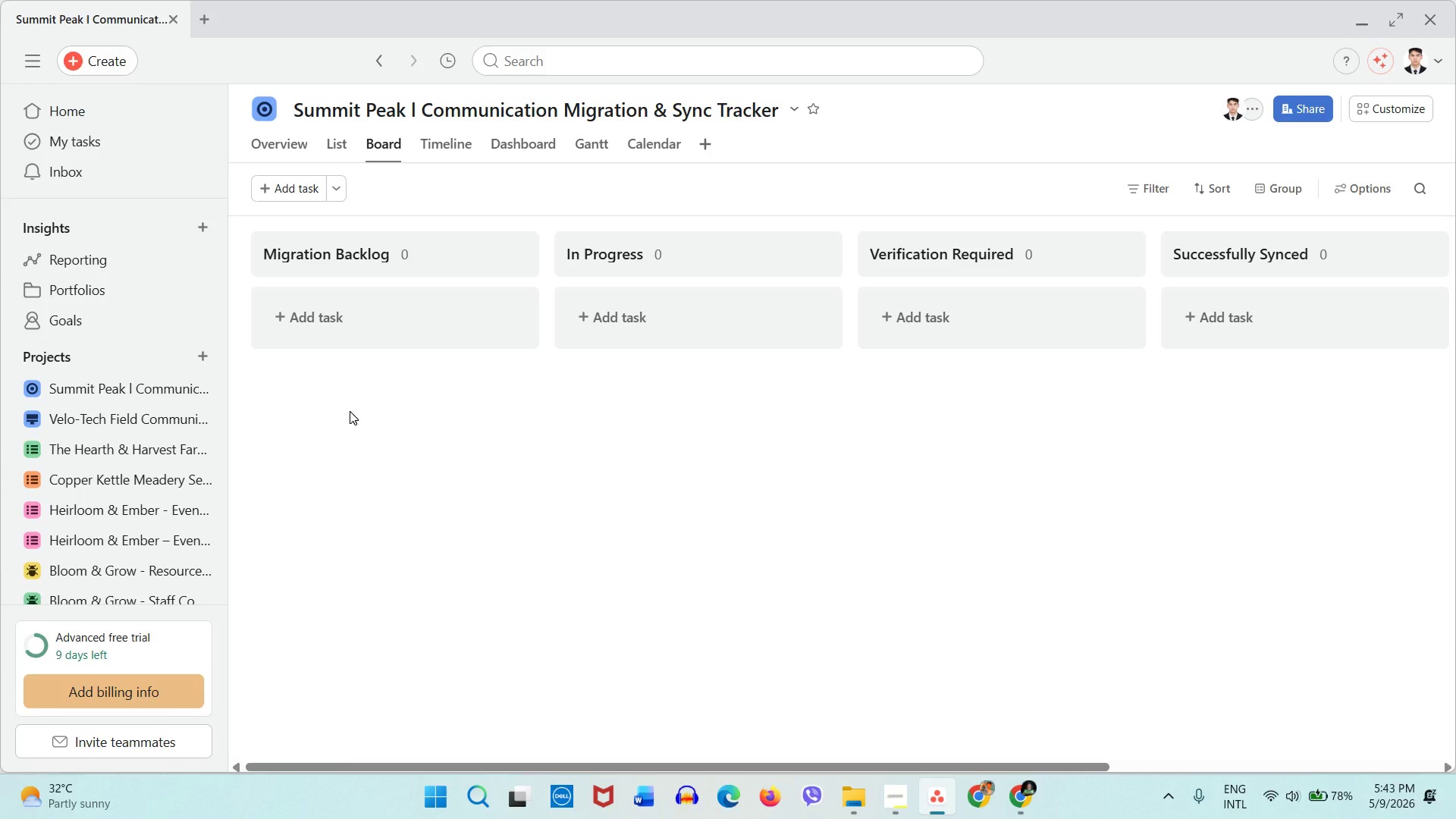 
wait(30.99)
 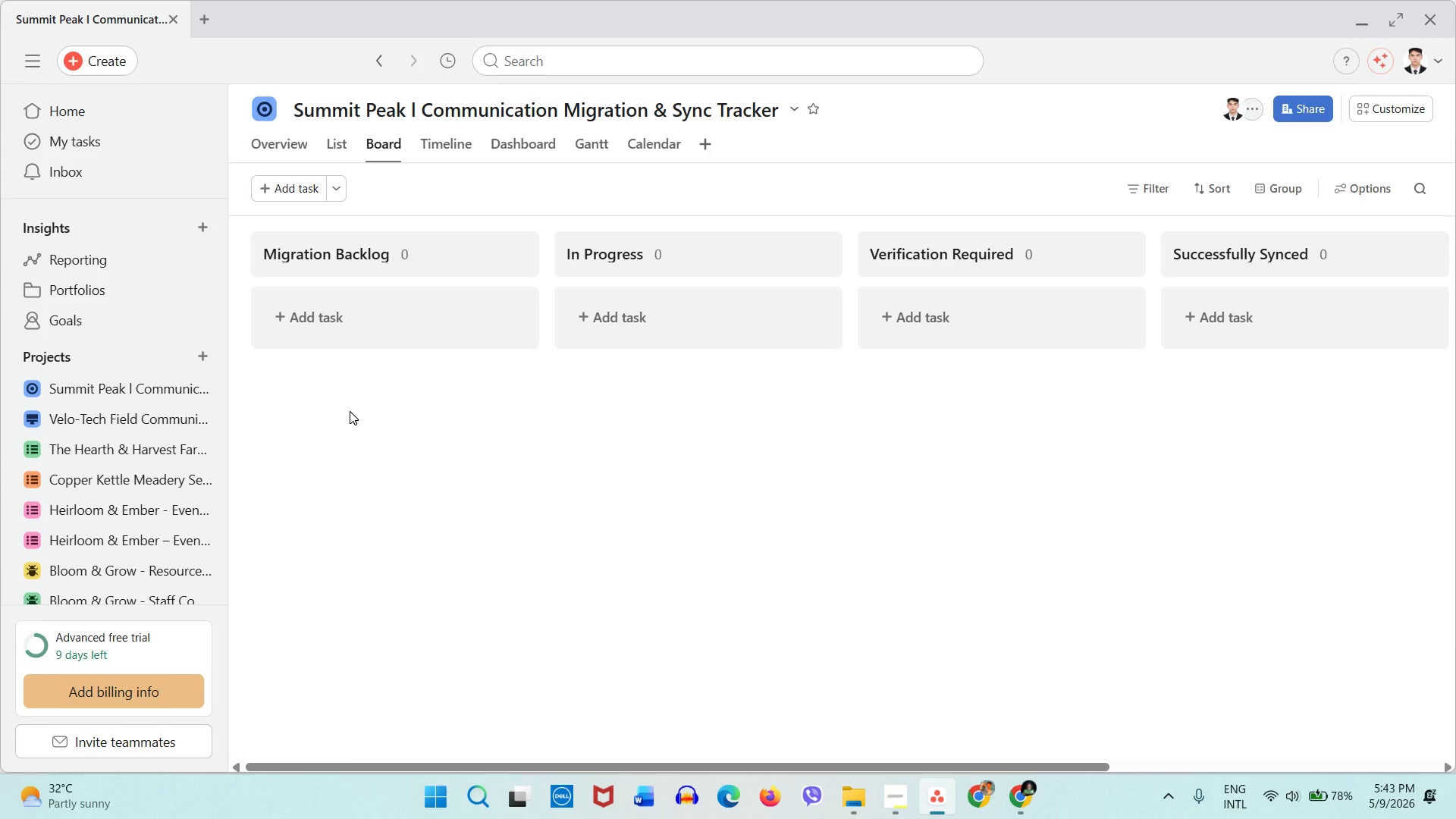 
mouse_move([1181, 268])
 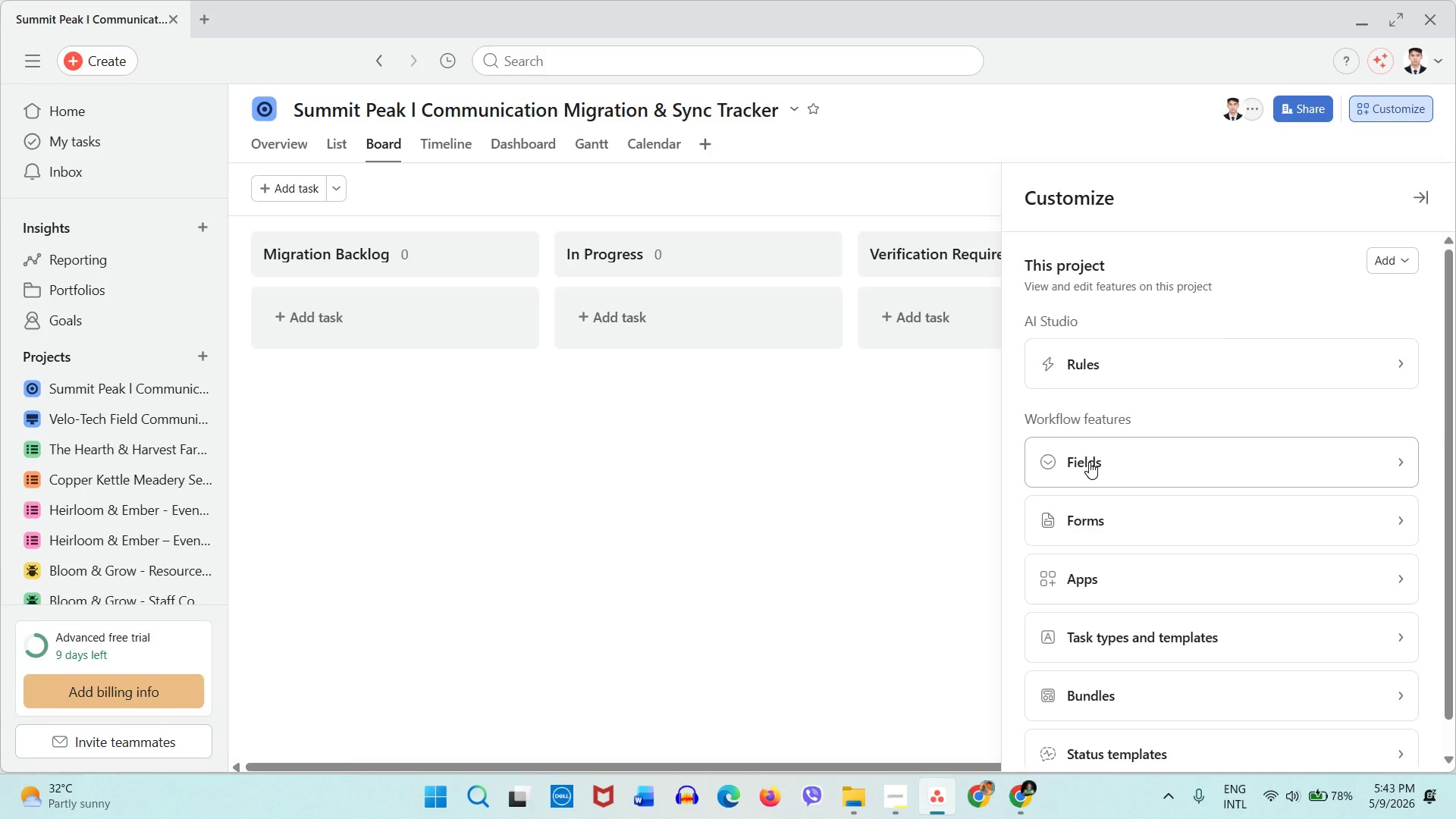 
left_click([1089, 462])
 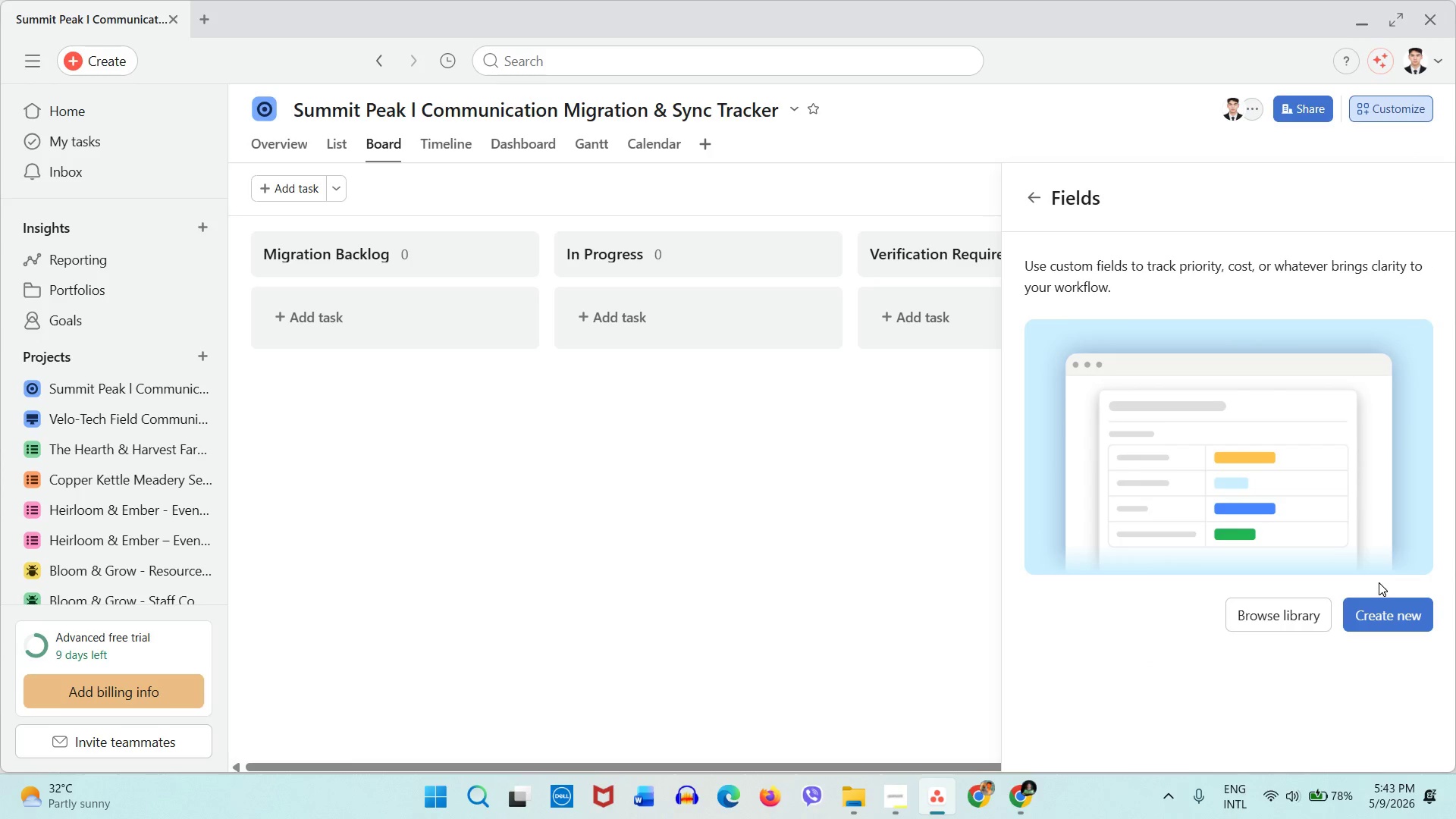 
left_click([1366, 611])
 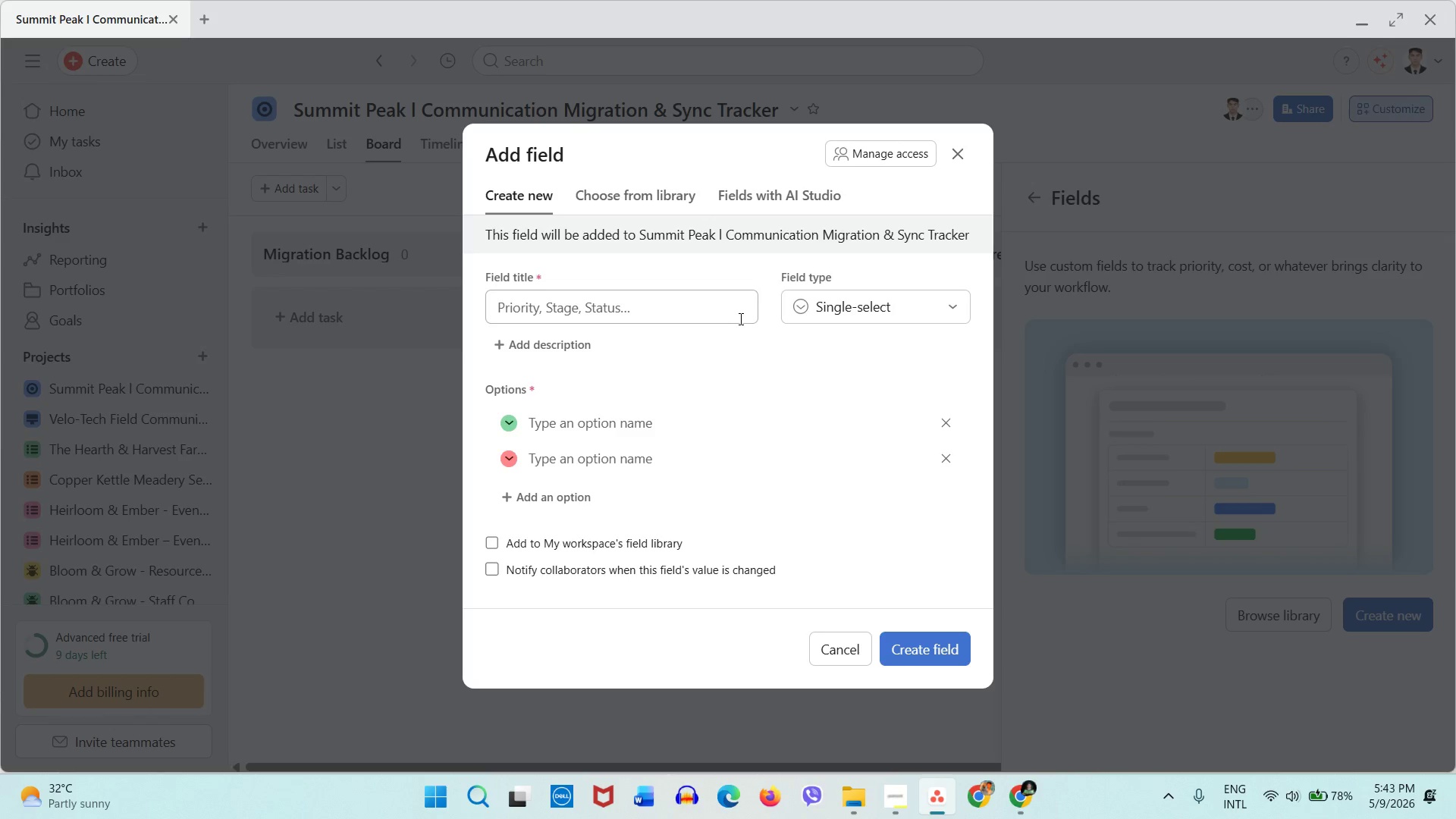 
left_click([735, 318])
 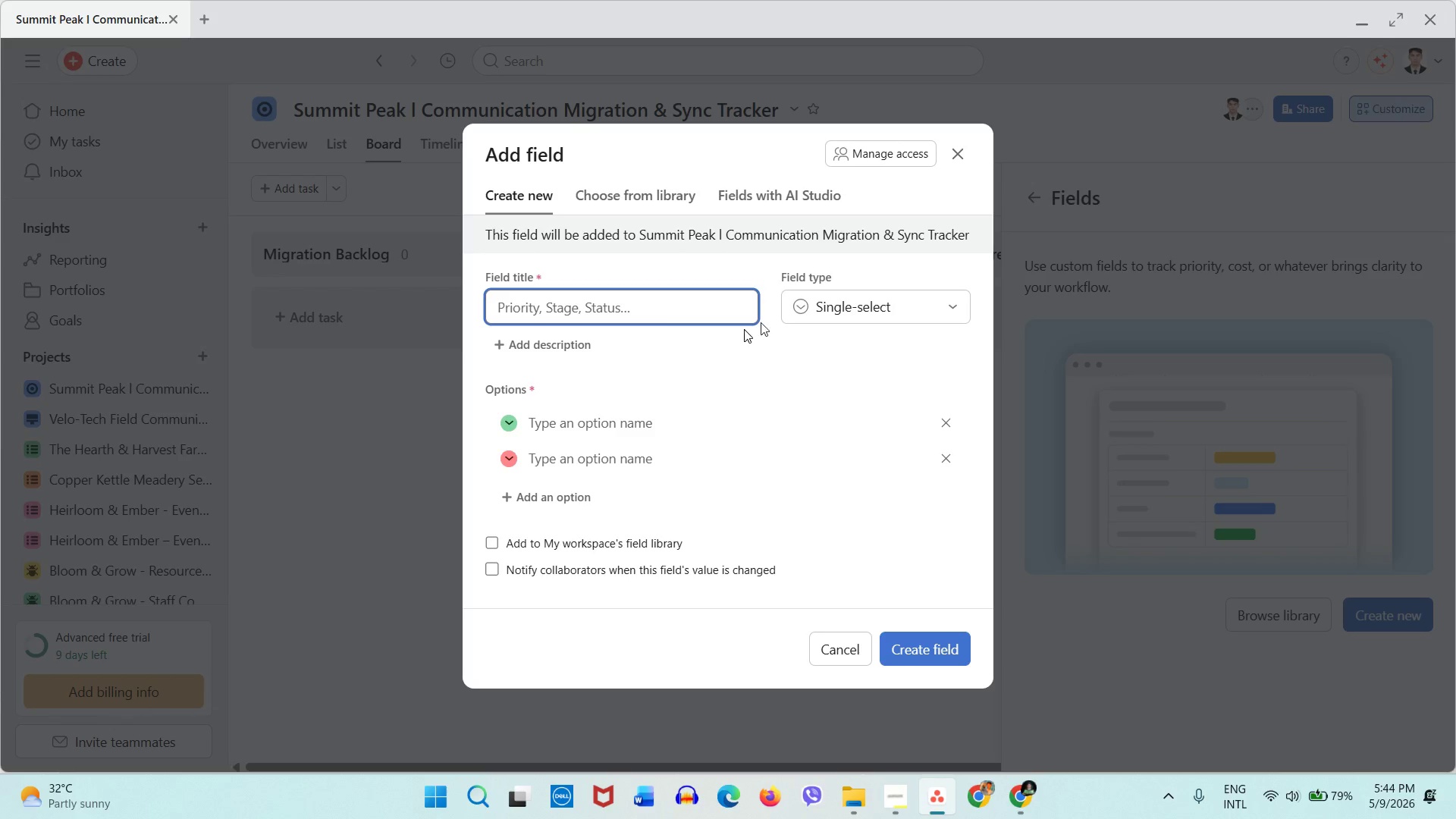 
wait(51.48)
 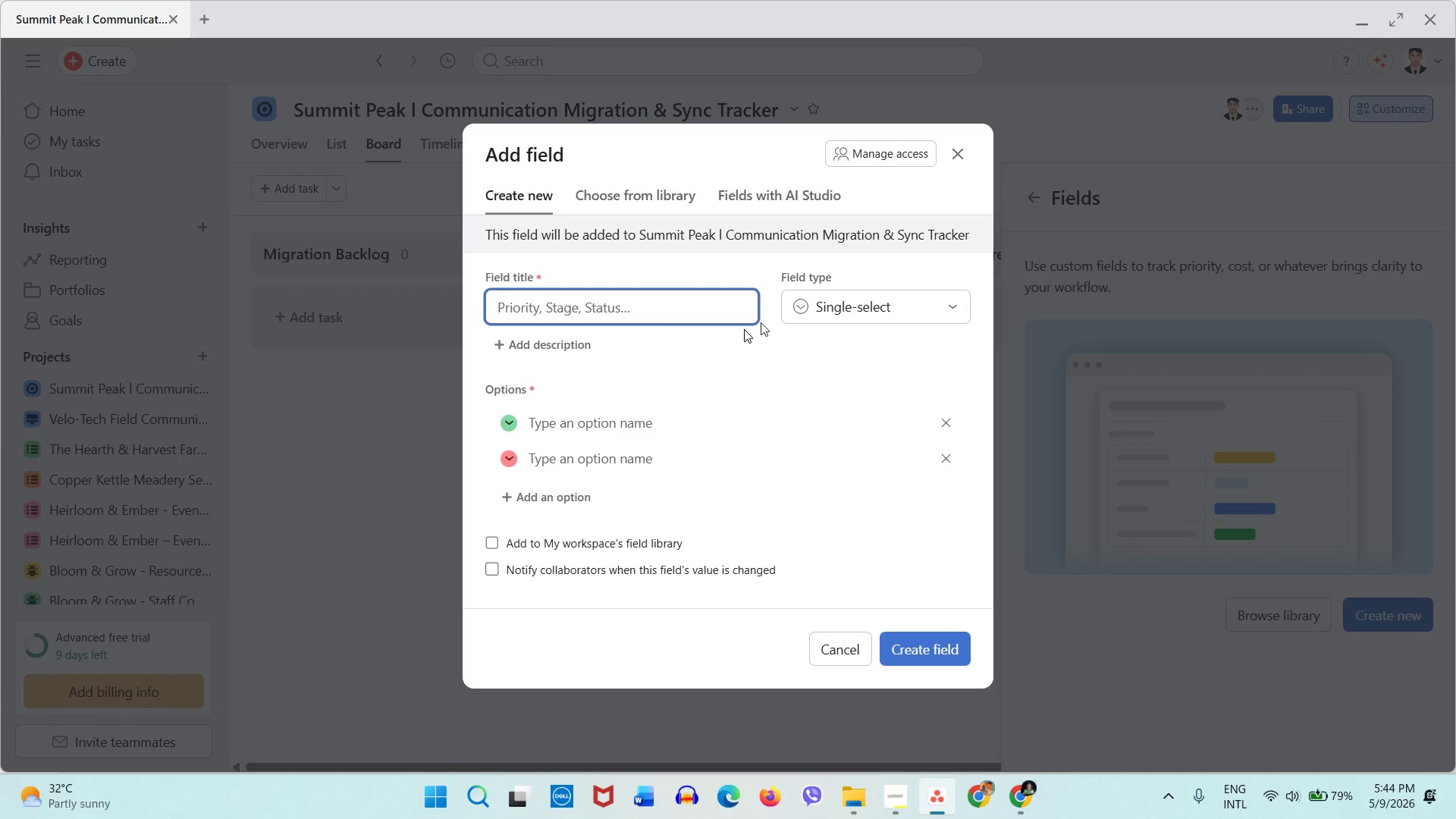 
left_click([963, 162])
 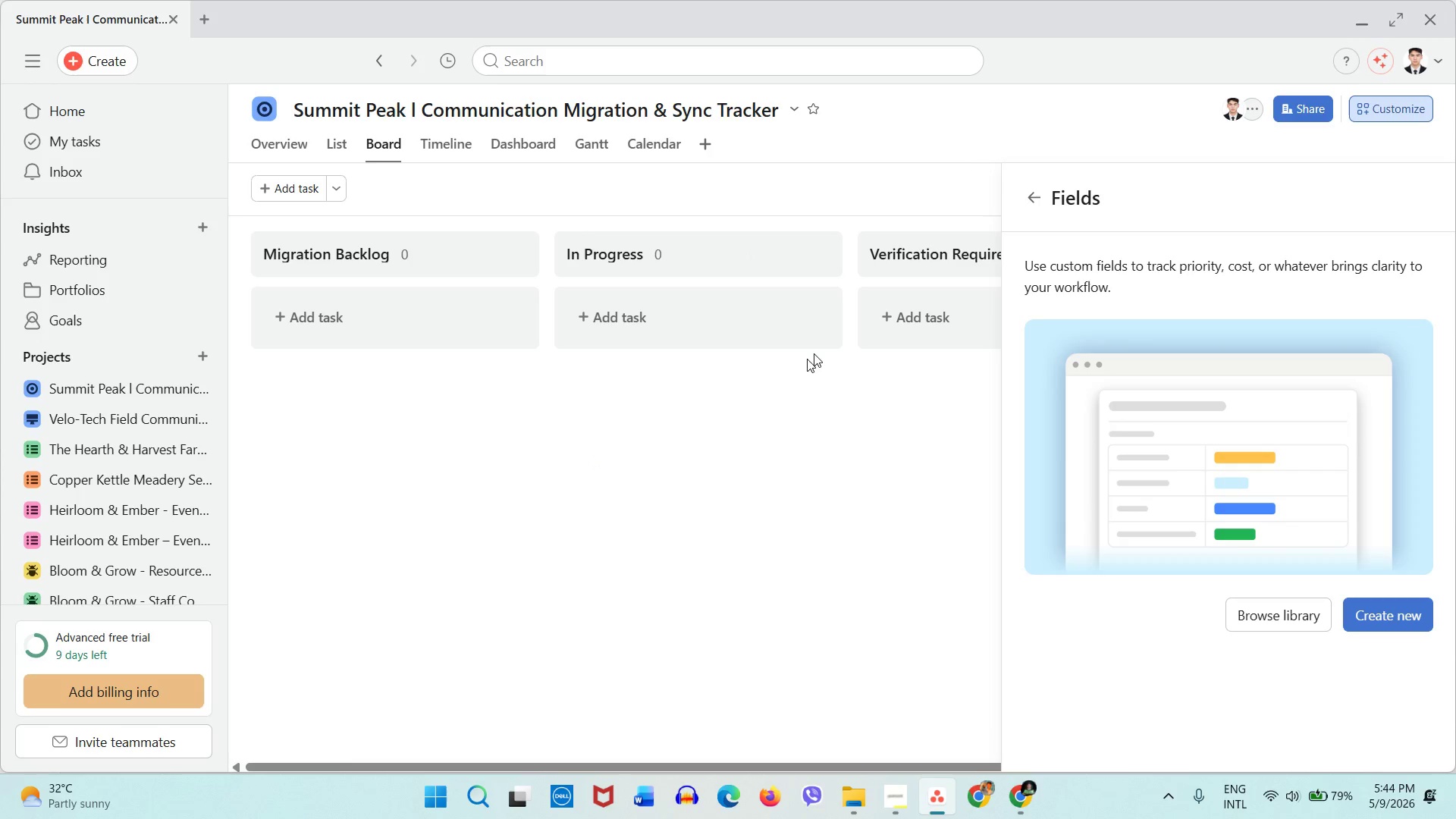 
left_click([336, 418])
 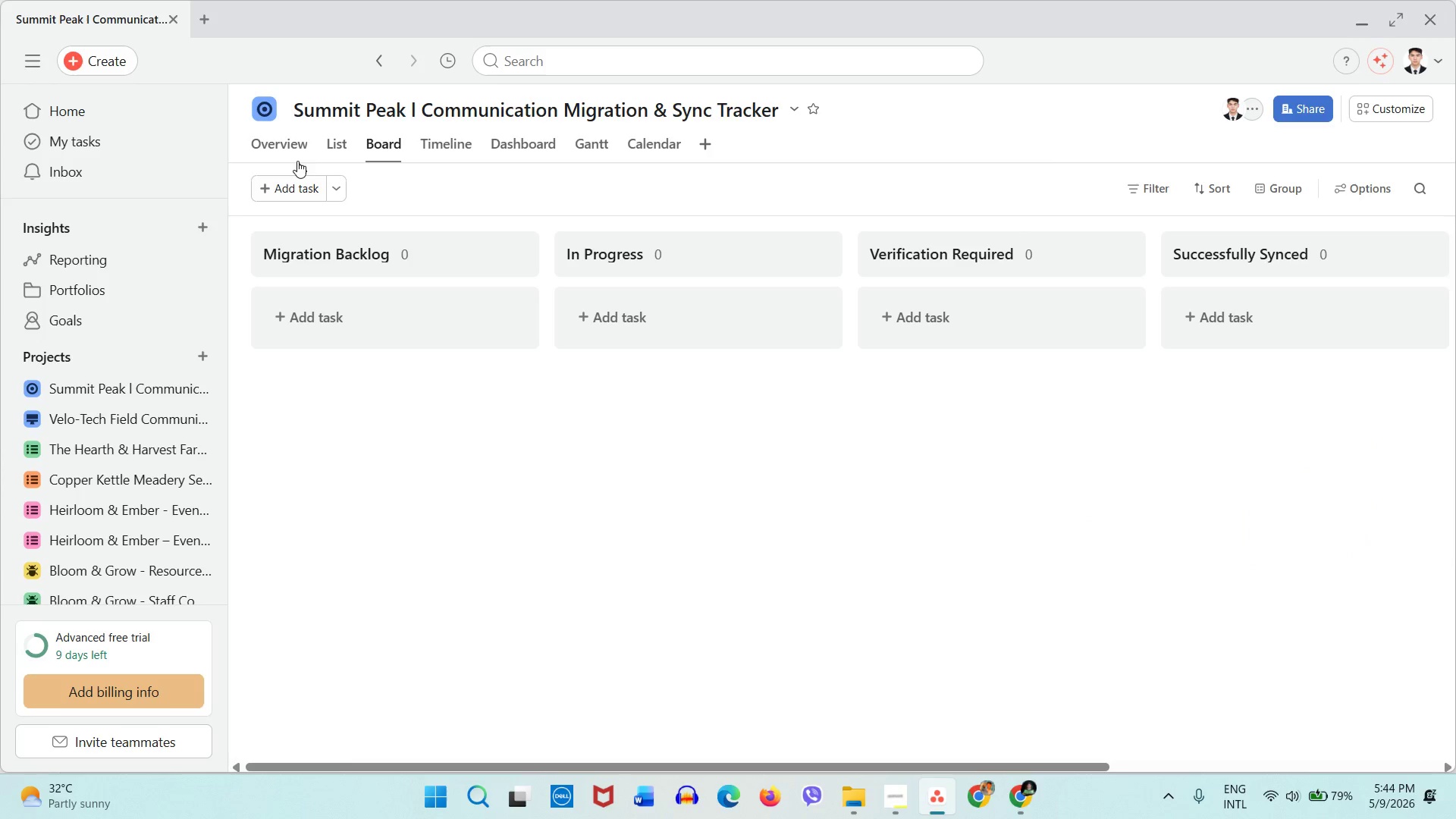 
left_click([297, 156])
 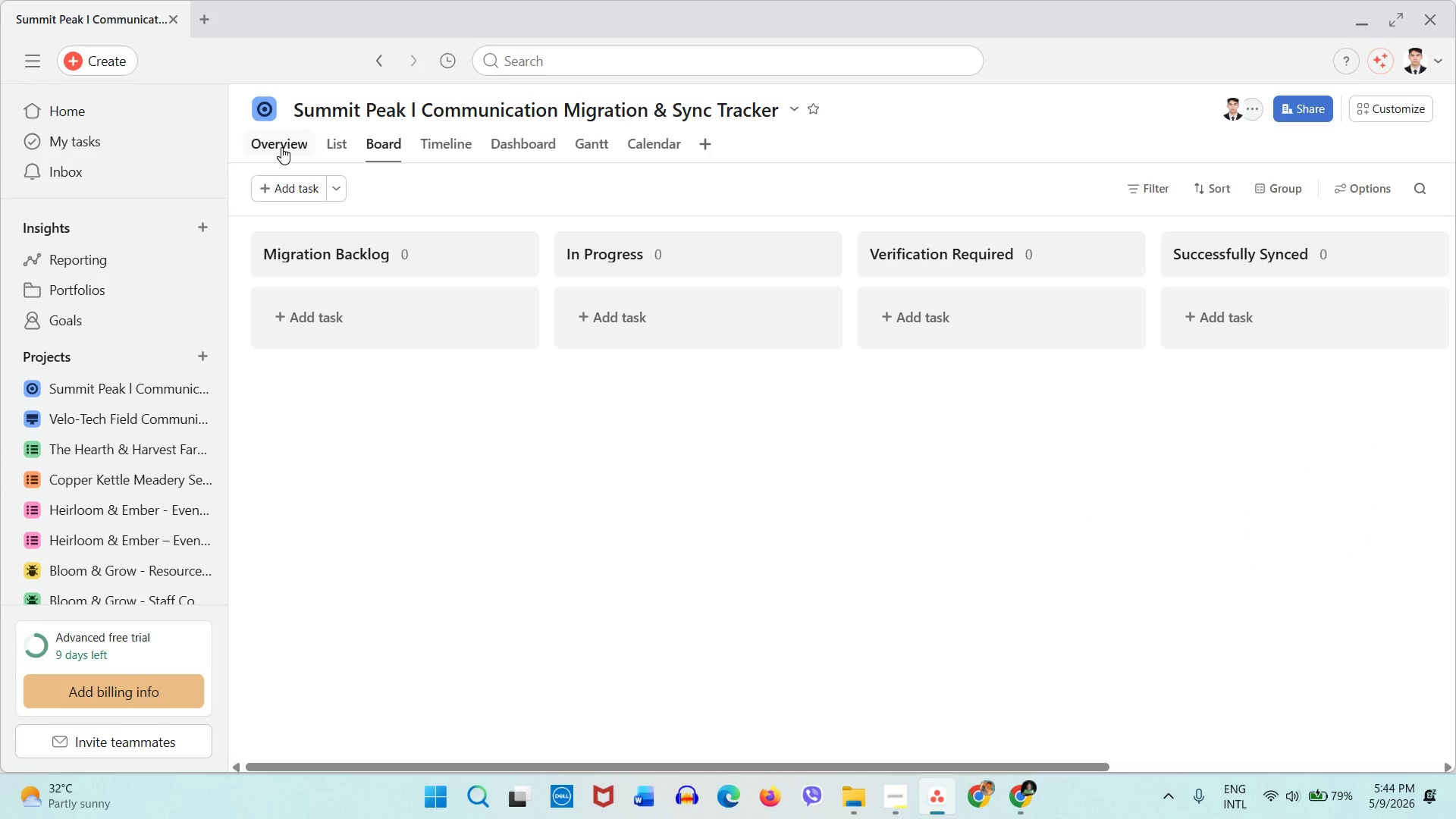 
left_click([281, 147])
 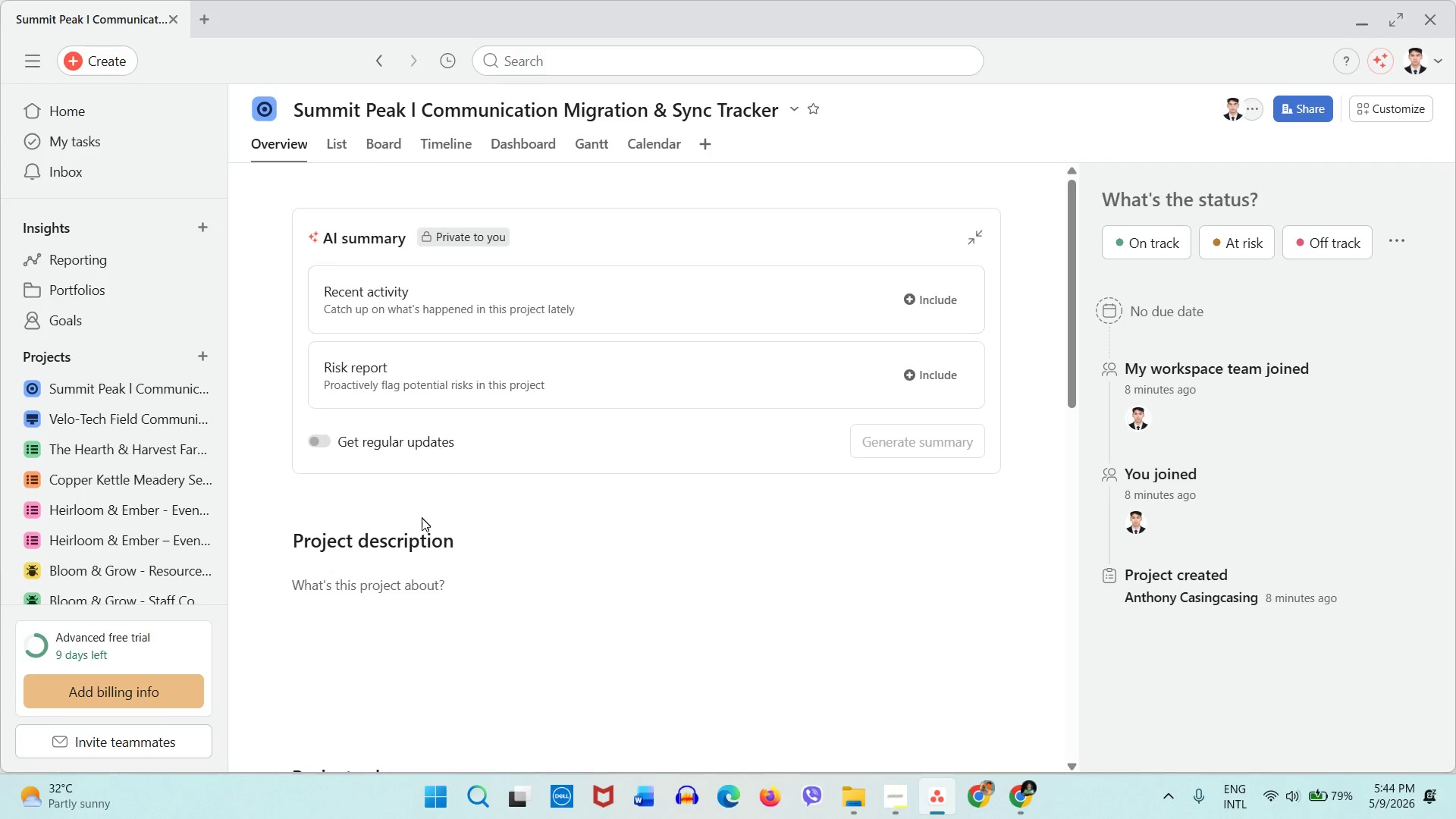 
left_click([394, 600])
 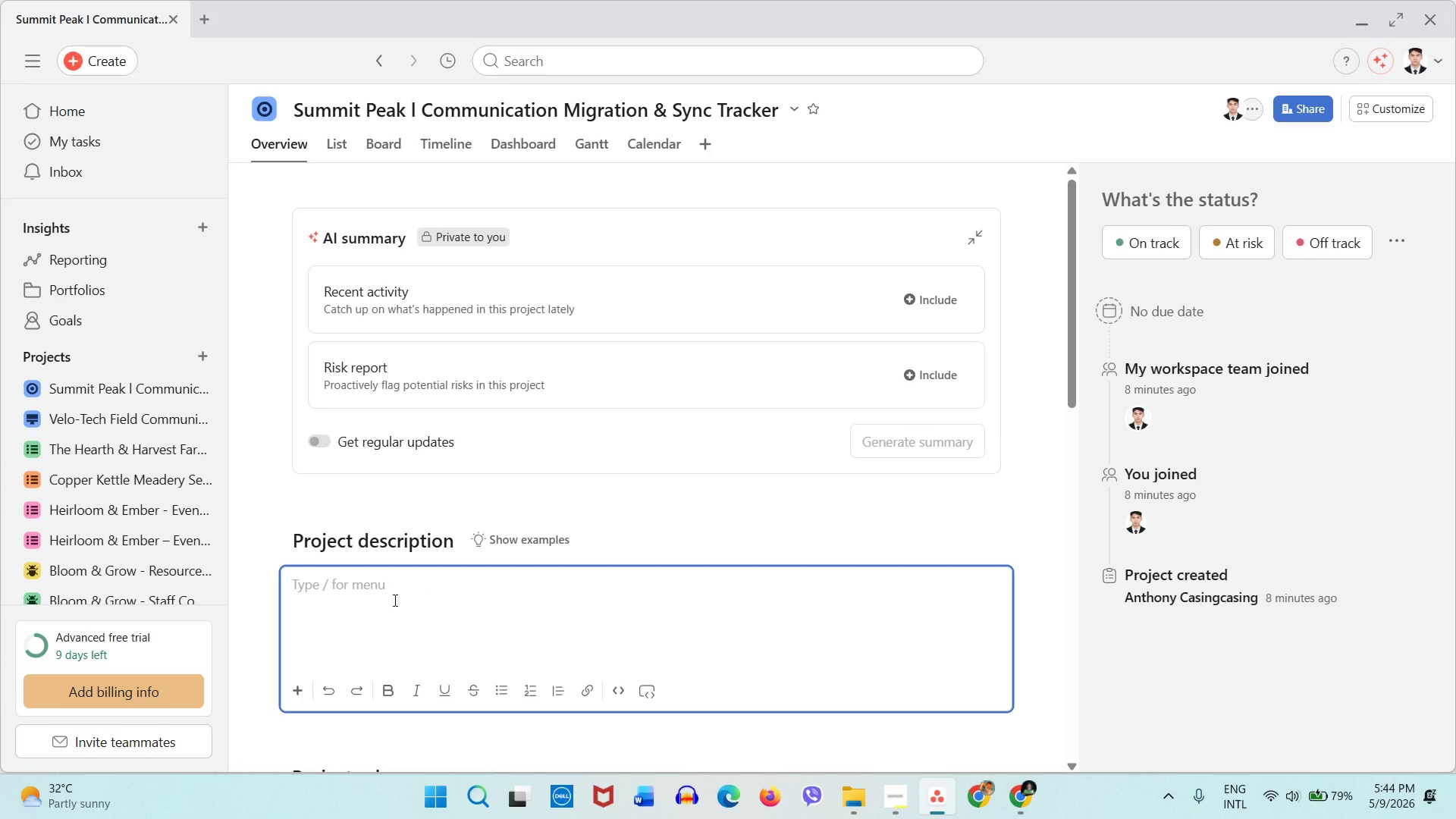 
wait(8.89)
 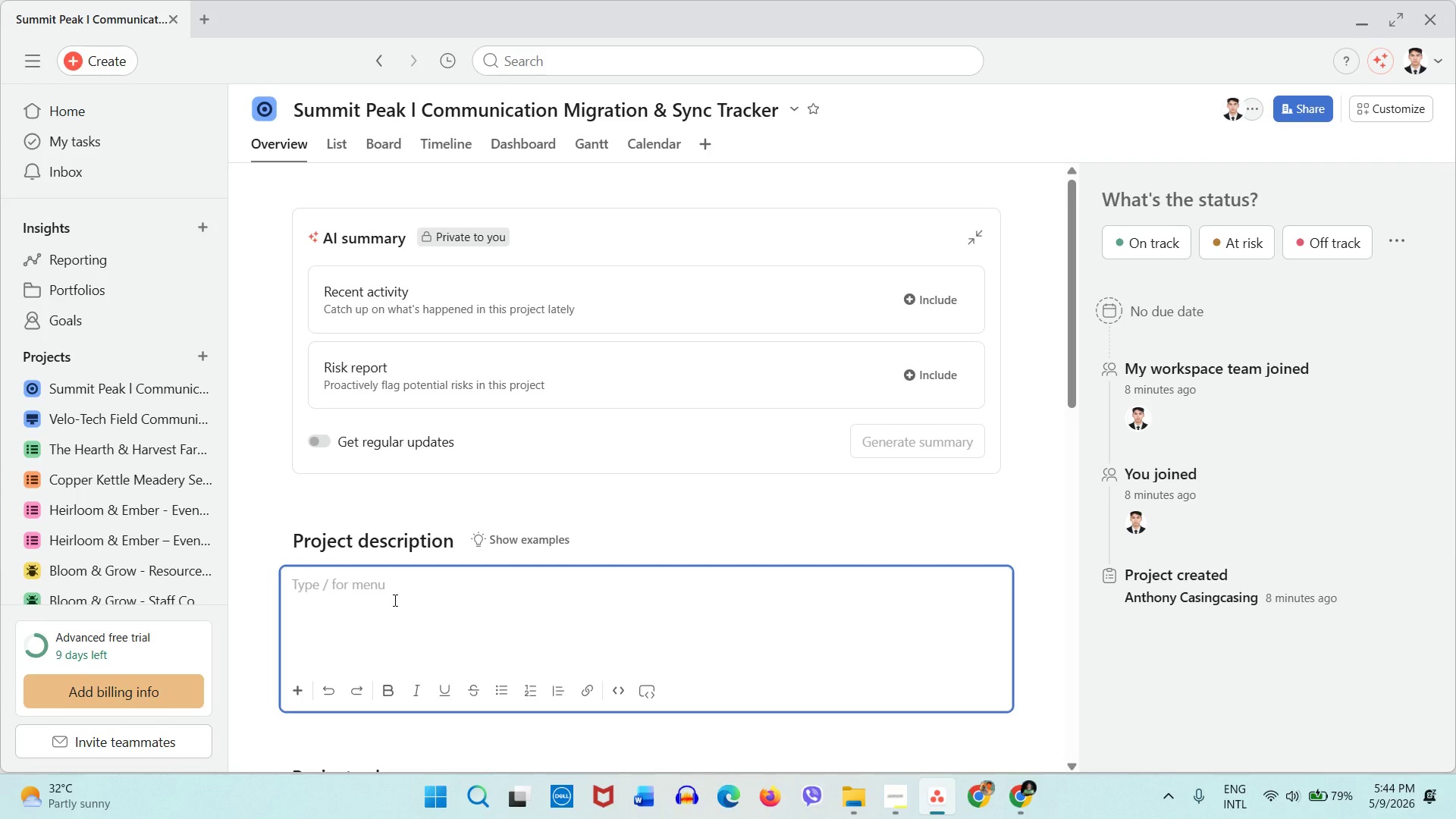 
type(This board tracks the migration tat)
key(Backspace)
key(Backspace)
type(s)
key(Backspace)
key(Backspace)
type(status of executive coaching o)
key(Backspace)
type(communication records)
 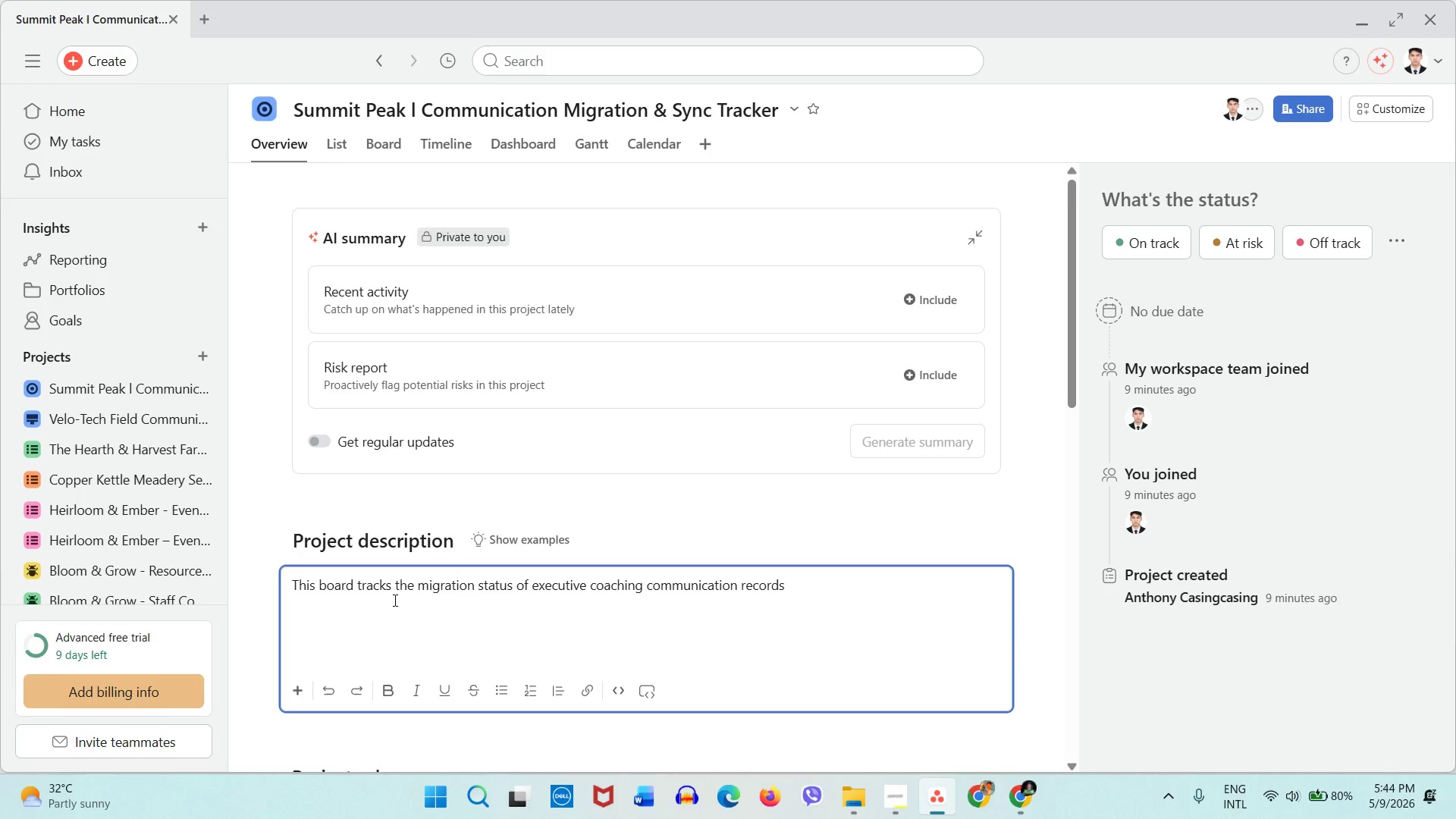 
wait(6.09)
 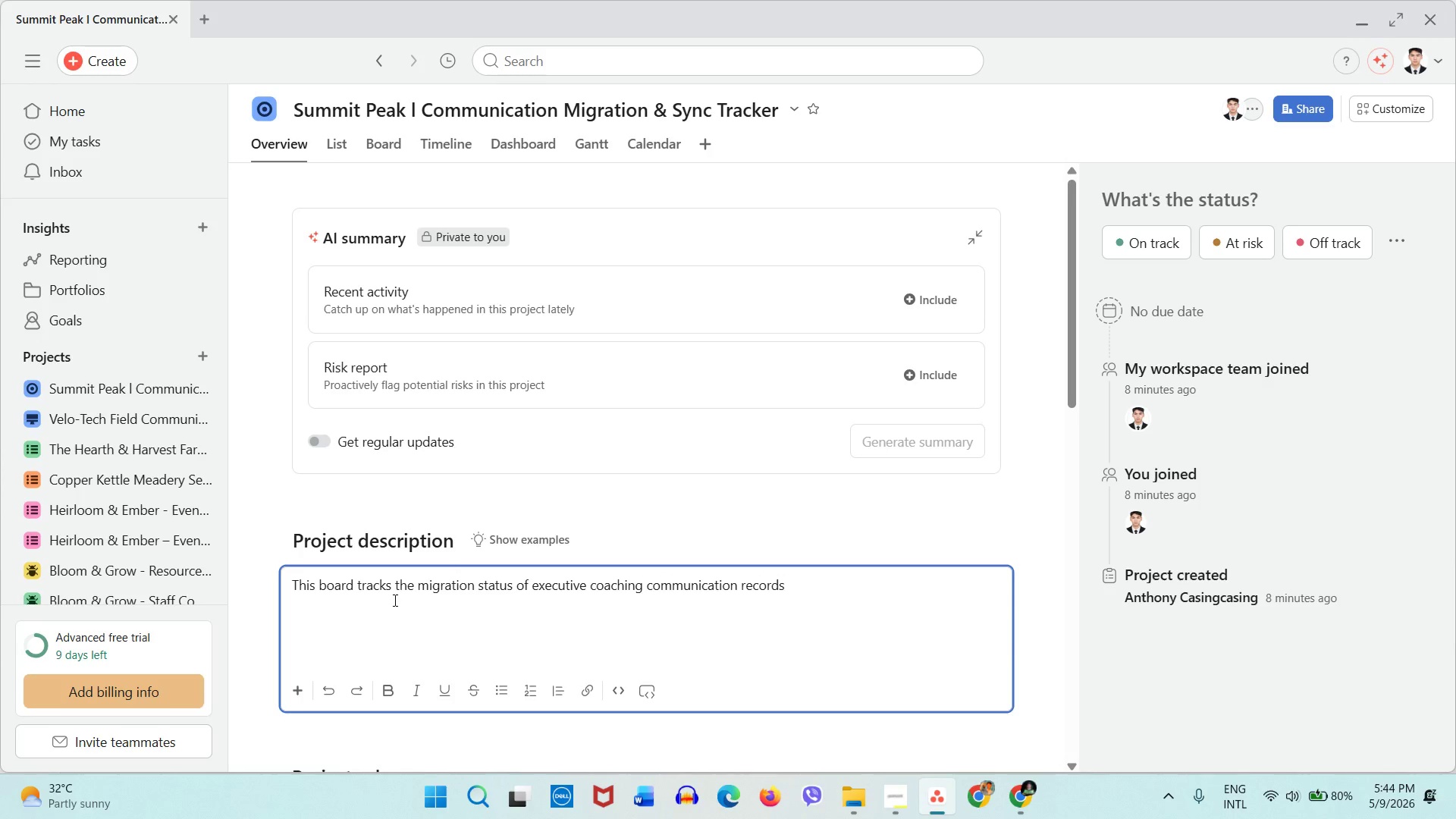 
type( during SUmmit)
key(Backspace)
key(Backspace)
key(Backspace)
key(Backspace)
key(Backspace)
type(ummit Peak Advisories')
 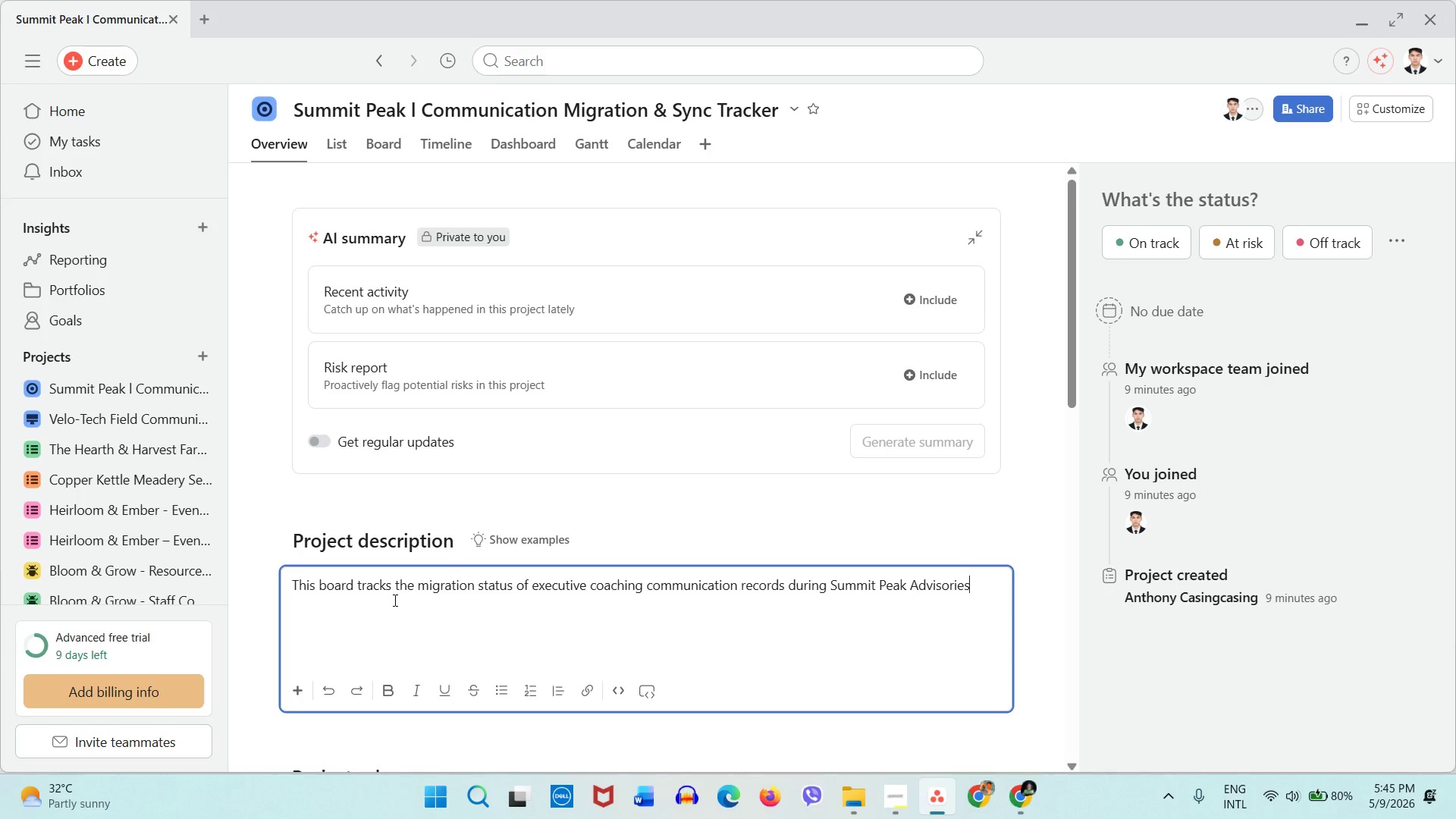 
wait(6.02)
 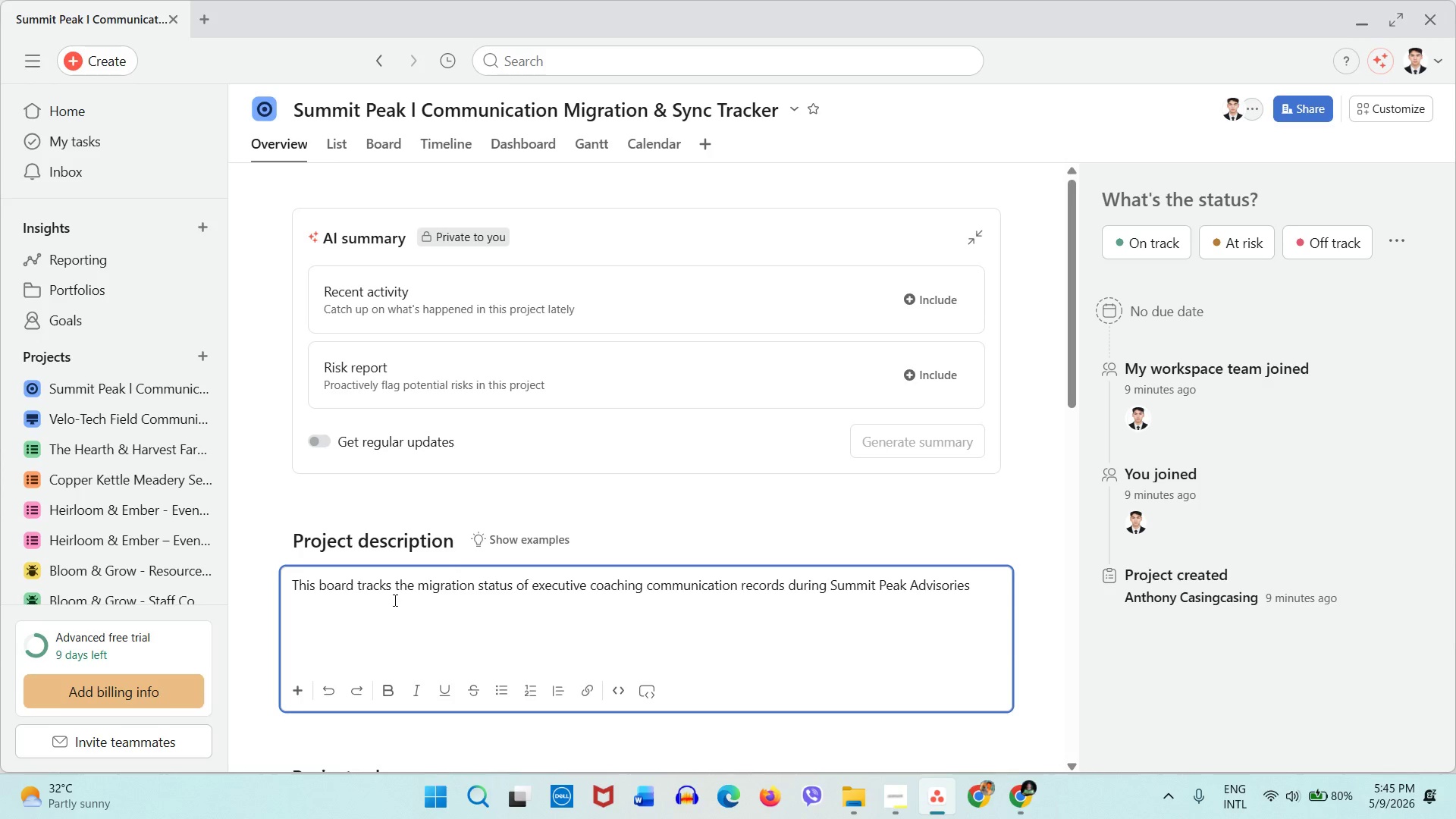 
type(')
key(Backspace)
type( domain transition. It centralizes miga)
key(Backspace)
type(rtion deadlines, fowa)
key(Backspace)
key(Backspace)
type(r)
key(Backspace)
type(orwarding )
 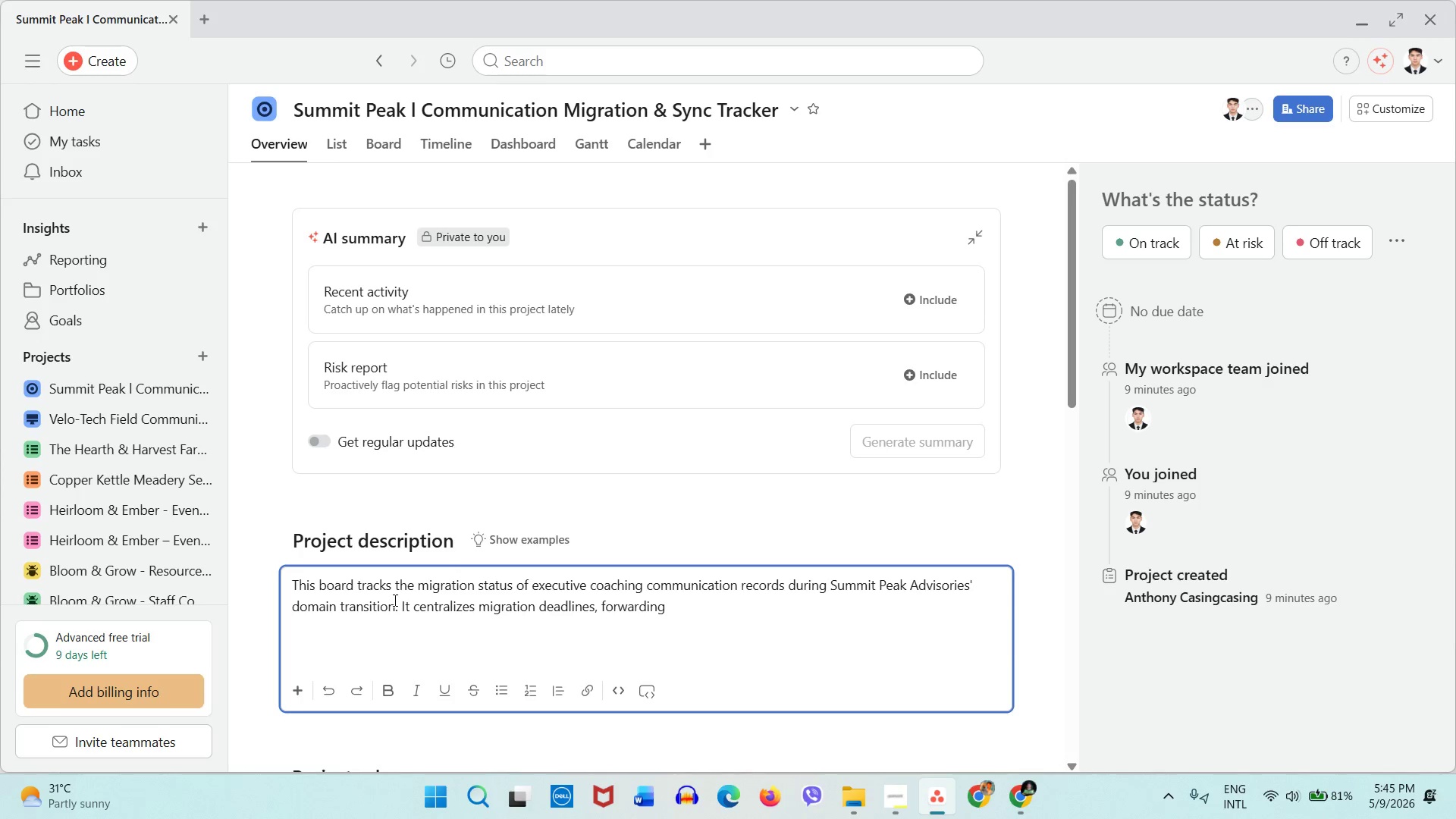 
wait(5.03)
 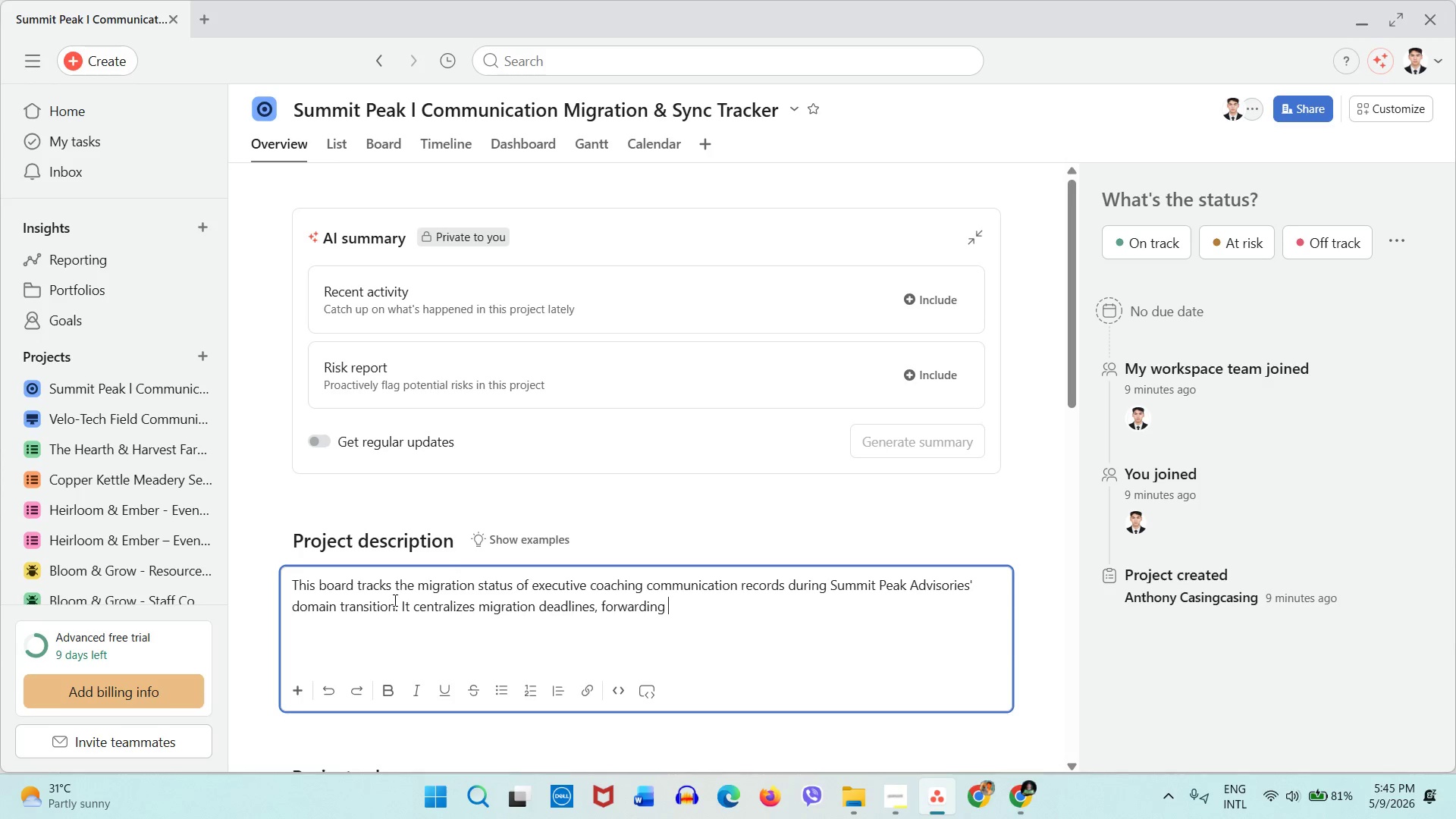 
type(verification)
 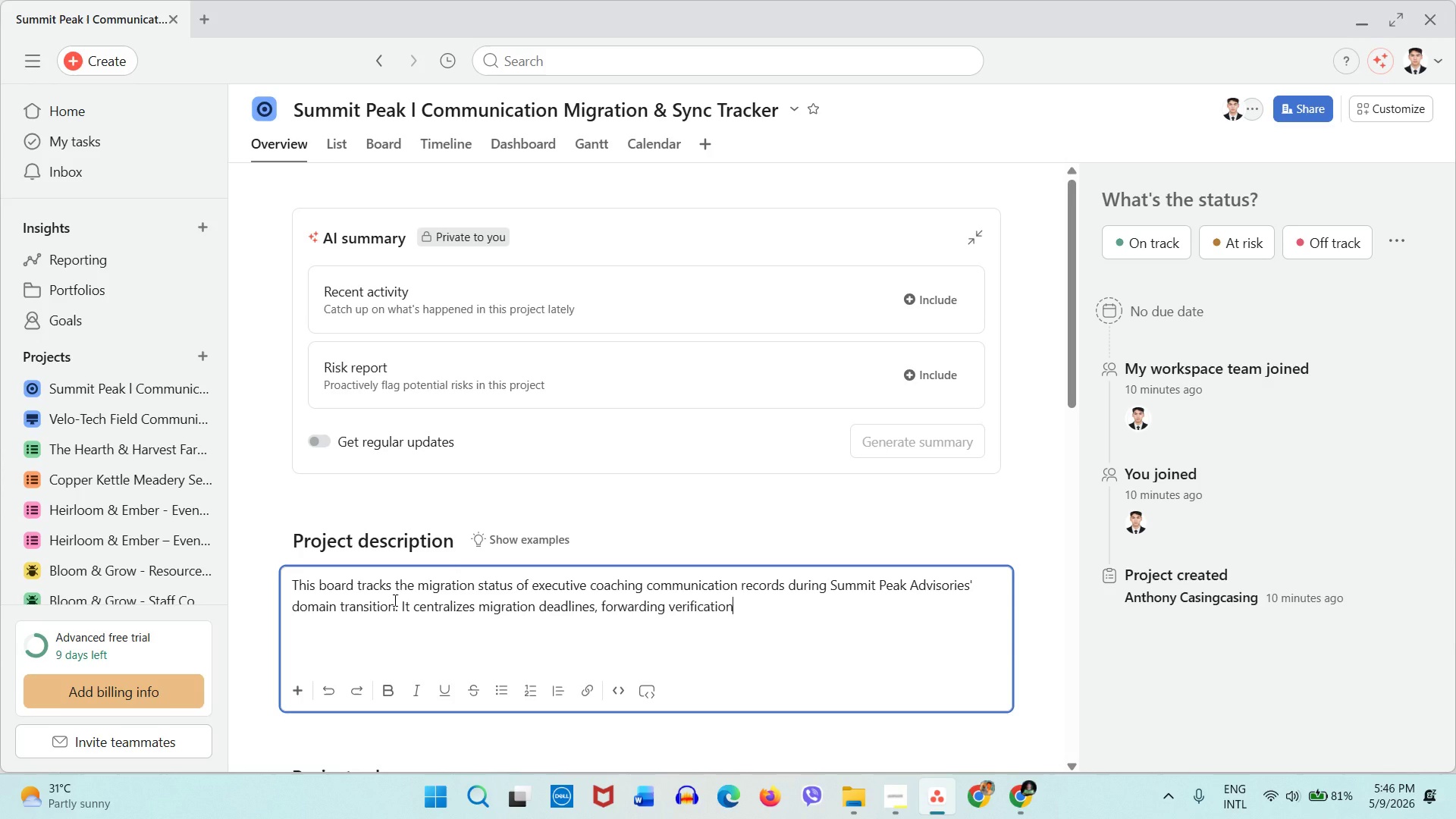 
type(, archive)
 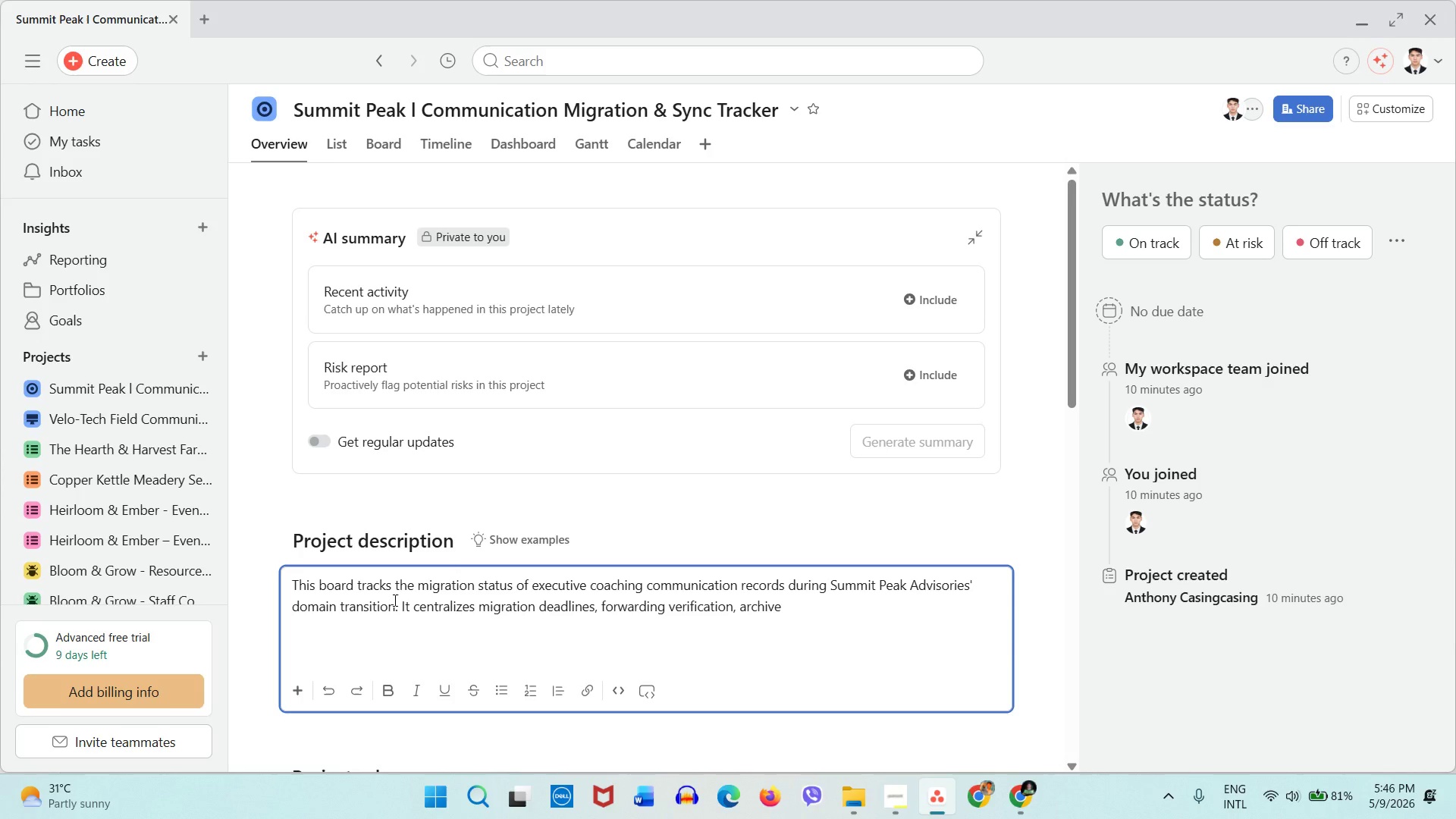 
type( completion)
 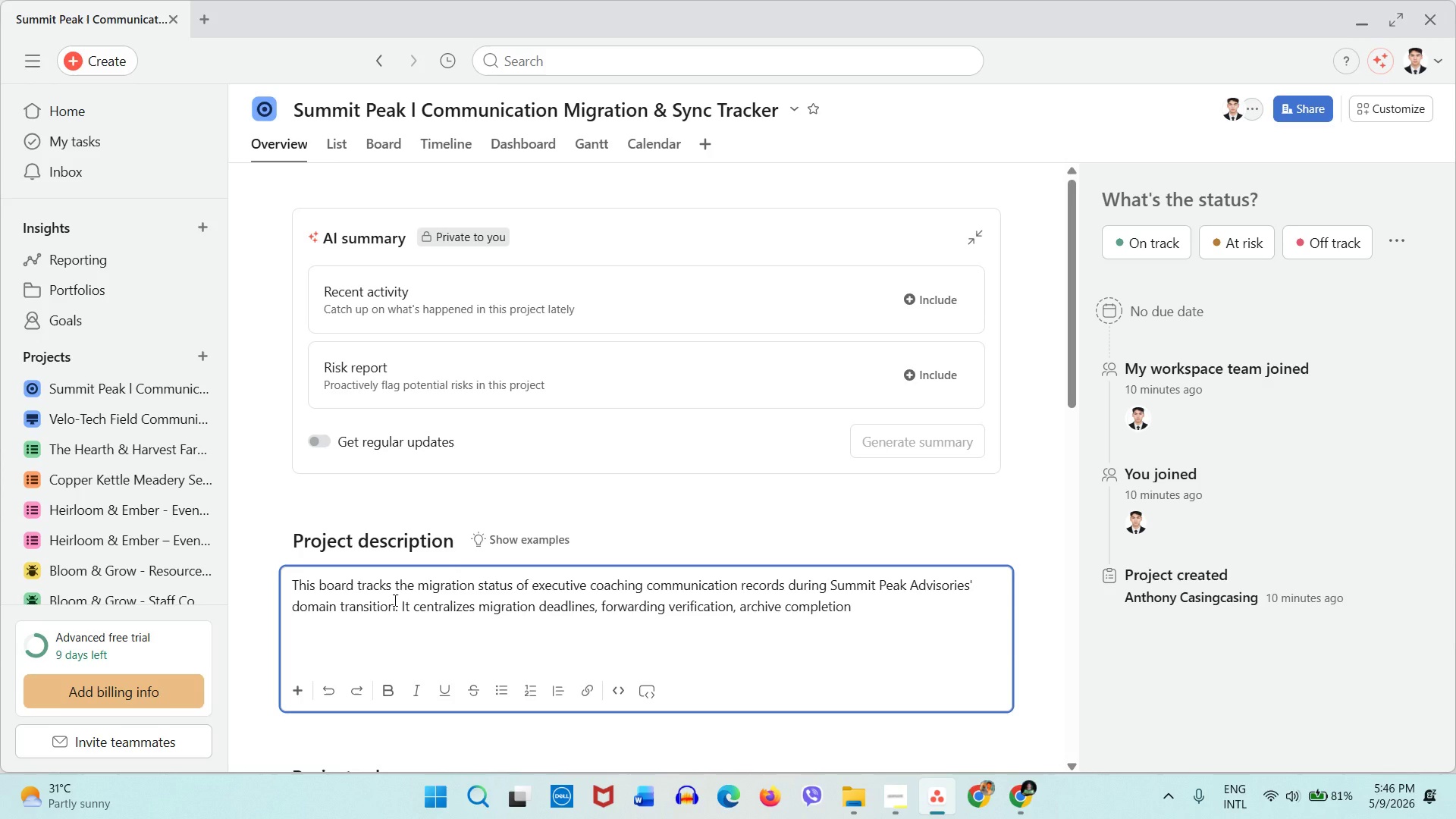 
wait(19.36)
 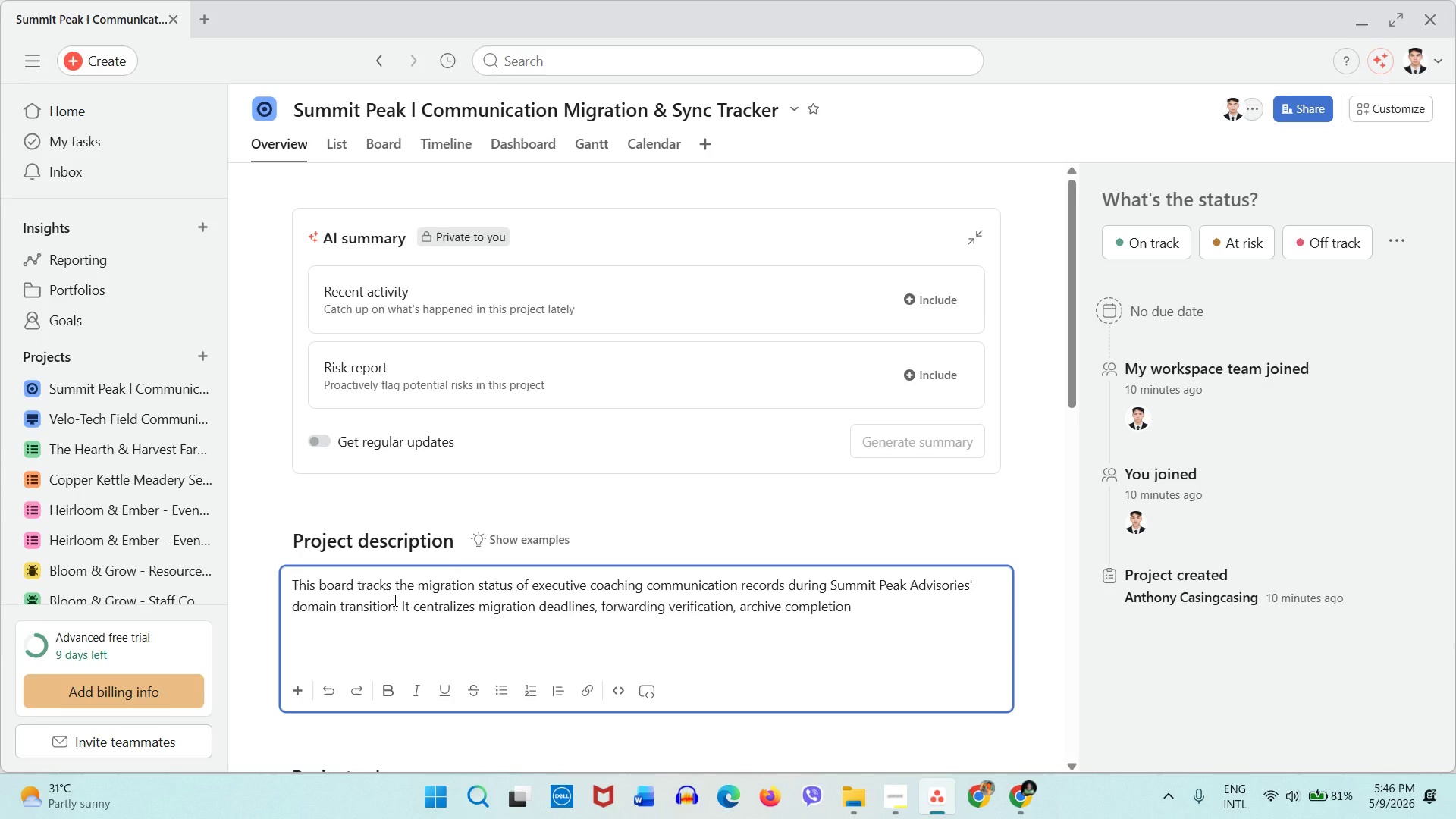 
type(, and sync)
 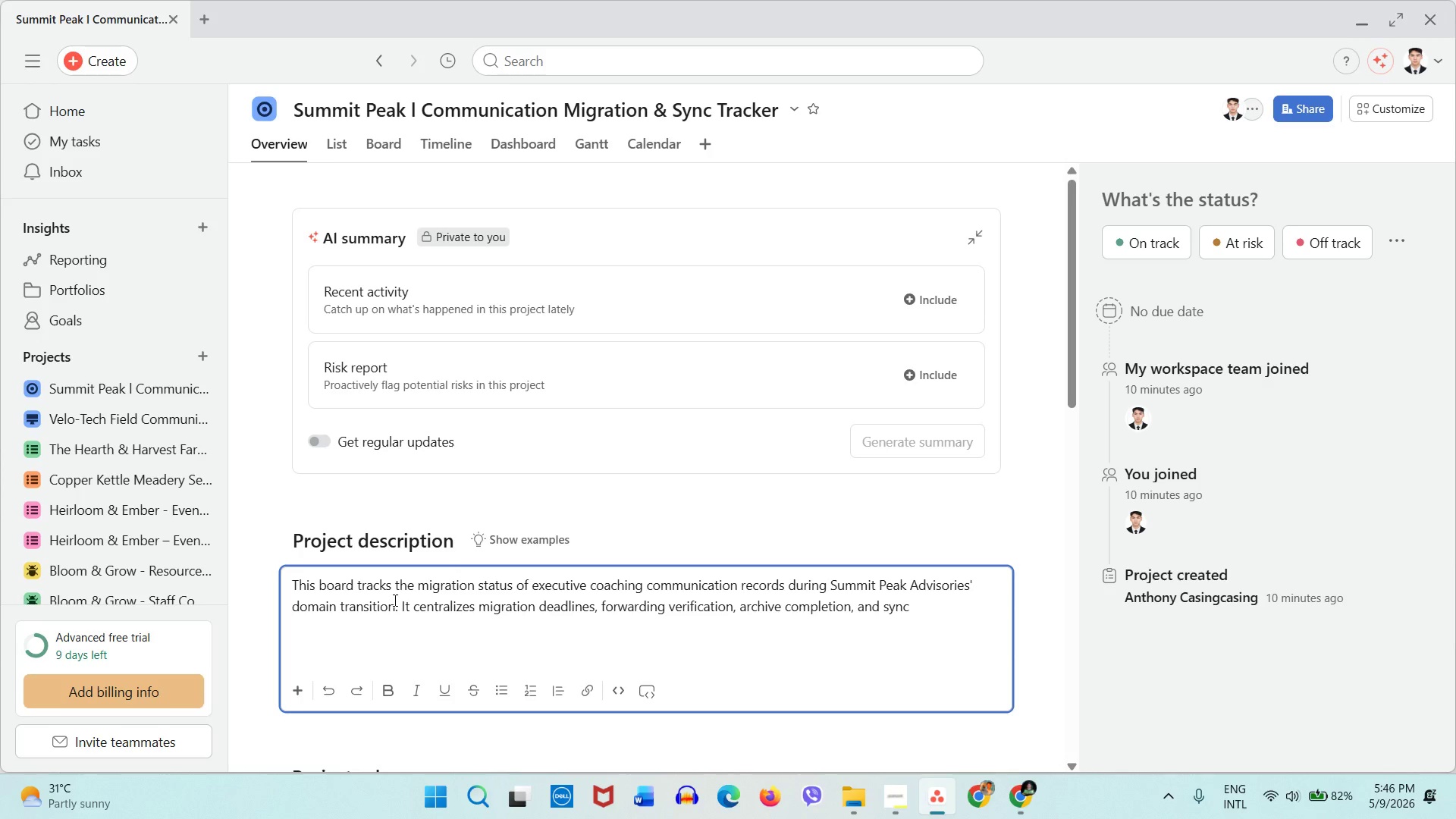 
type(hroniation status for all)
 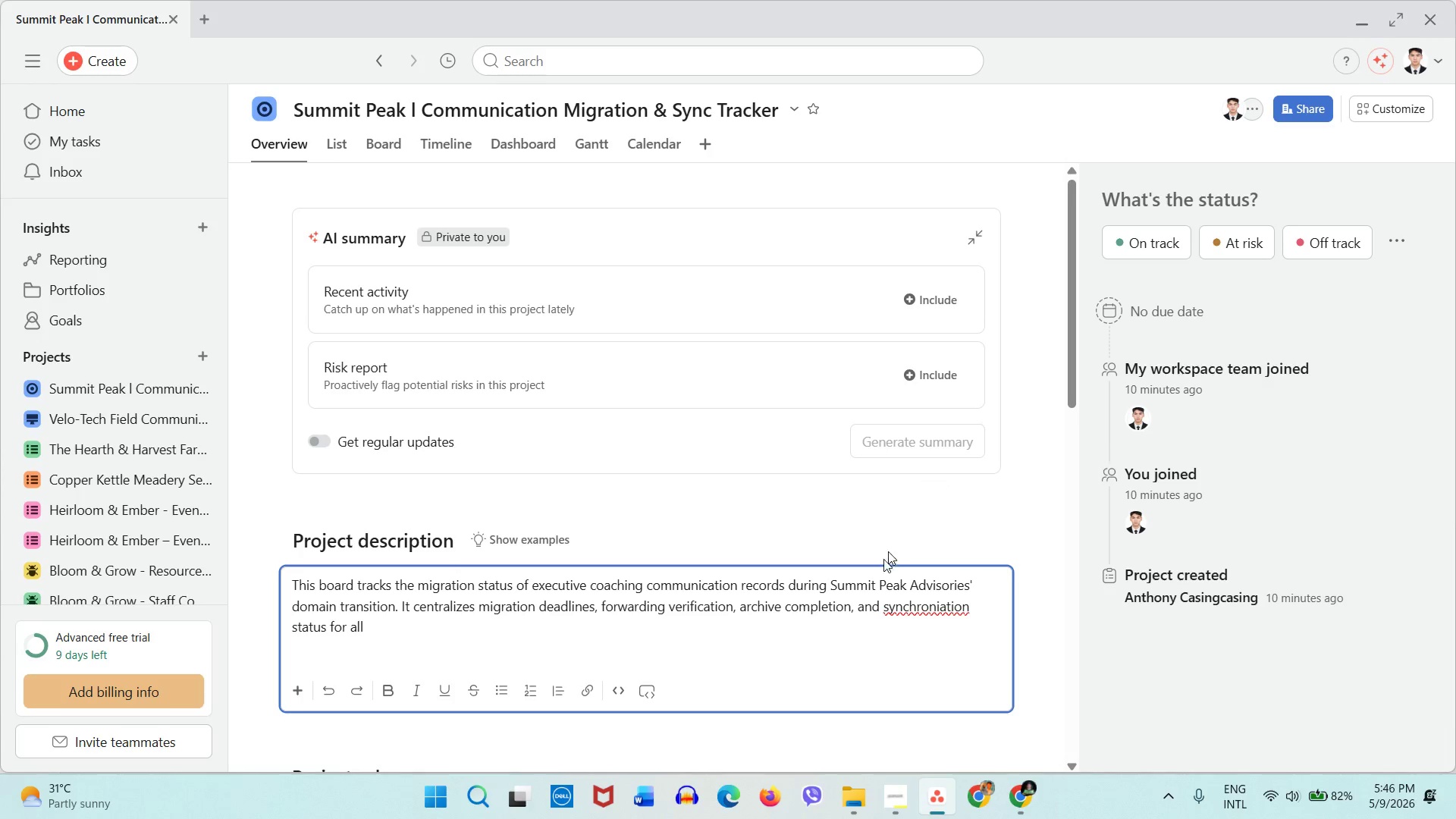 
right_click([909, 595])
 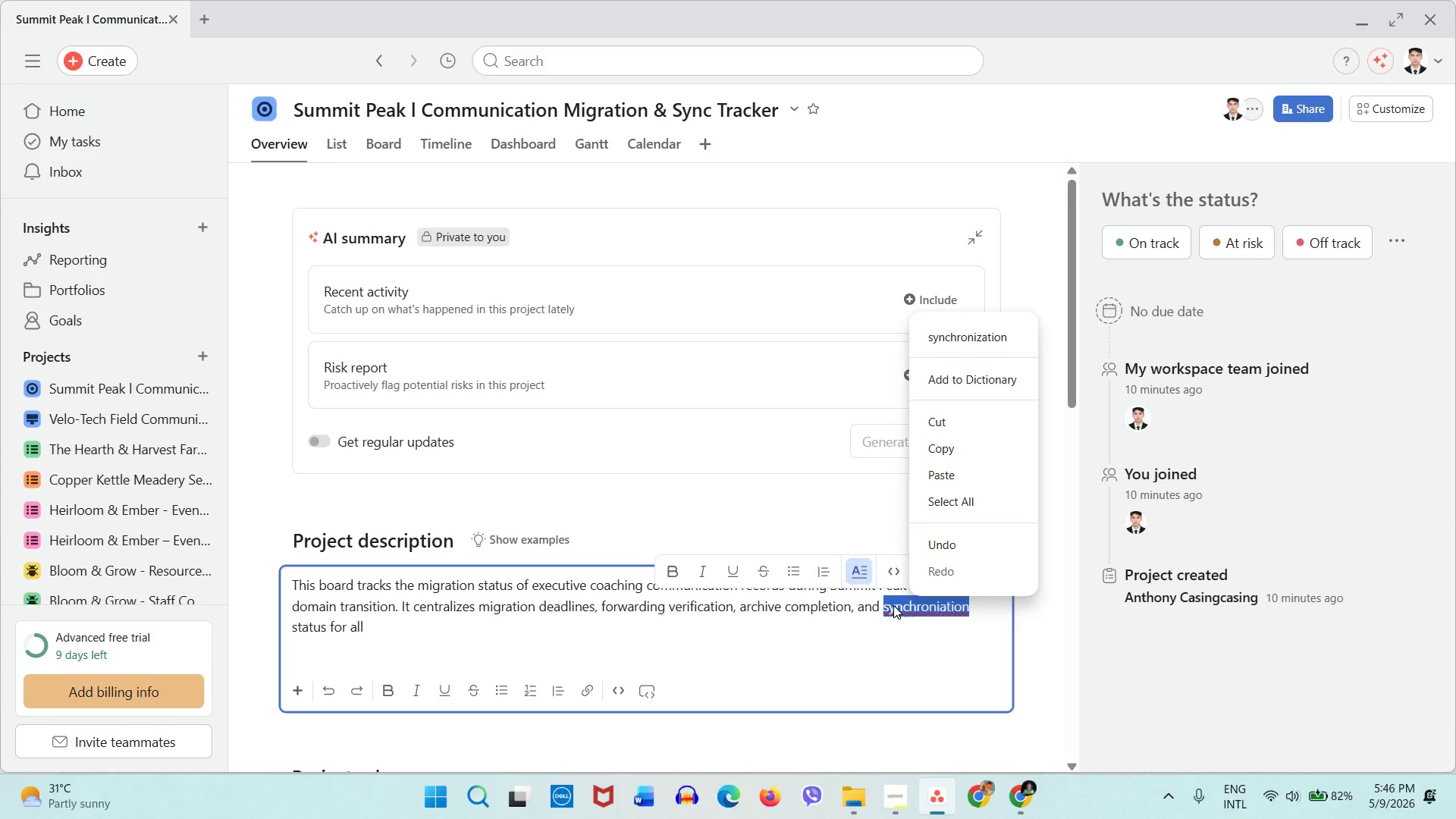 
right_click([893, 605])
 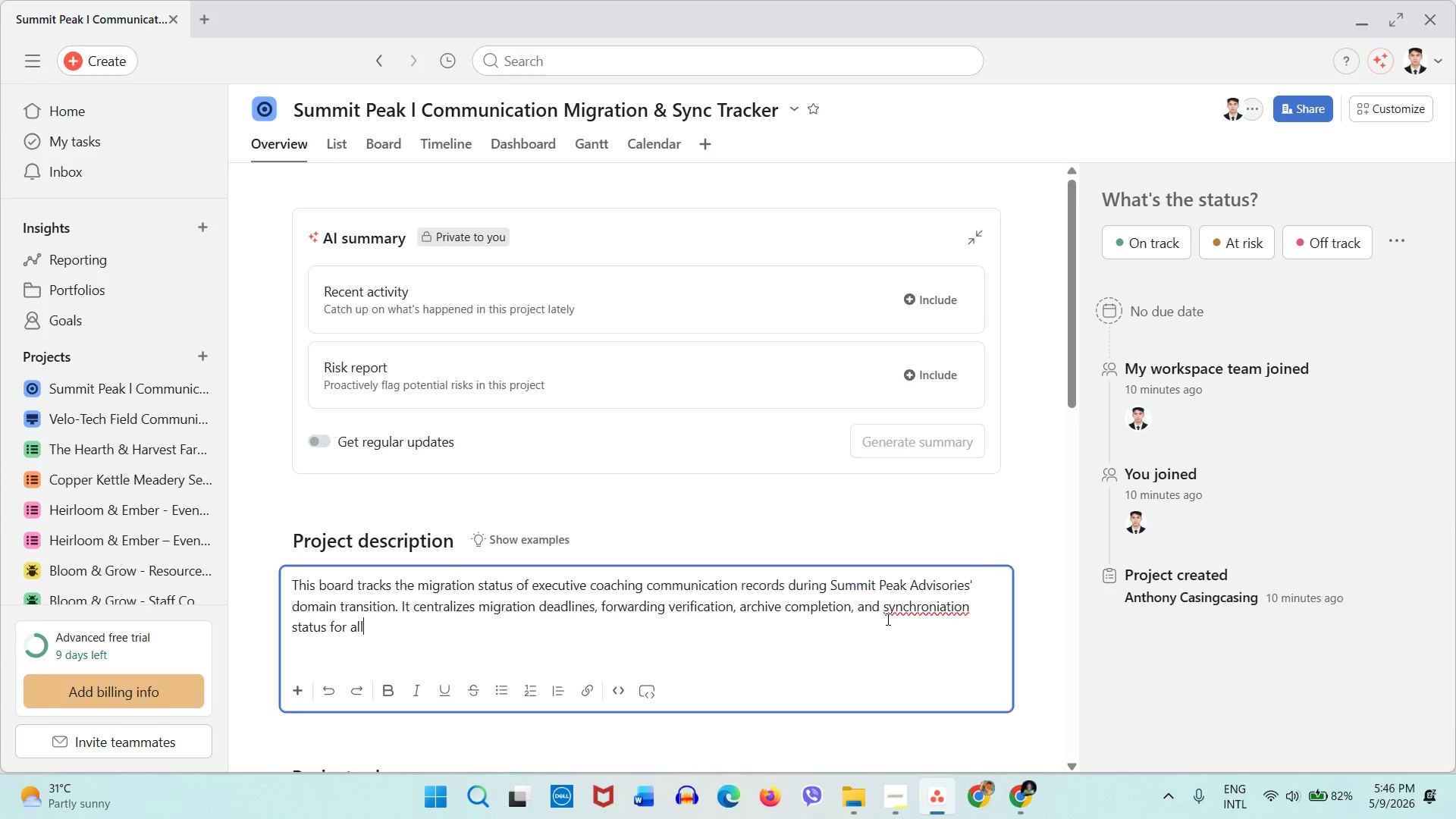 
double_click([899, 610])
 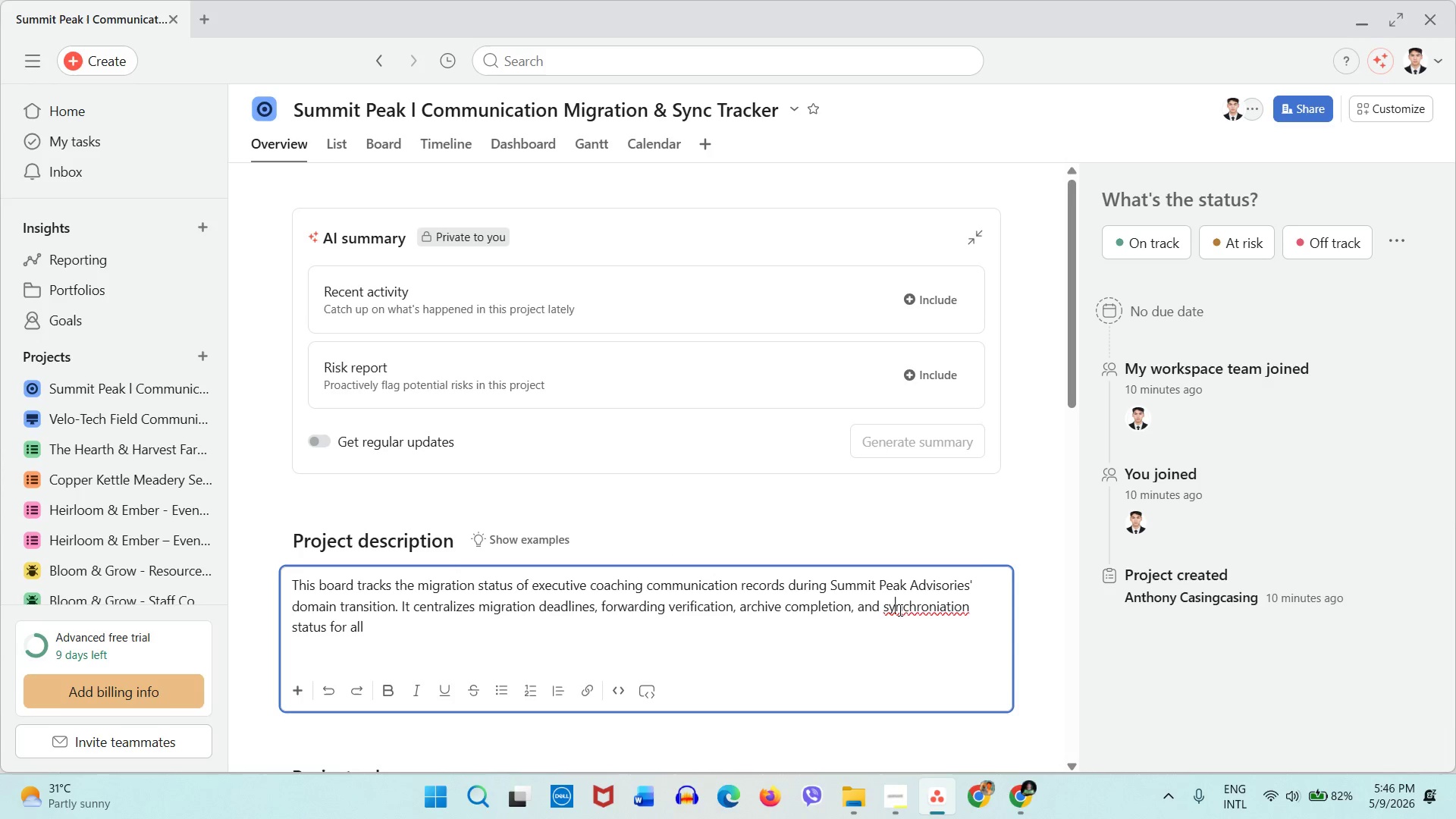 
right_click([899, 610])
 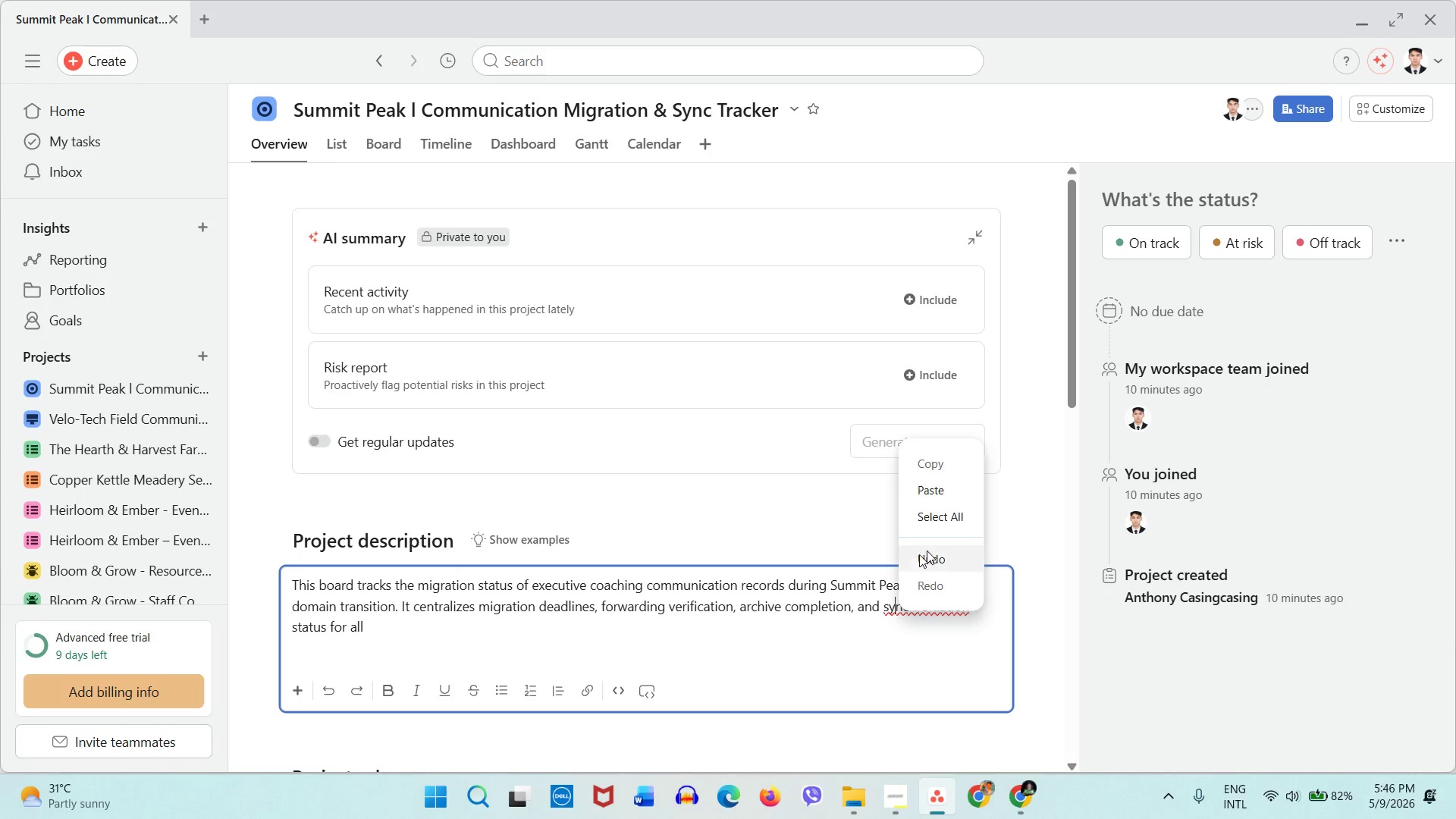 
left_click([852, 606])
 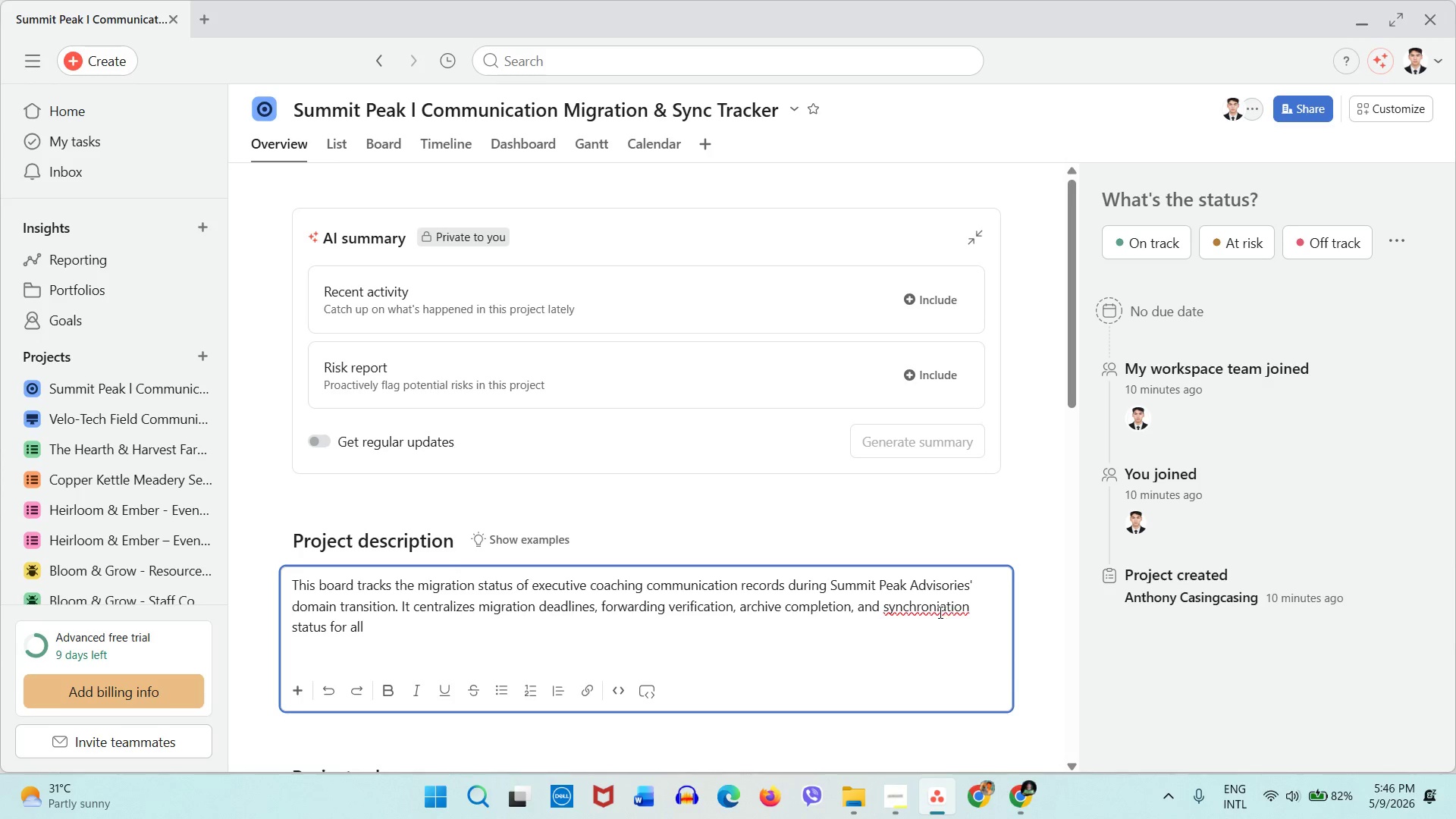 
left_click([937, 612])
 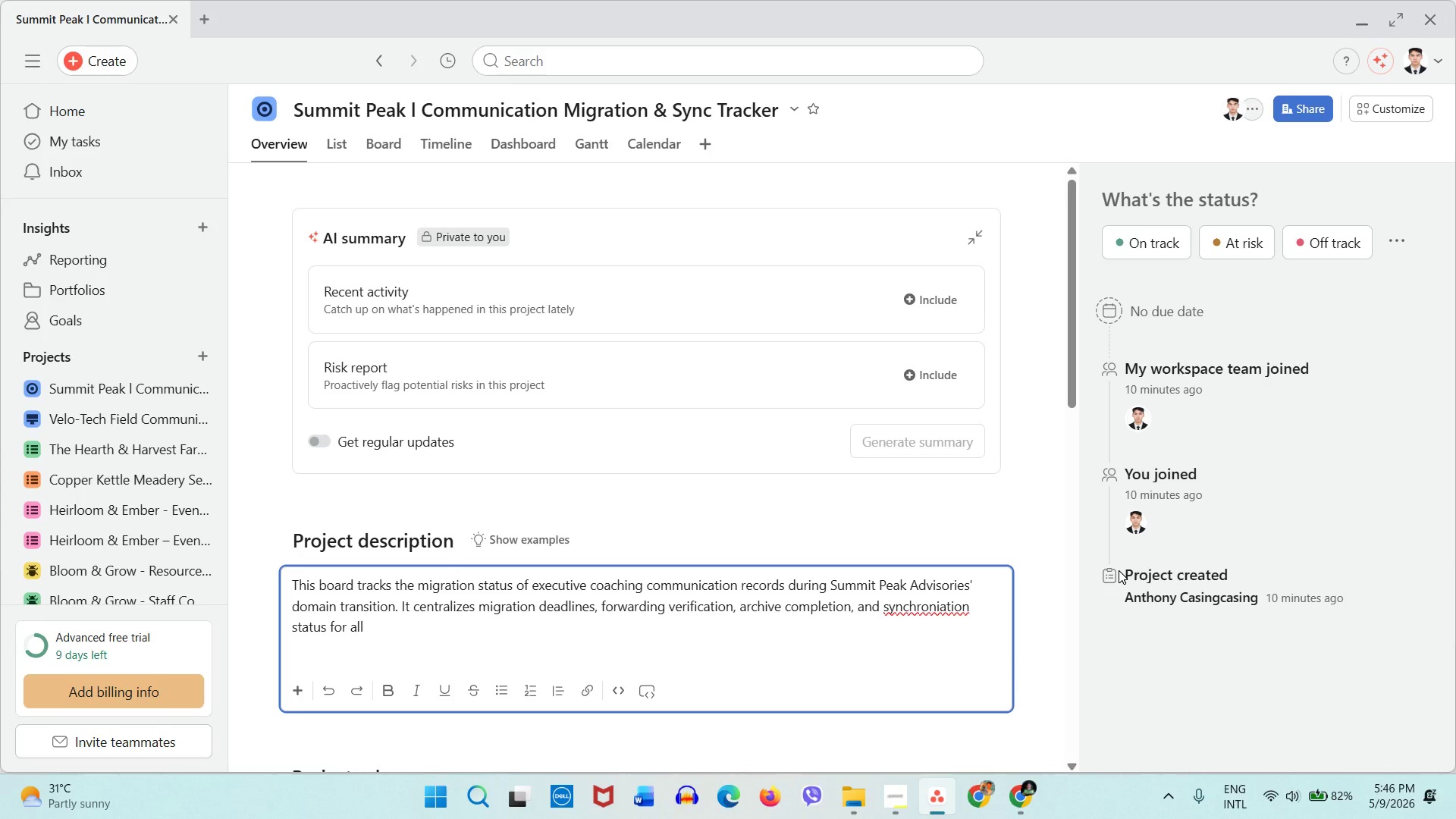 
key(ArrowRight)
 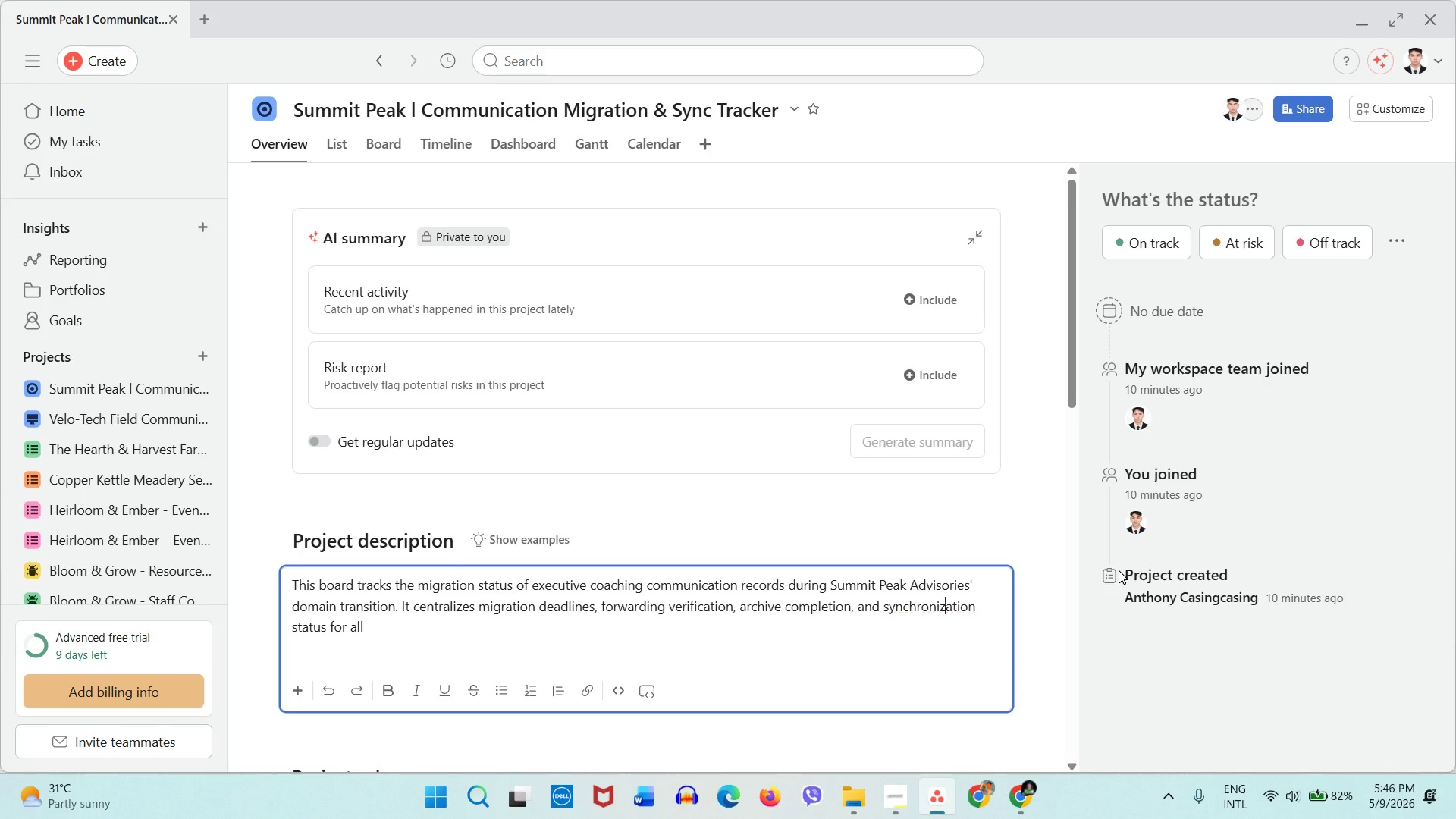 
key(Z)
 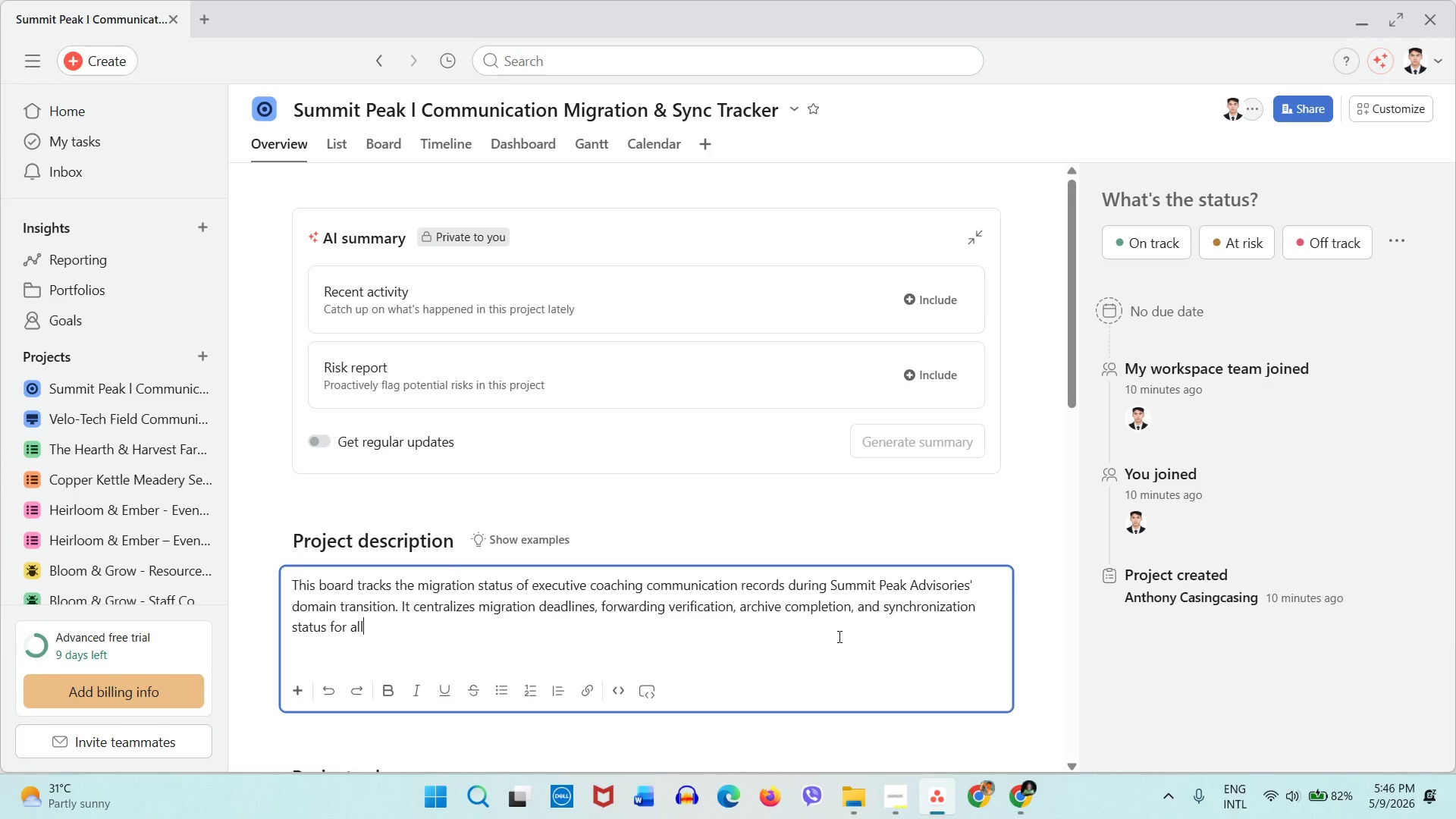 
type( high0)
key(Backspace)
type(-value contacts using F)
key(Backspace)
type(Asana f)
key(Backspace)
type(Fee Trial workflow management tools.)
 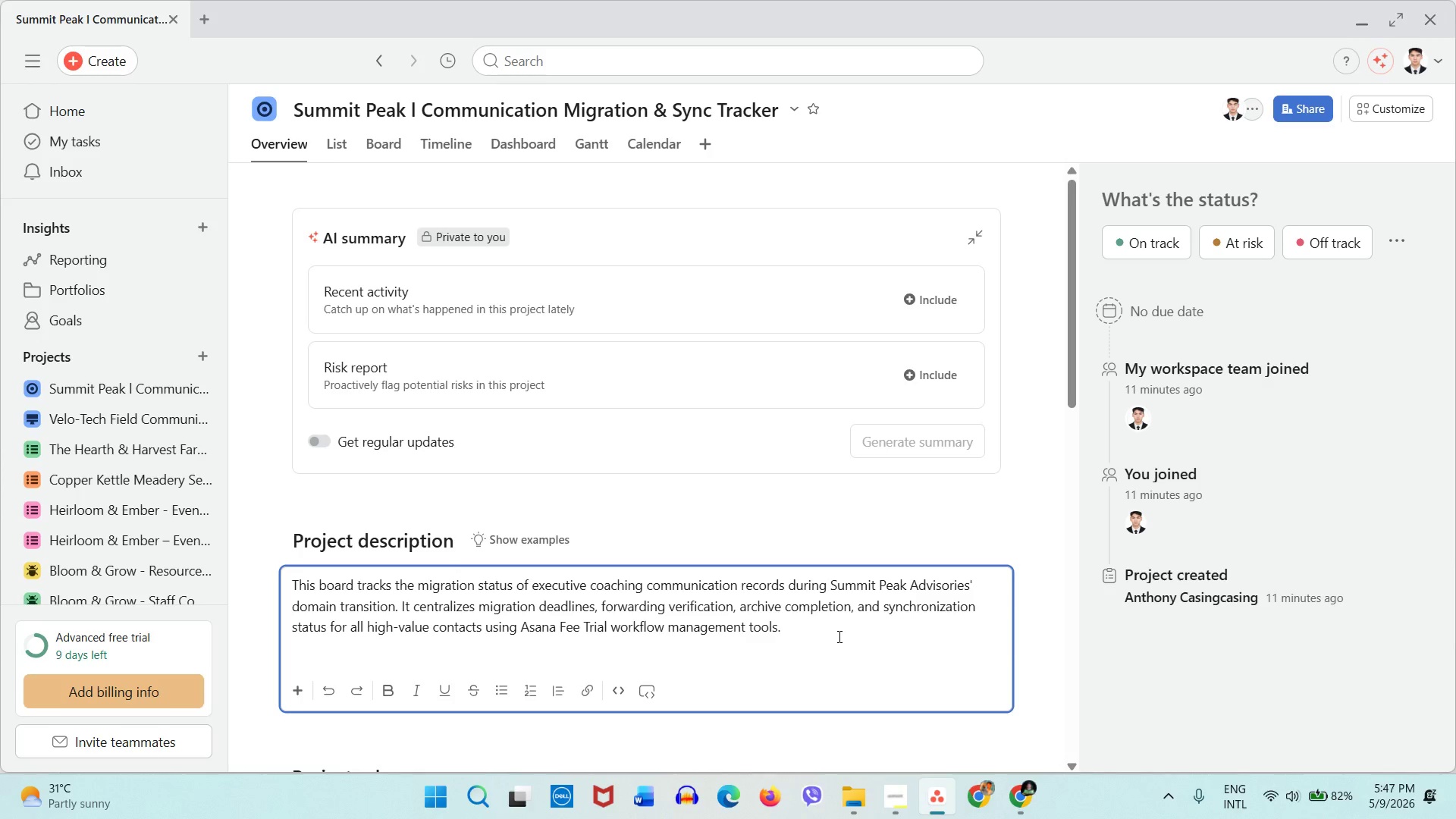 
left_click([844, 511])
 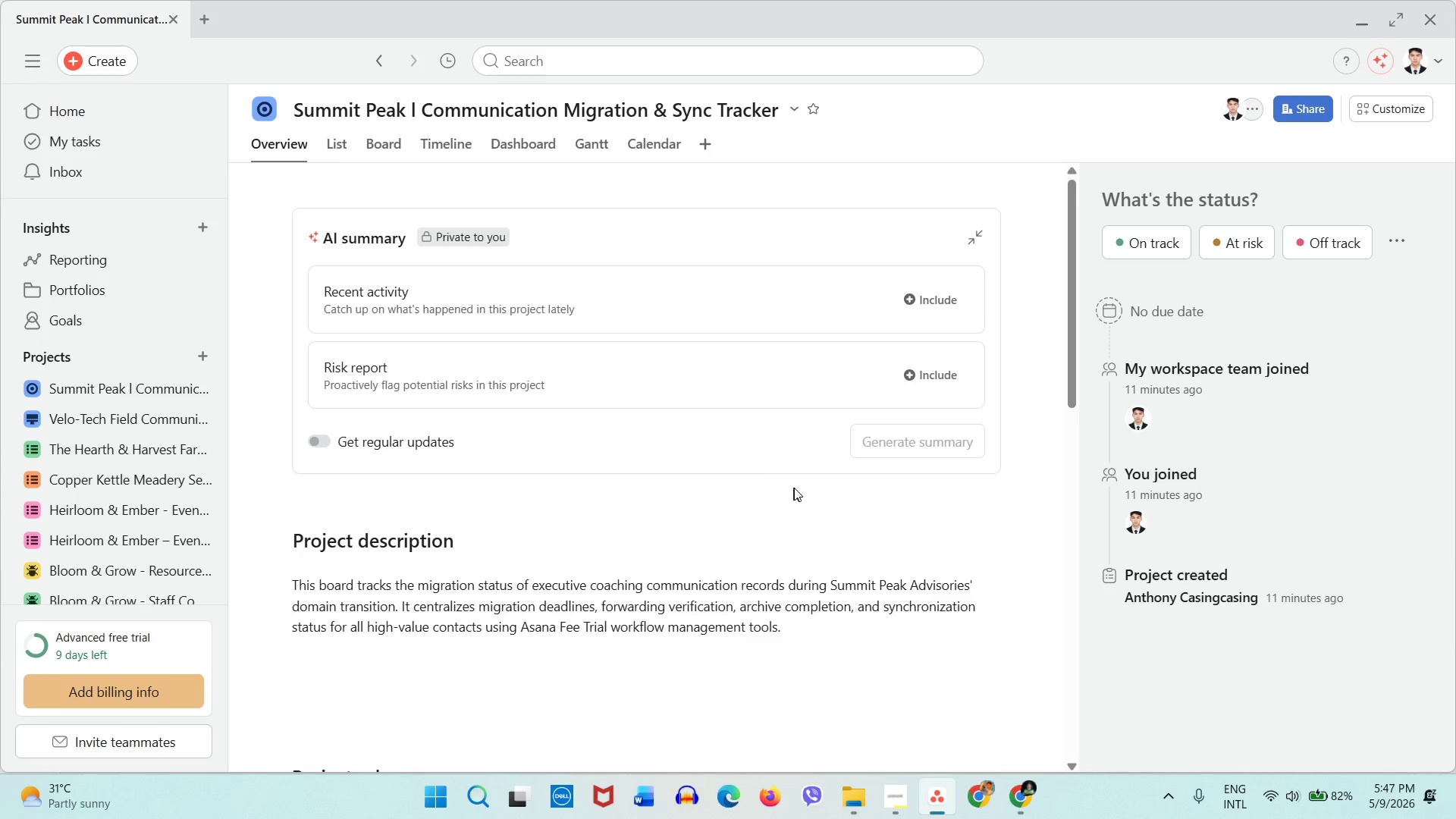 
scroll: coordinate [794, 487], scroll_direction: down, amount: 5.0
 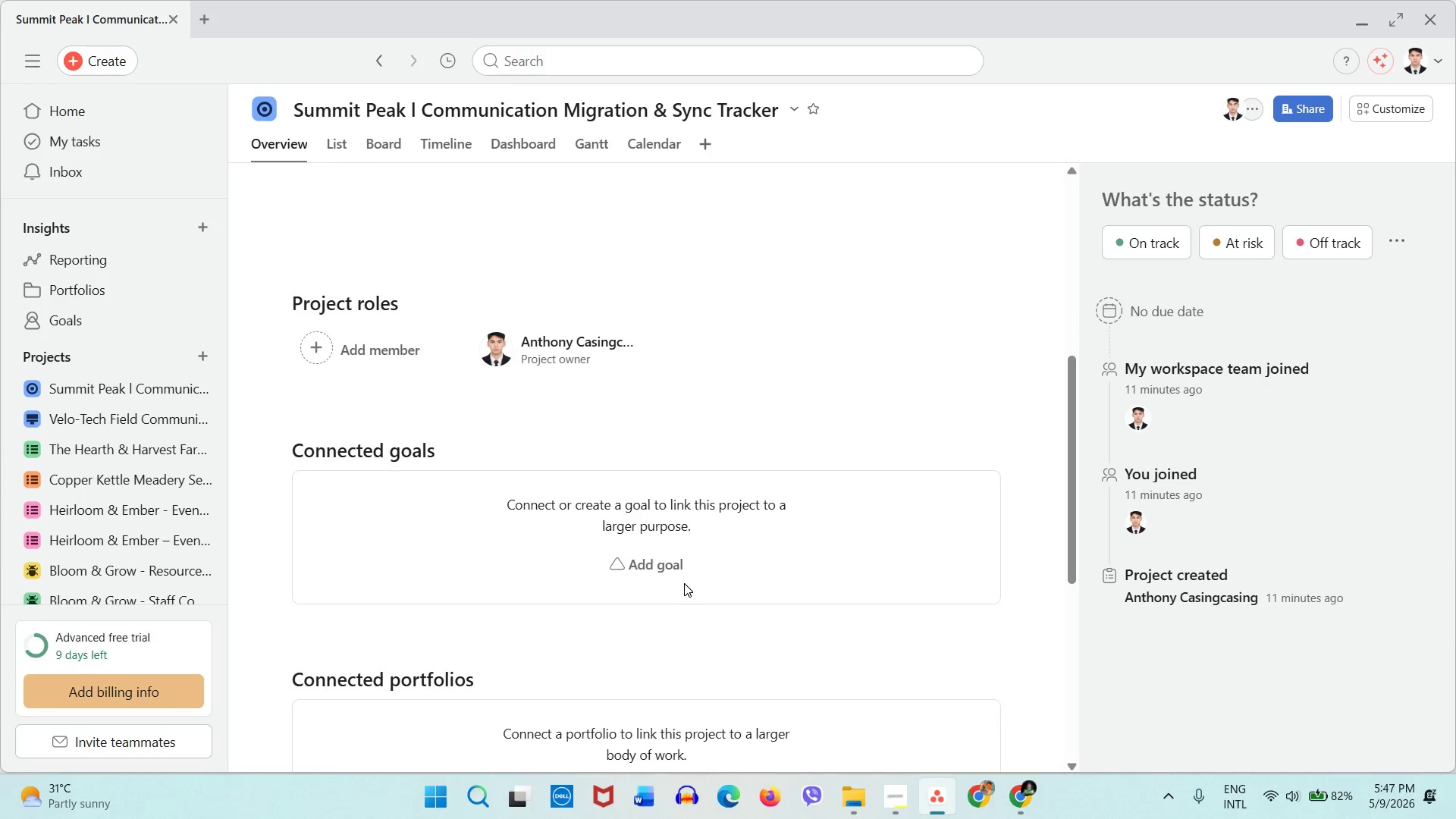 
scroll: coordinate [687, 587], scroll_direction: up, amount: 8.0
 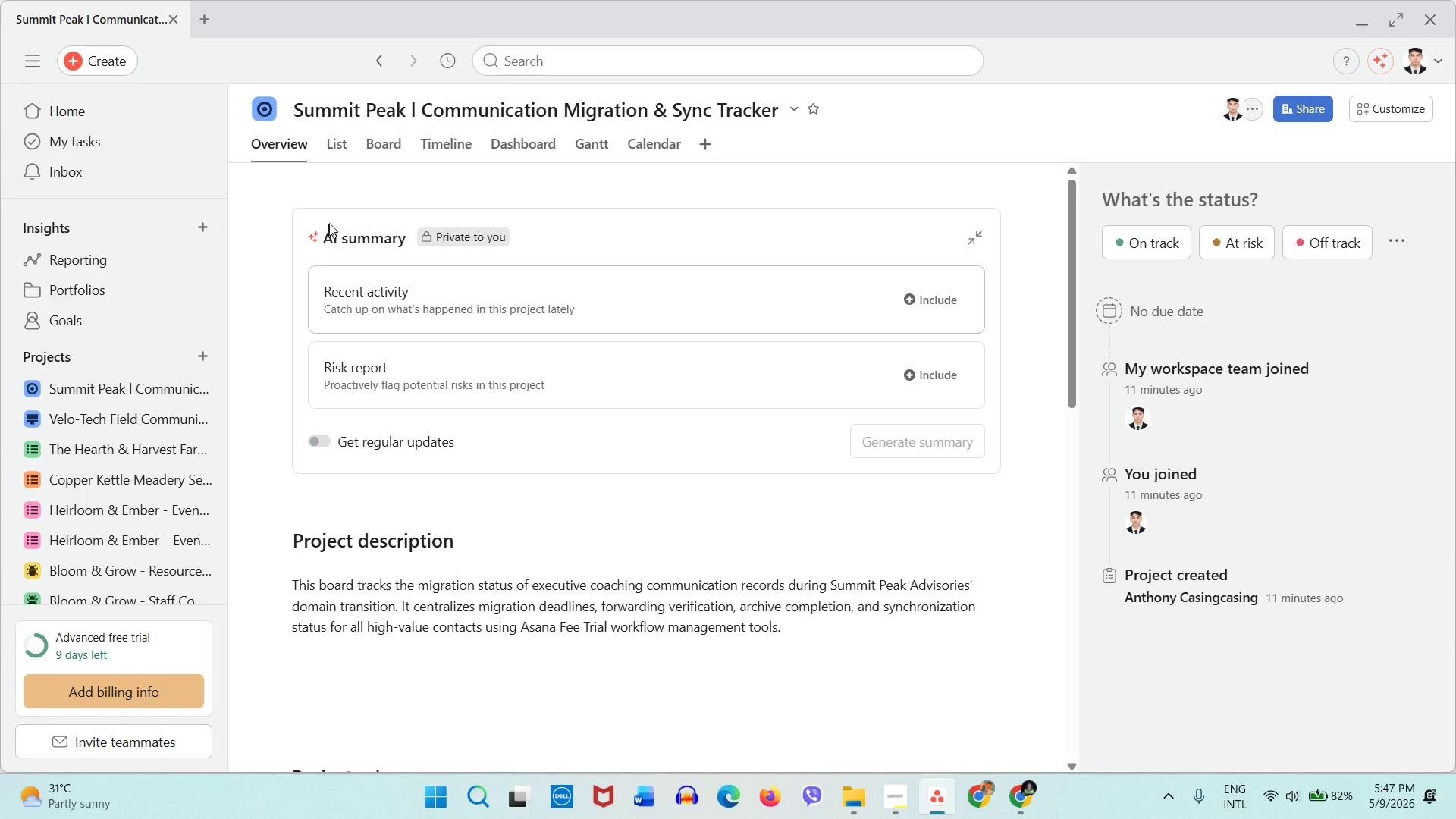 
left_click([330, 152])
 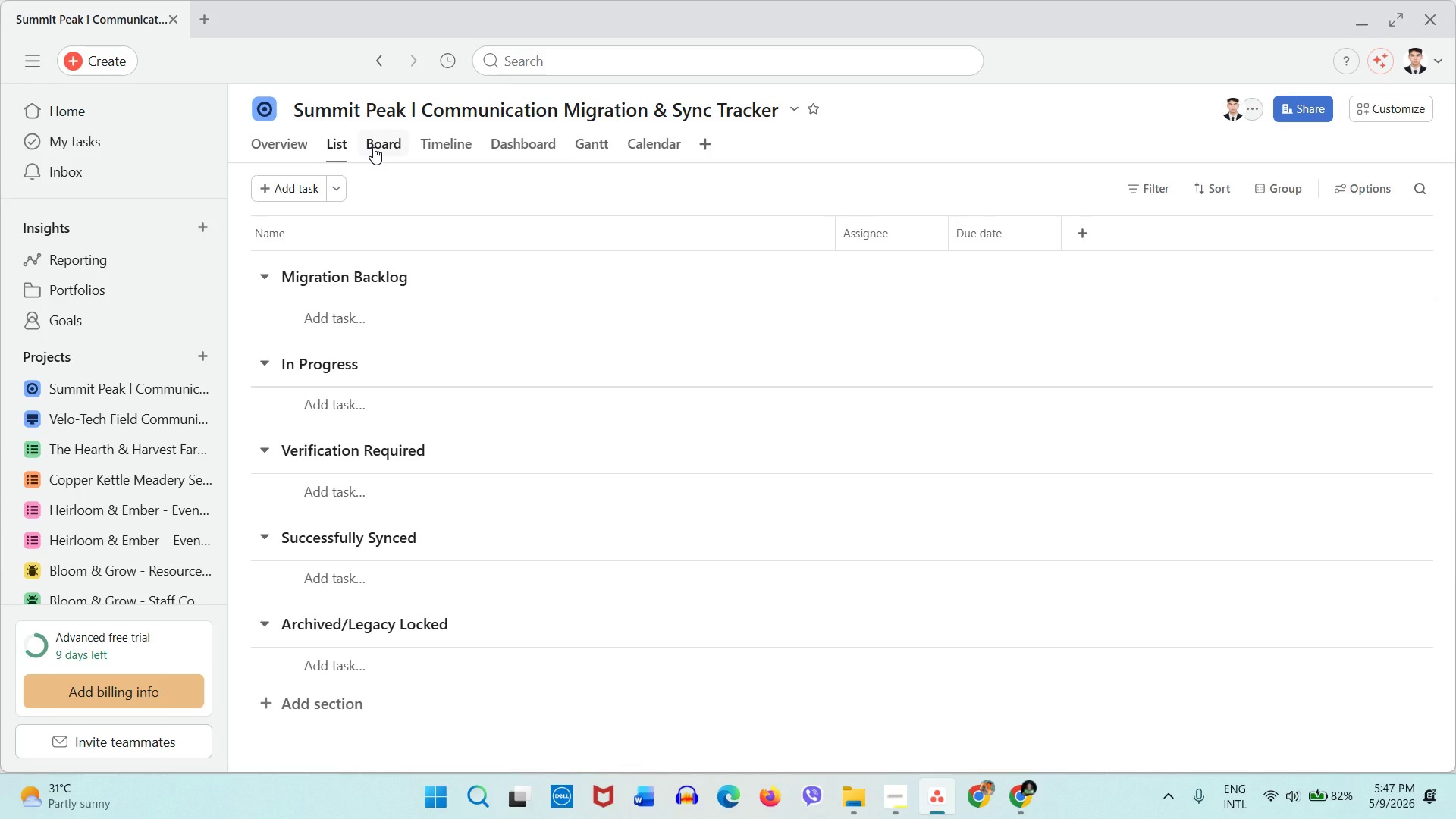 
wait(7.34)
 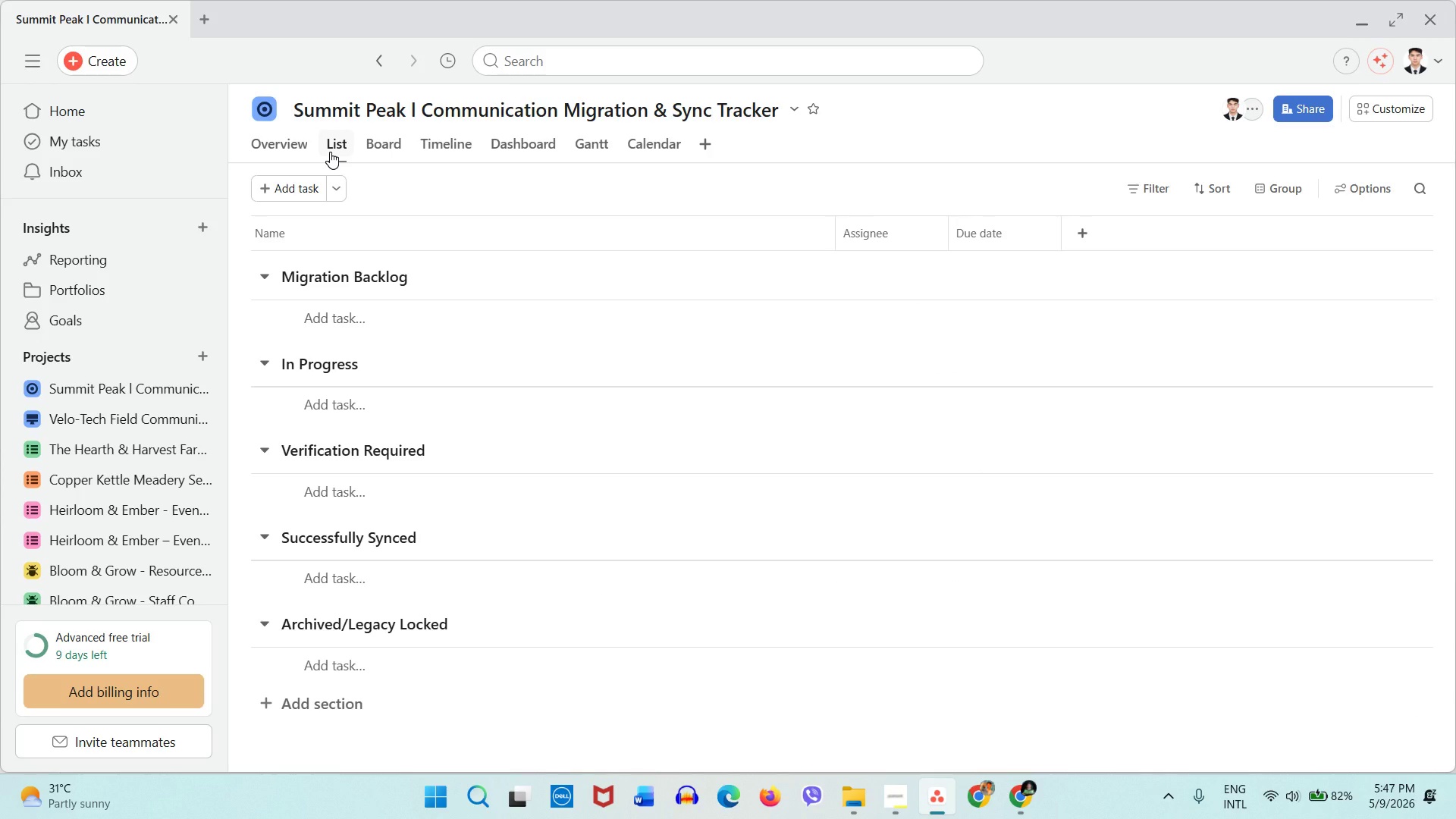 
left_click([376, 147])
 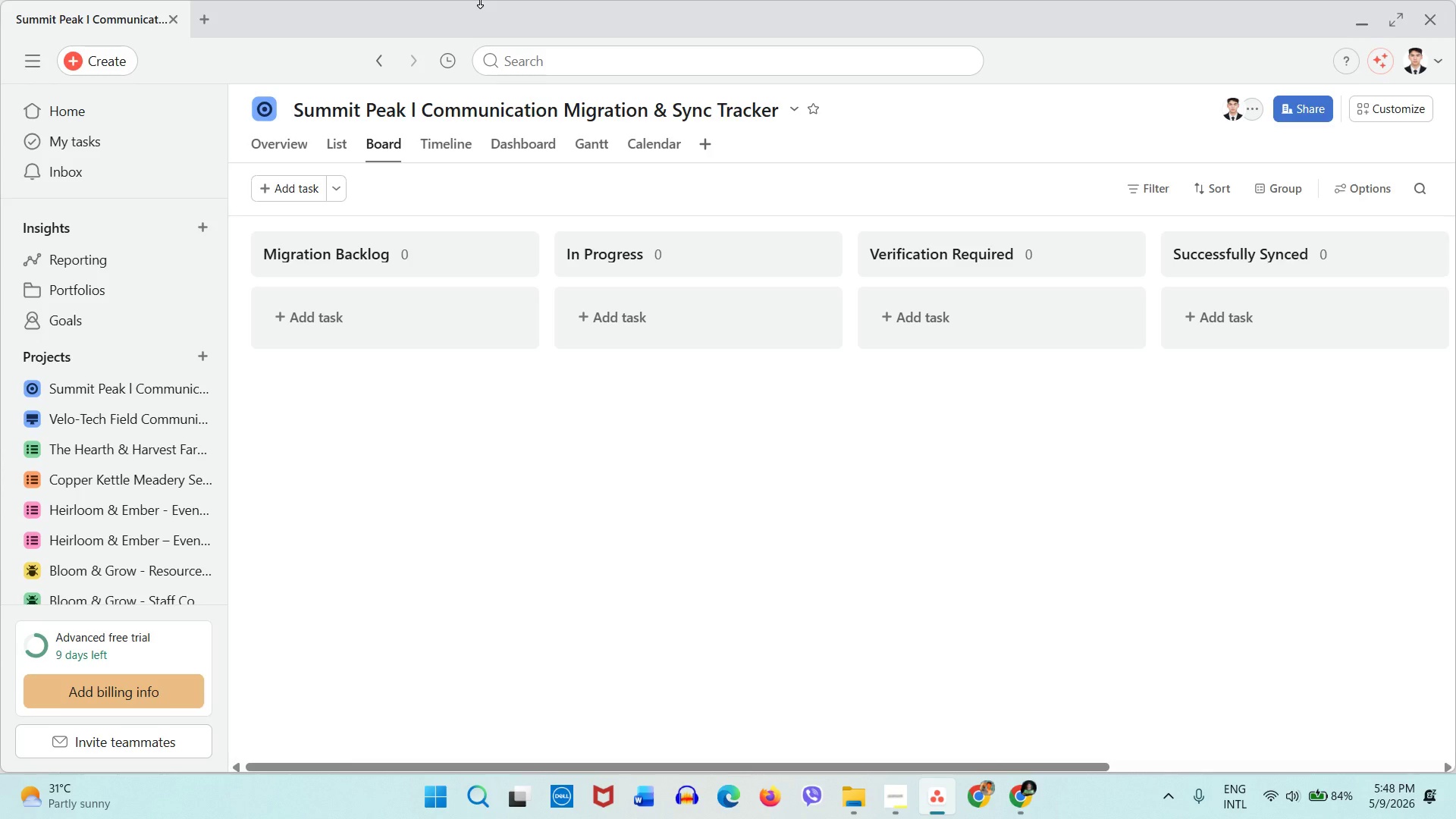 
wait(83.86)
 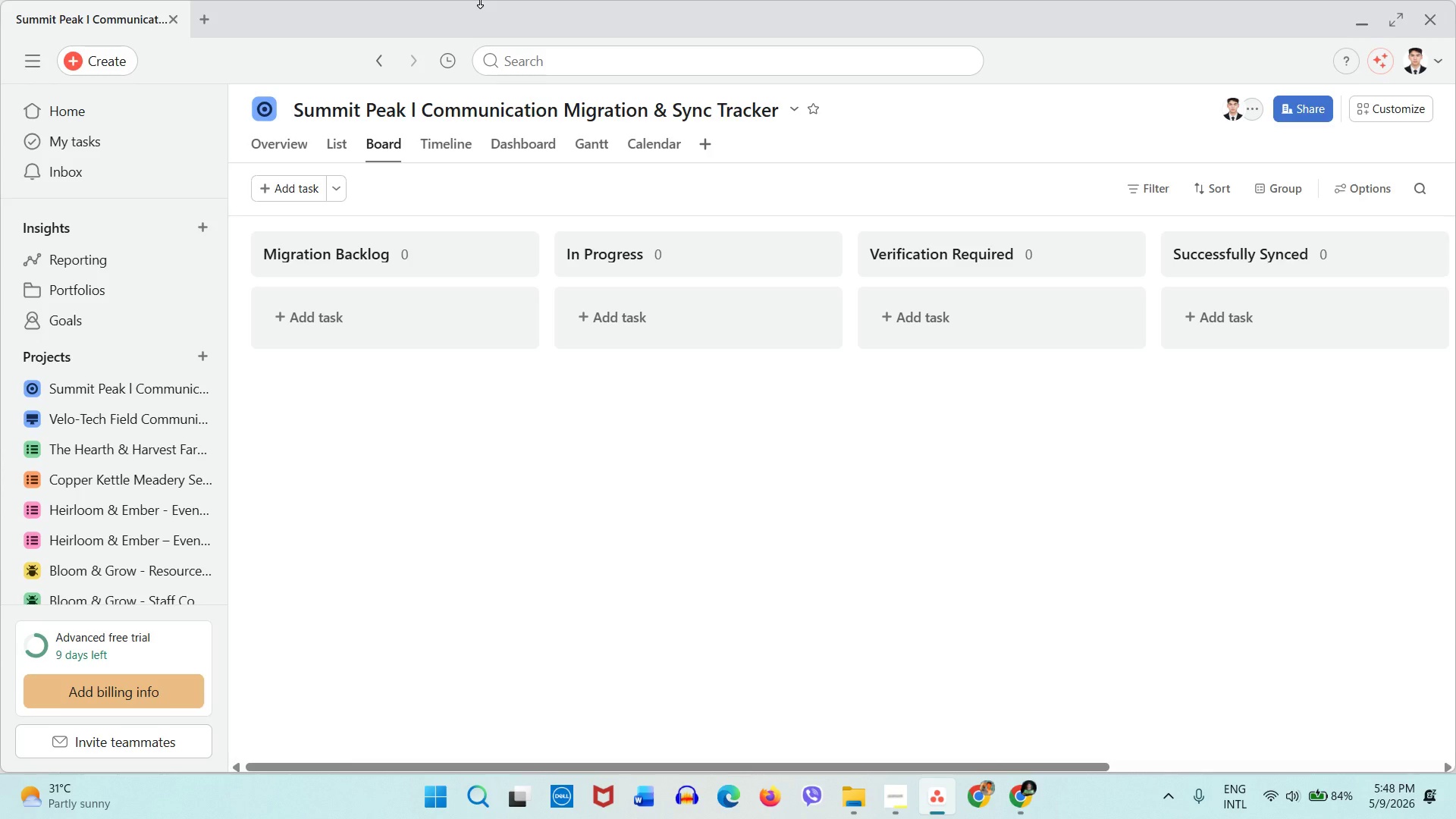 
left_click([693, 626])
 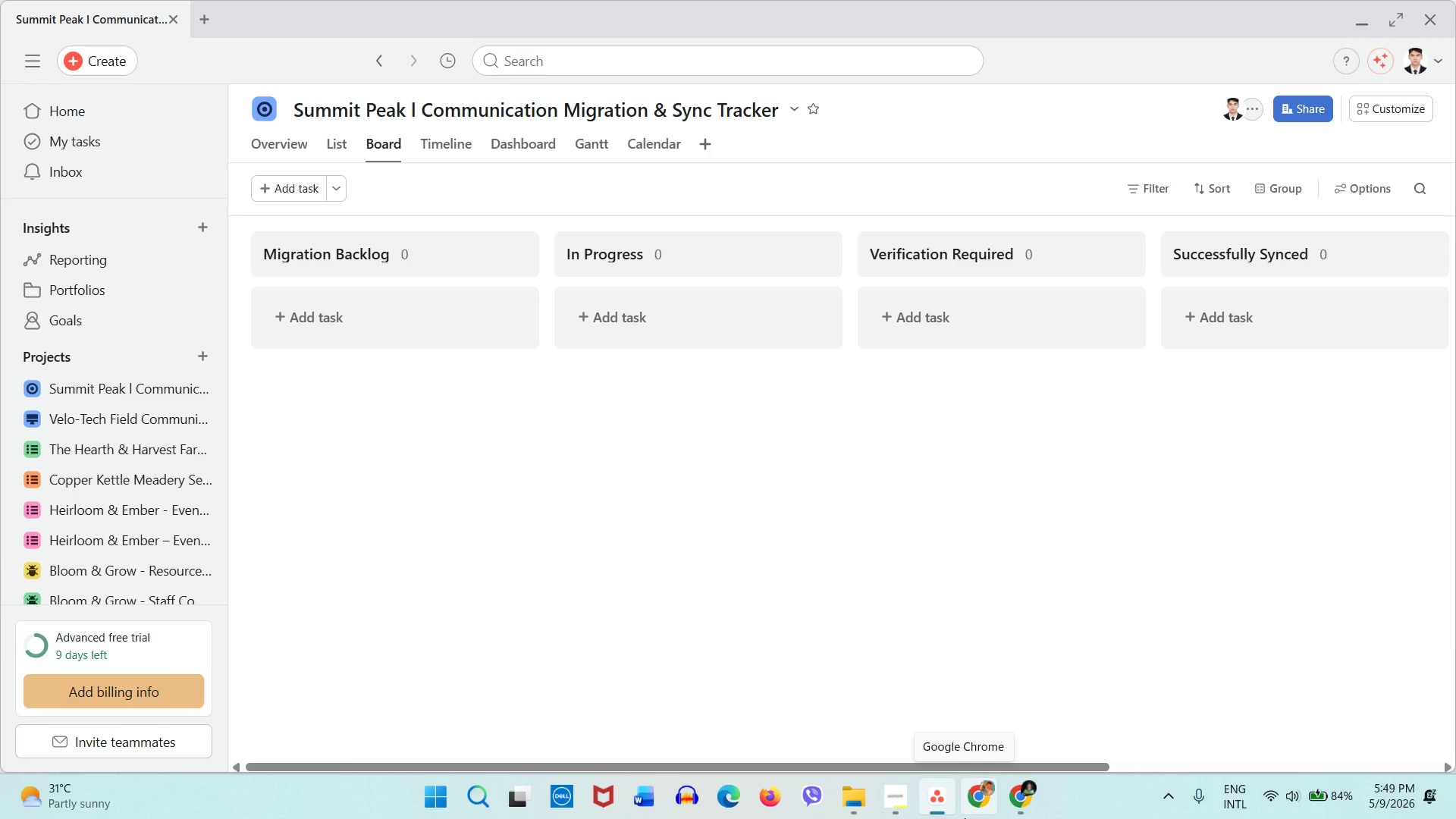 
wait(26.33)
 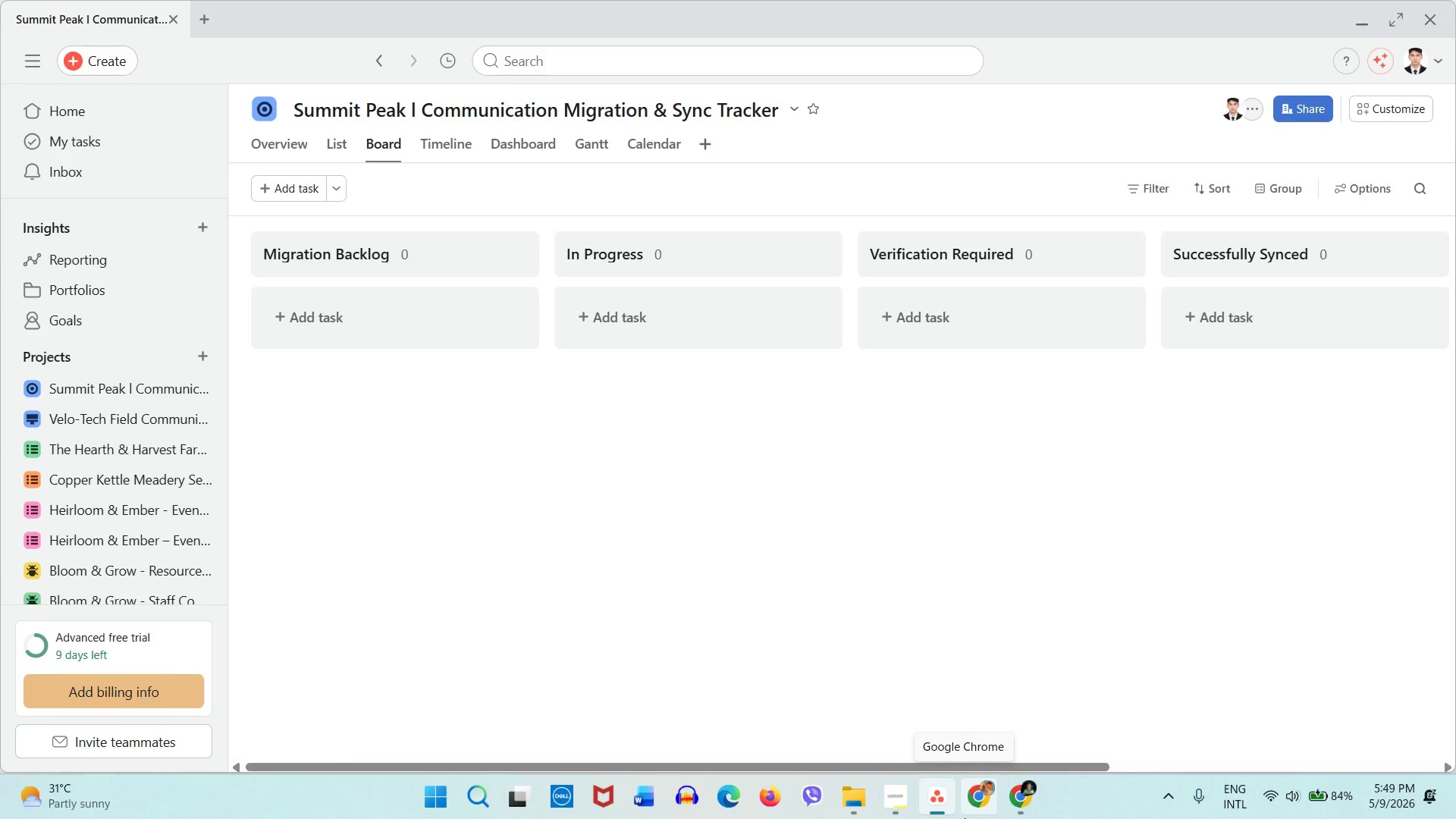 
left_click([828, 474])
 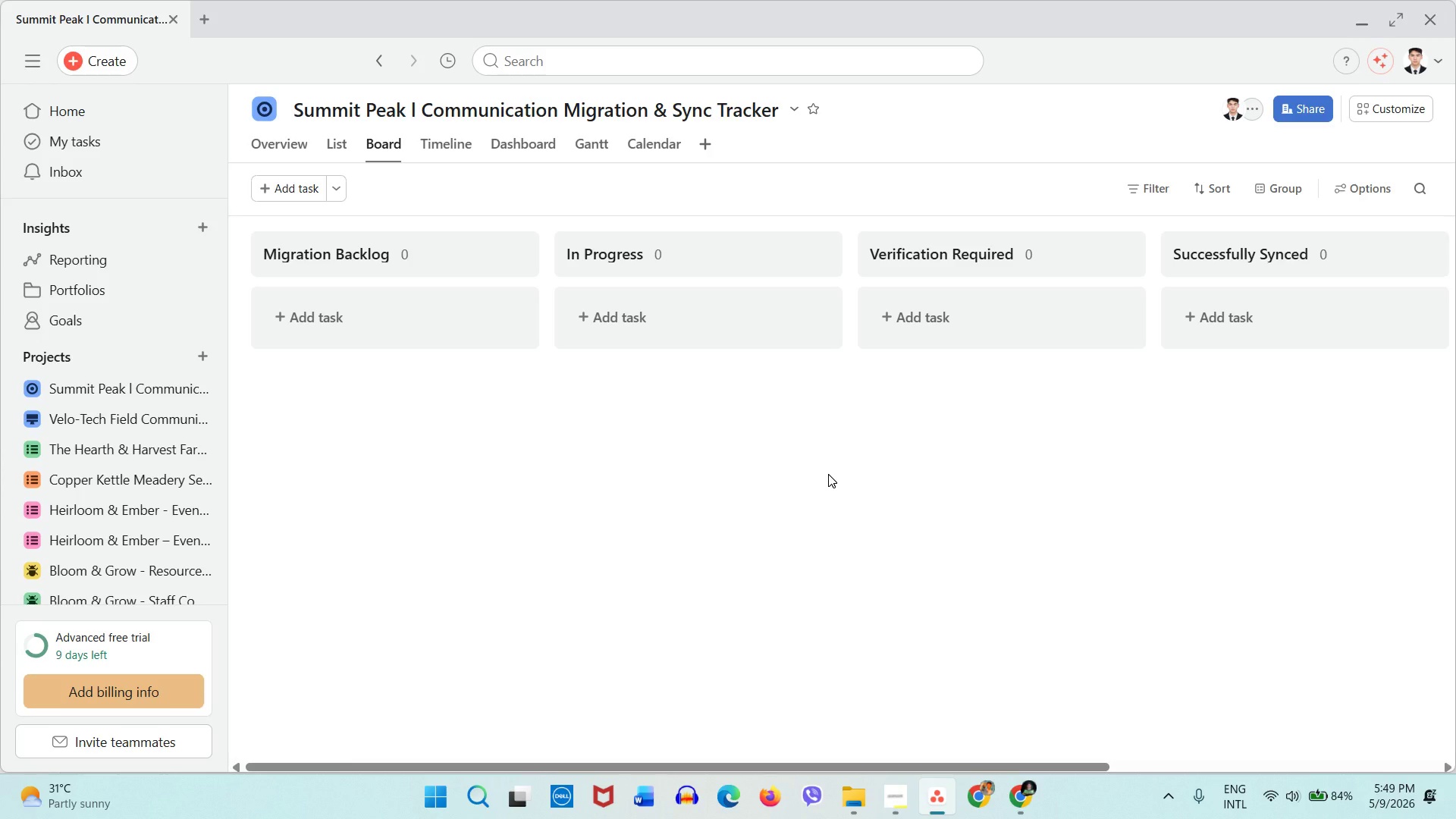 
wait(11.0)
 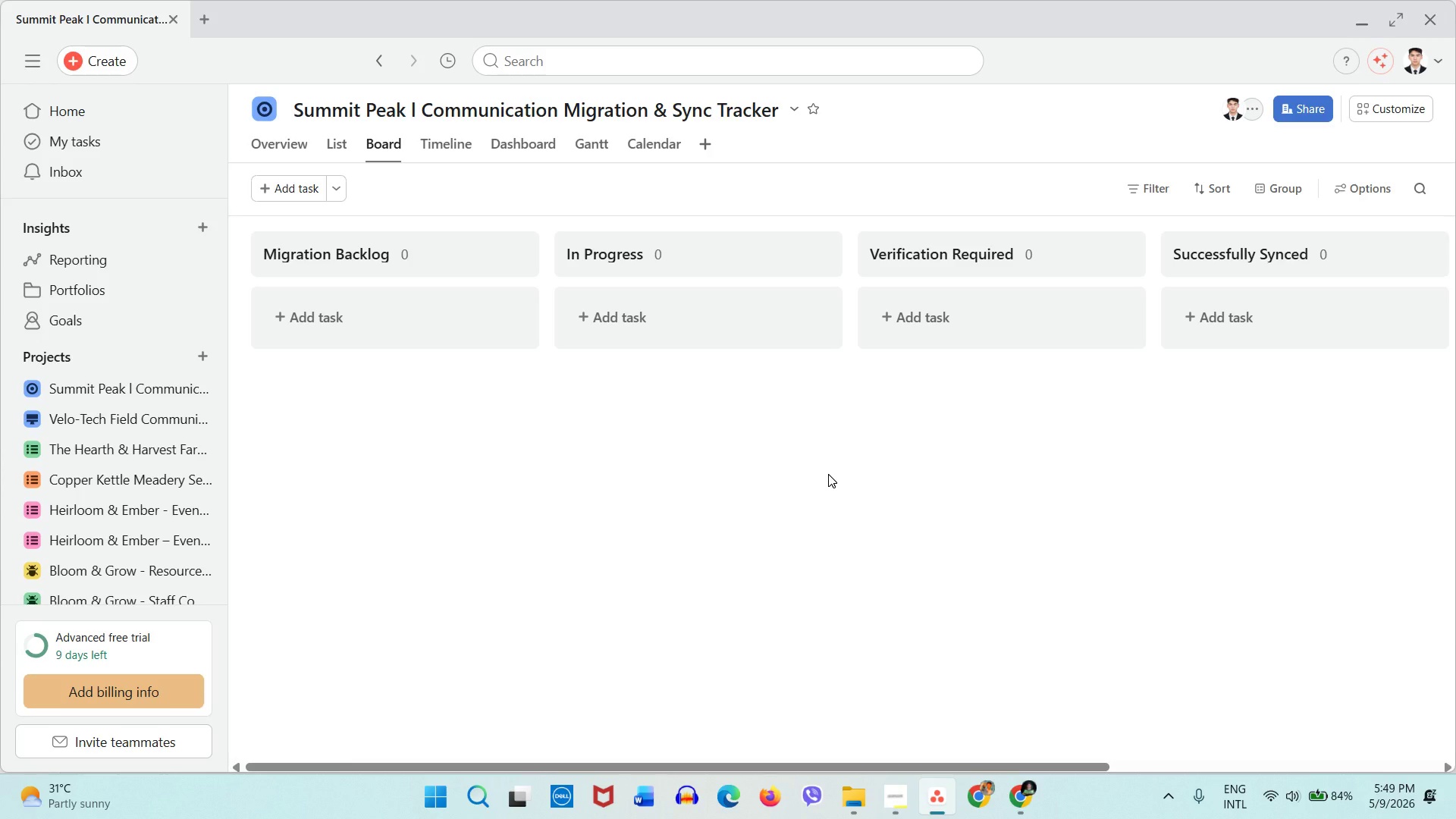 
left_click([764, 467])
 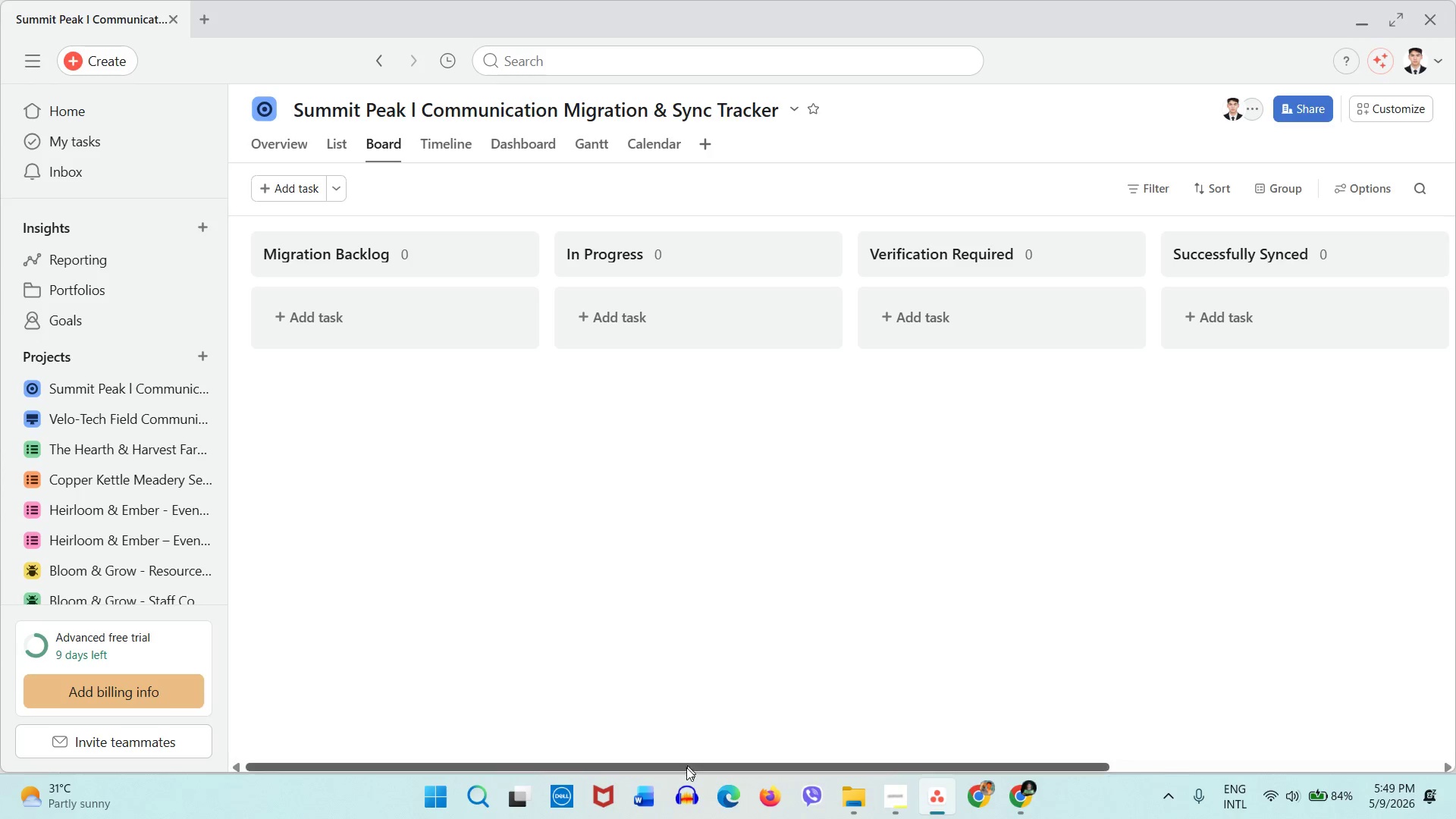 
left_click_drag(start_coordinate=[686, 768], to_coordinate=[922, 770])
 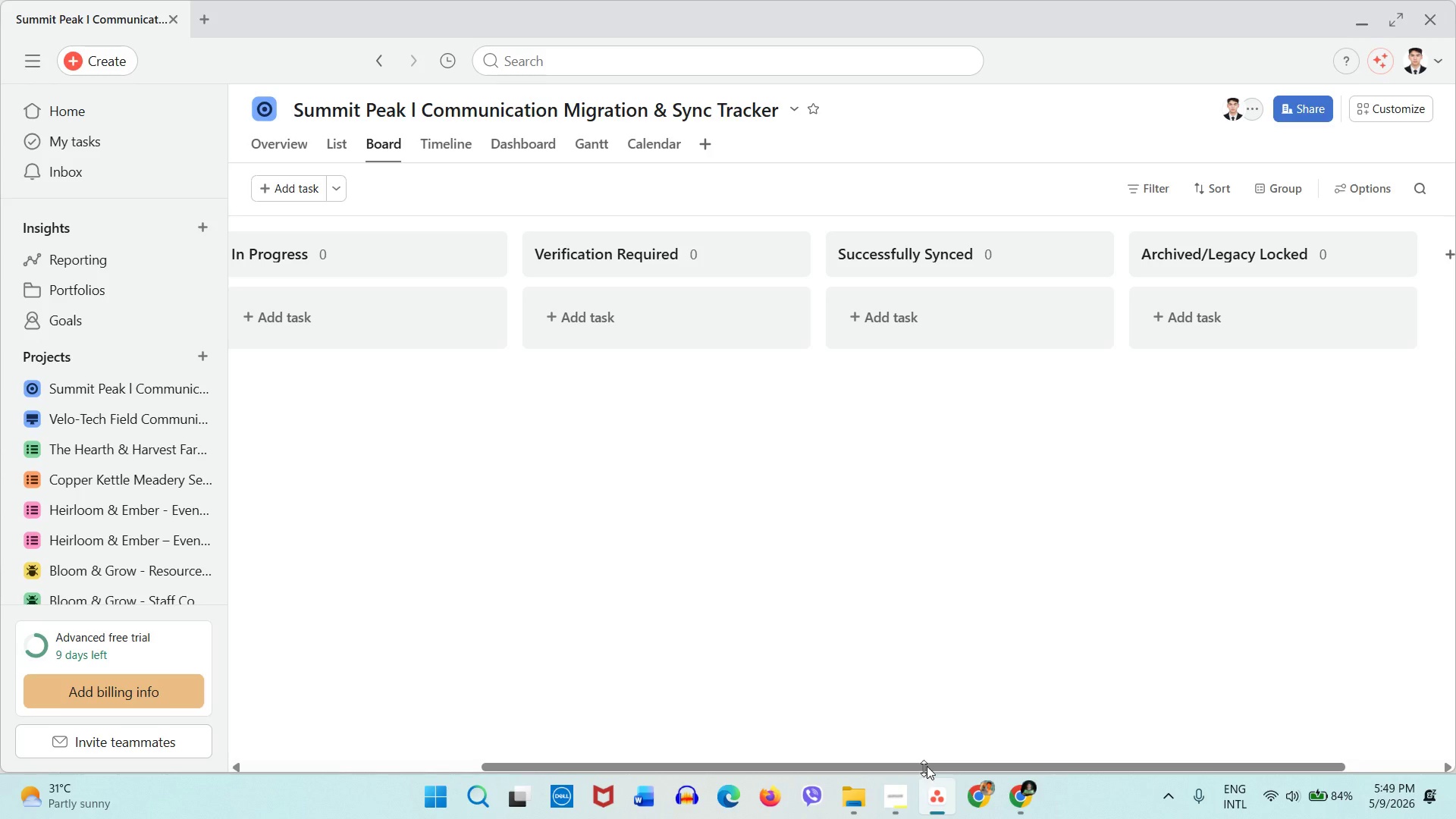 
wait(6.0)
 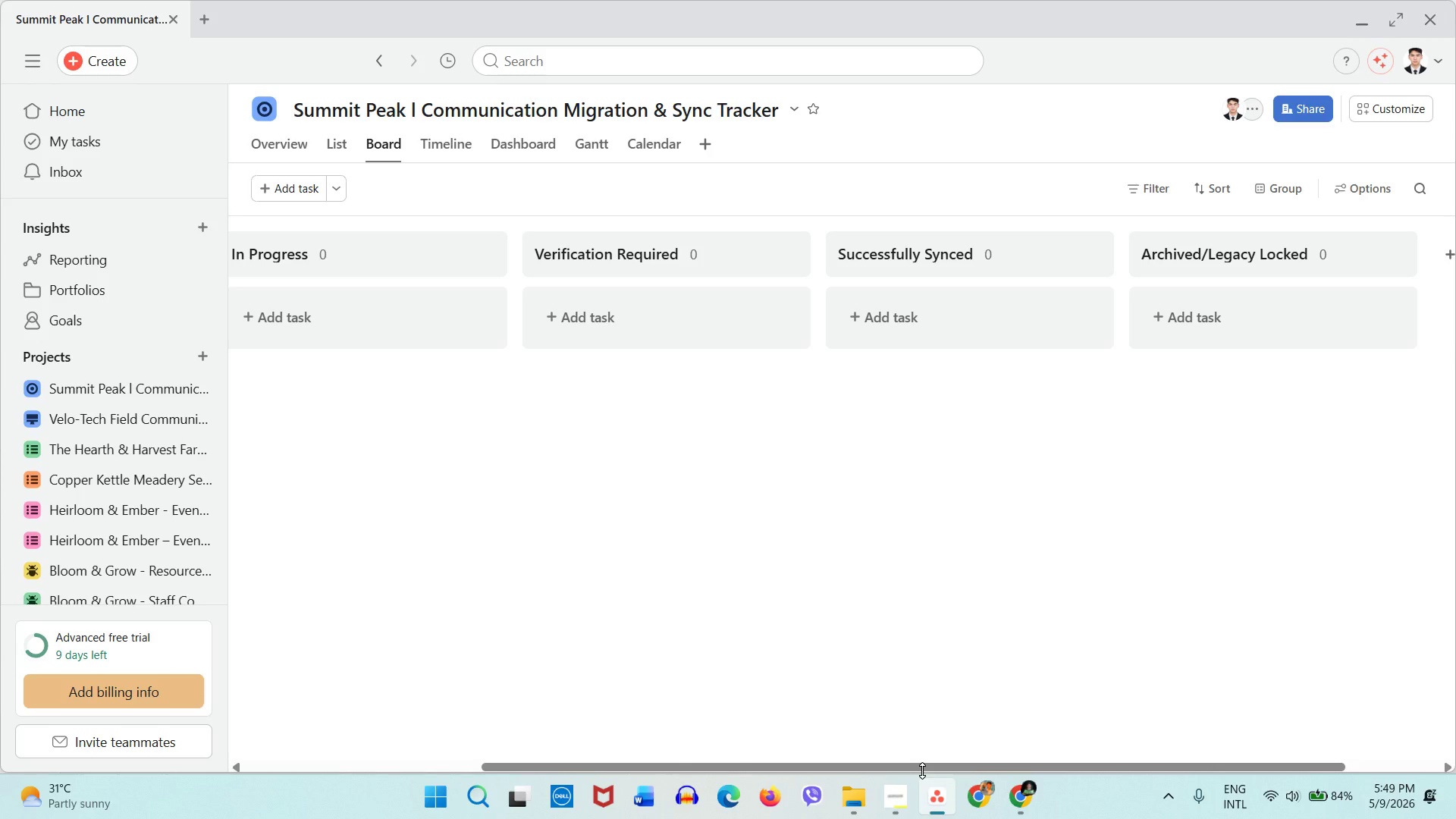 
left_click([1384, 95])
 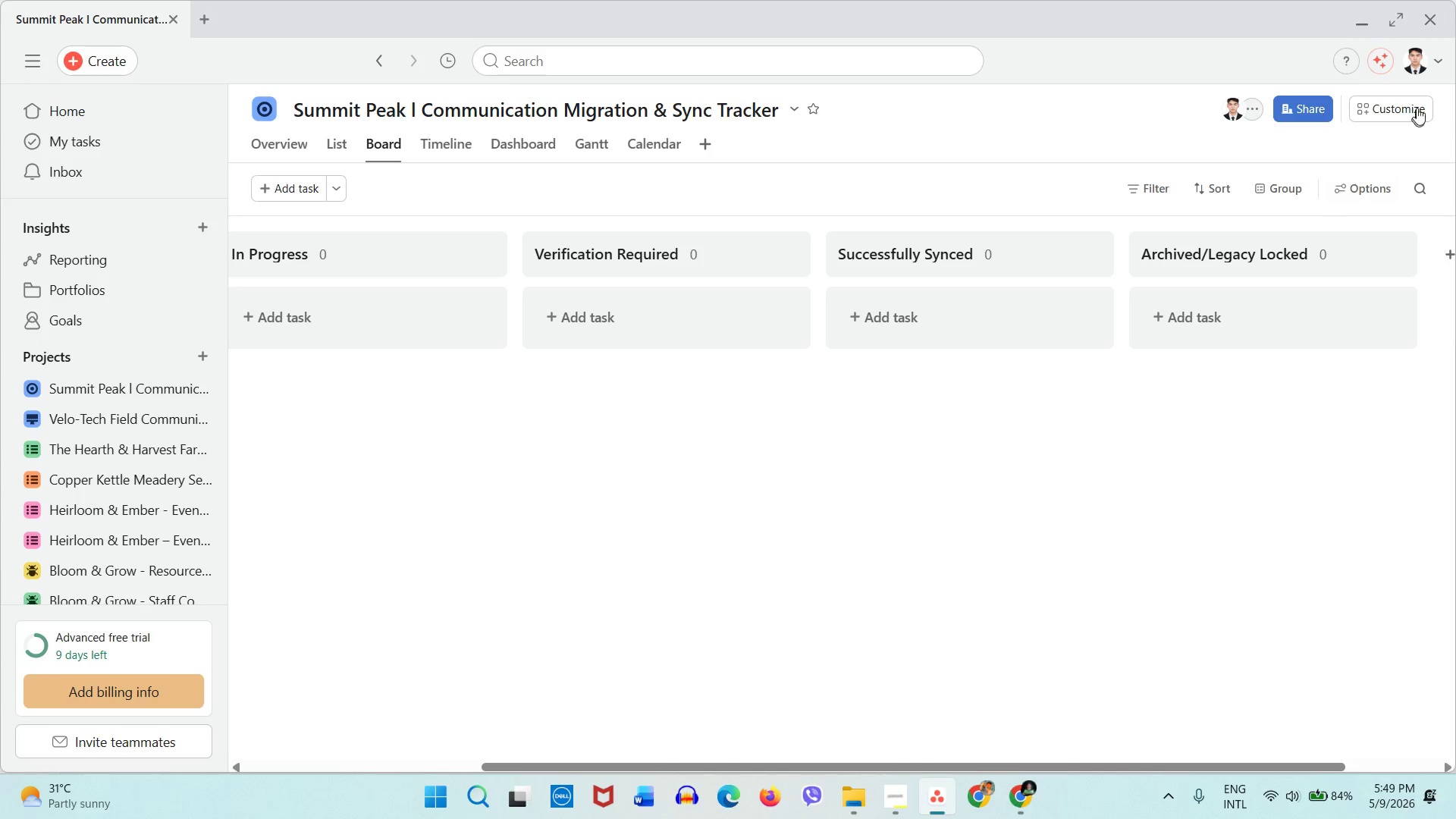 
left_click([1417, 108])
 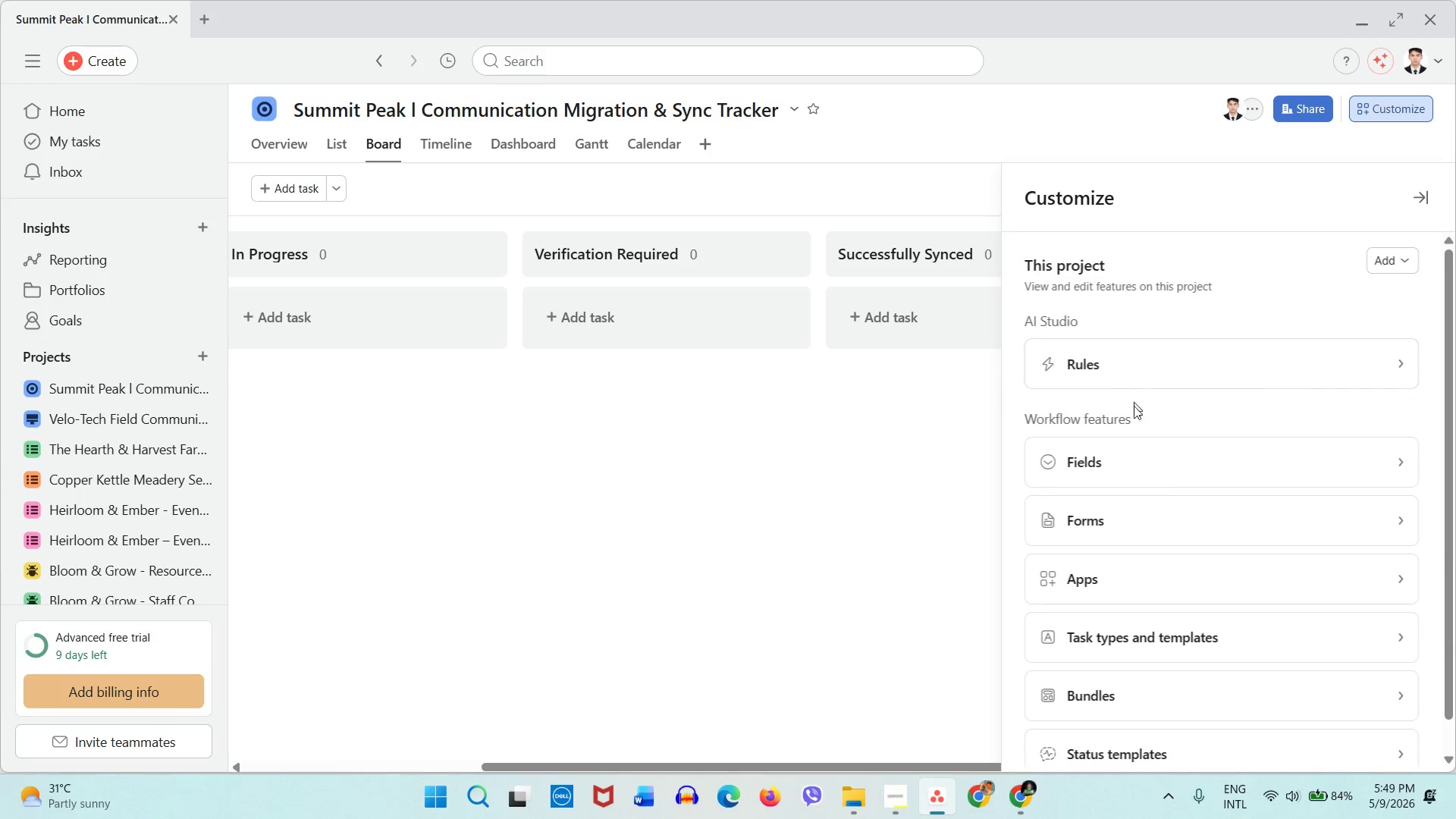 
left_click([1129, 454])
 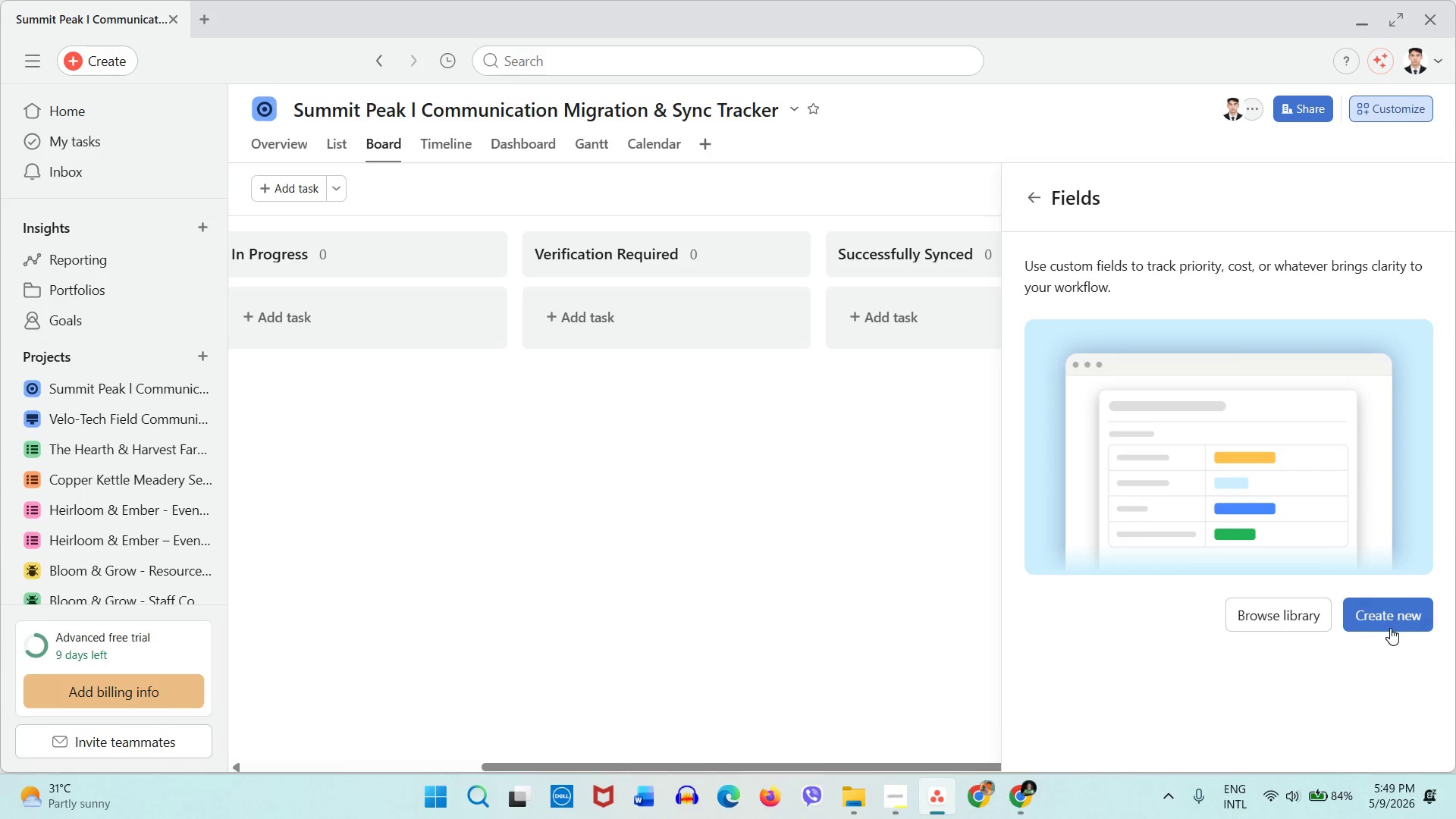 
left_click([1376, 619])
 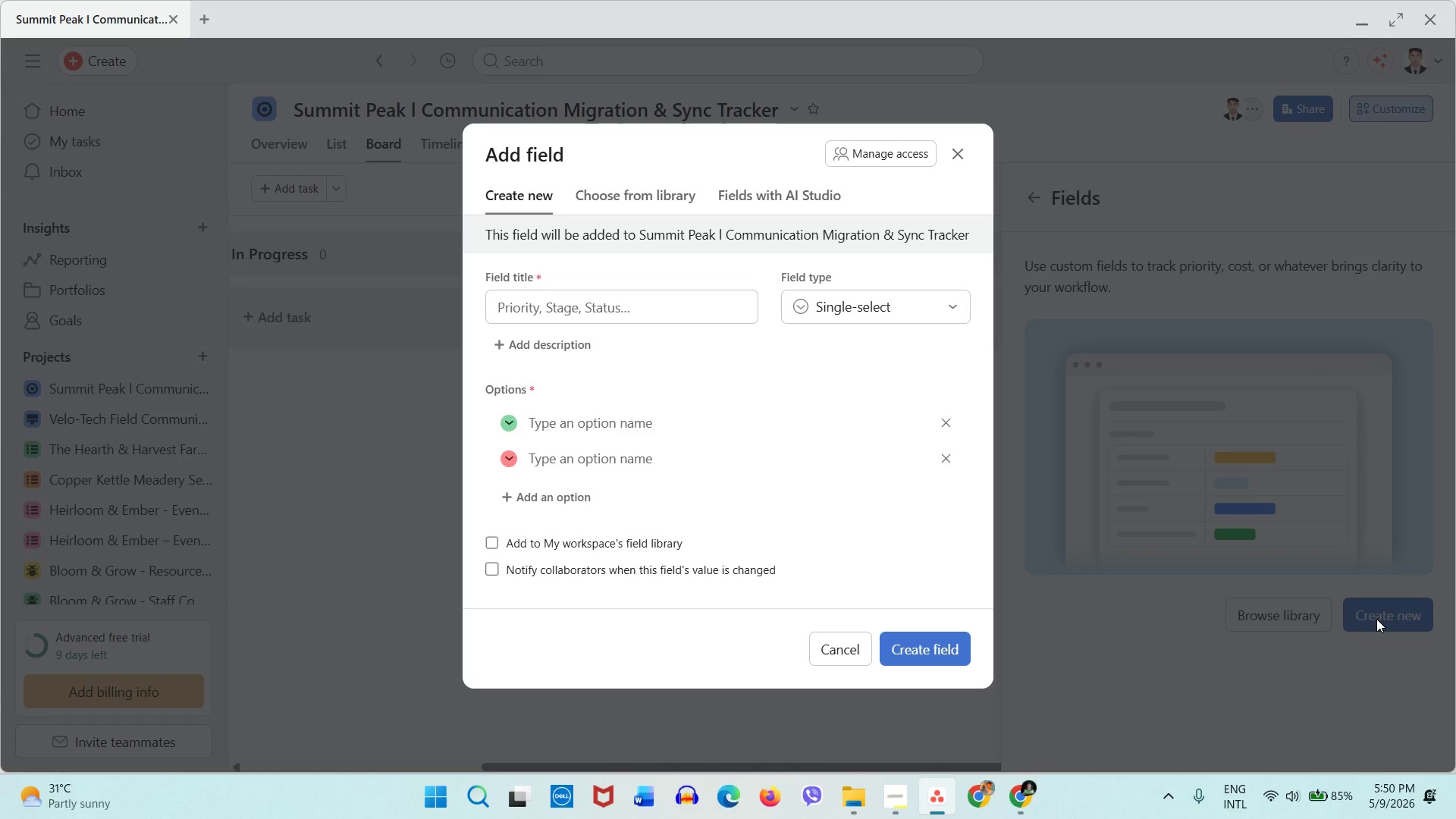 
wait(25.95)
 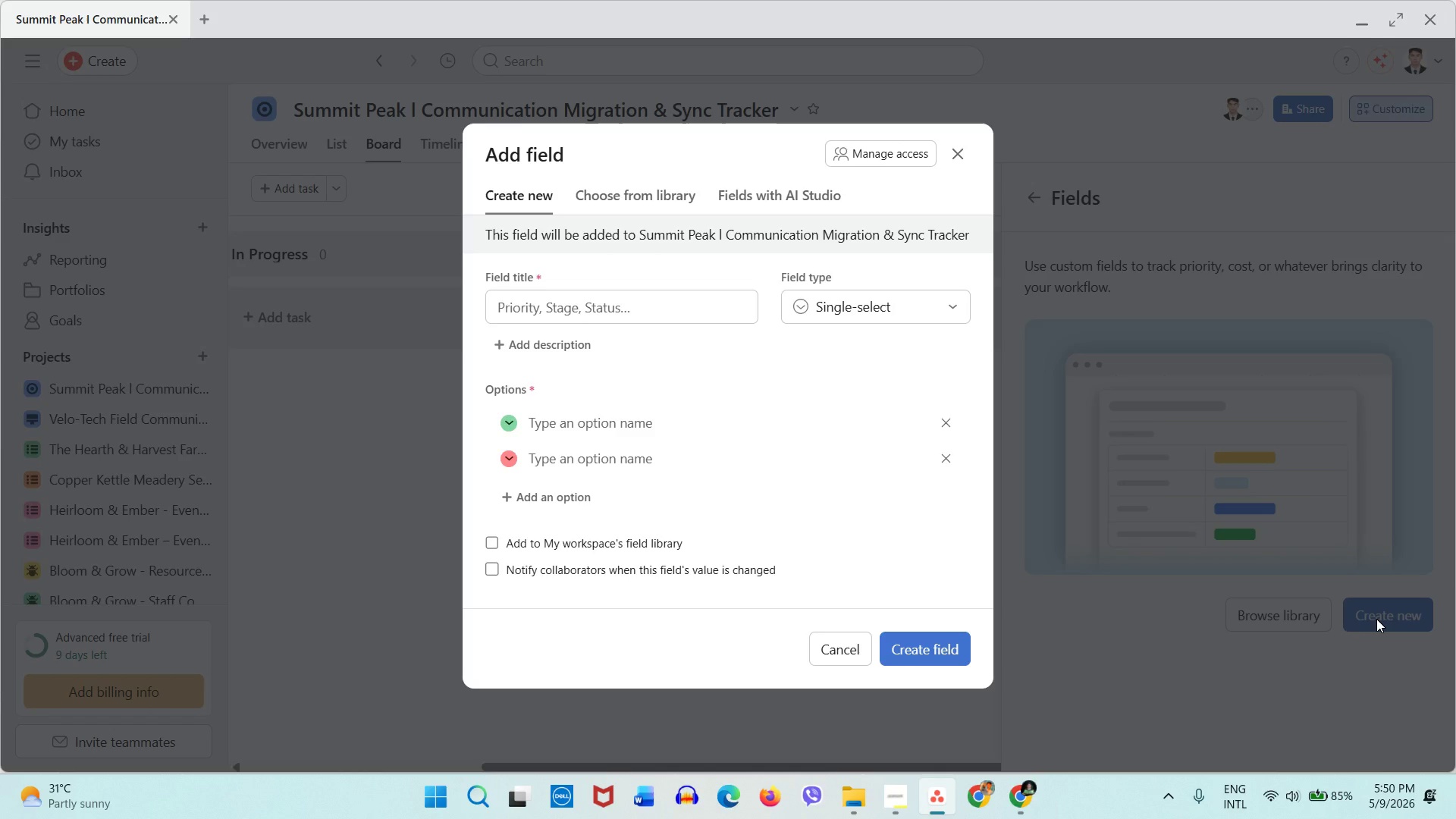 
left_click([654, 308])
 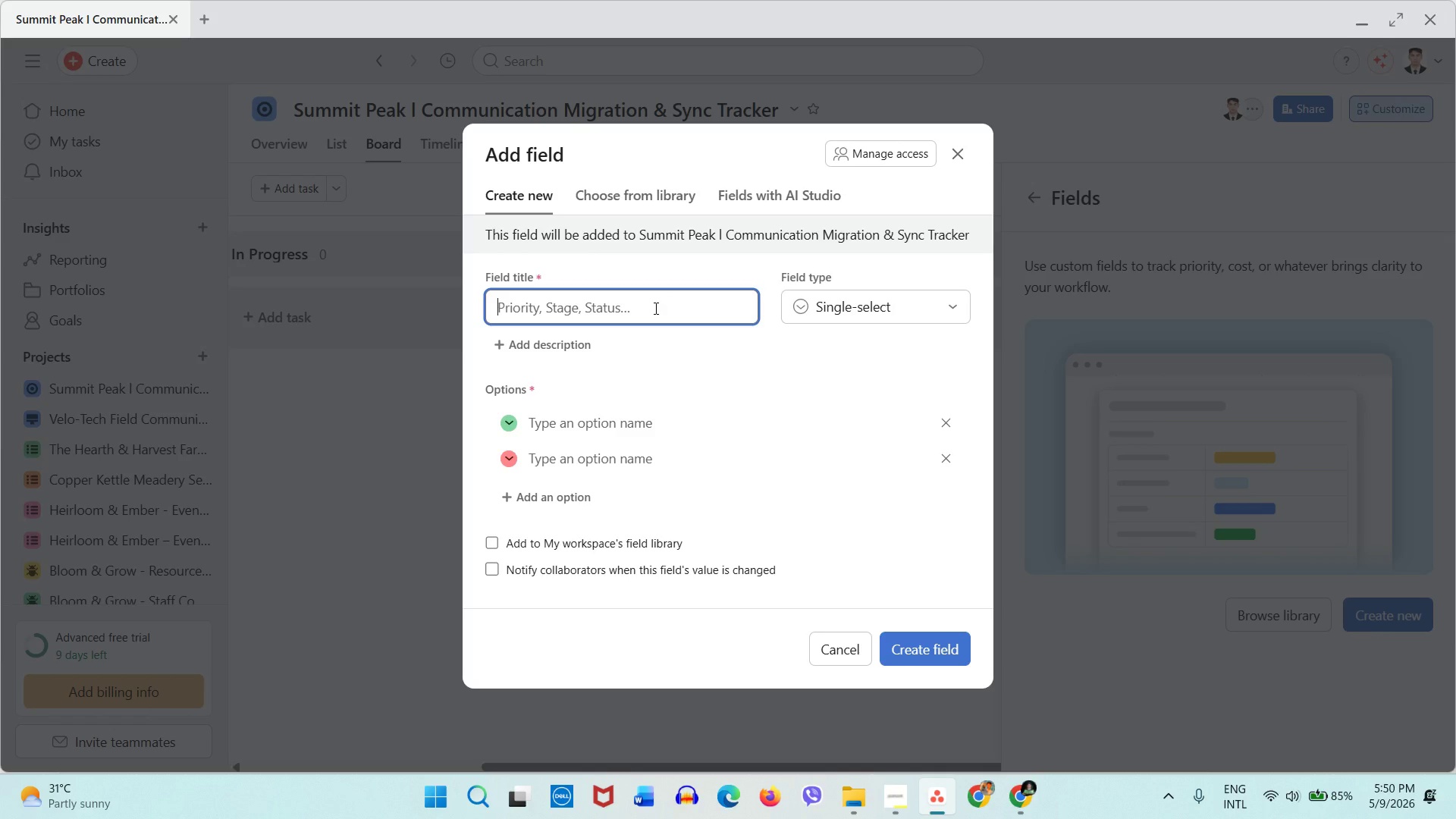 
type(Priority)
 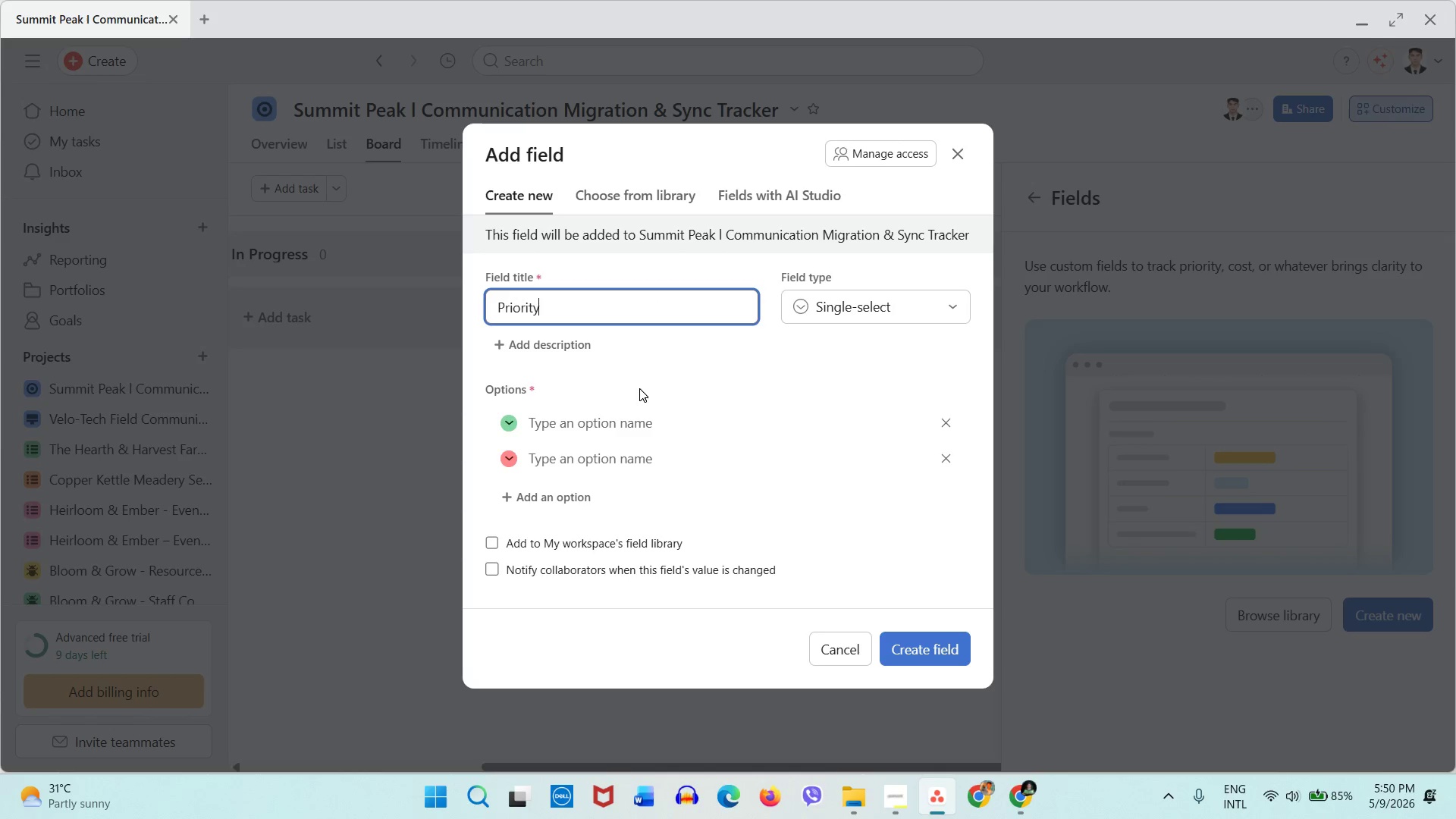 
left_click([630, 432])
 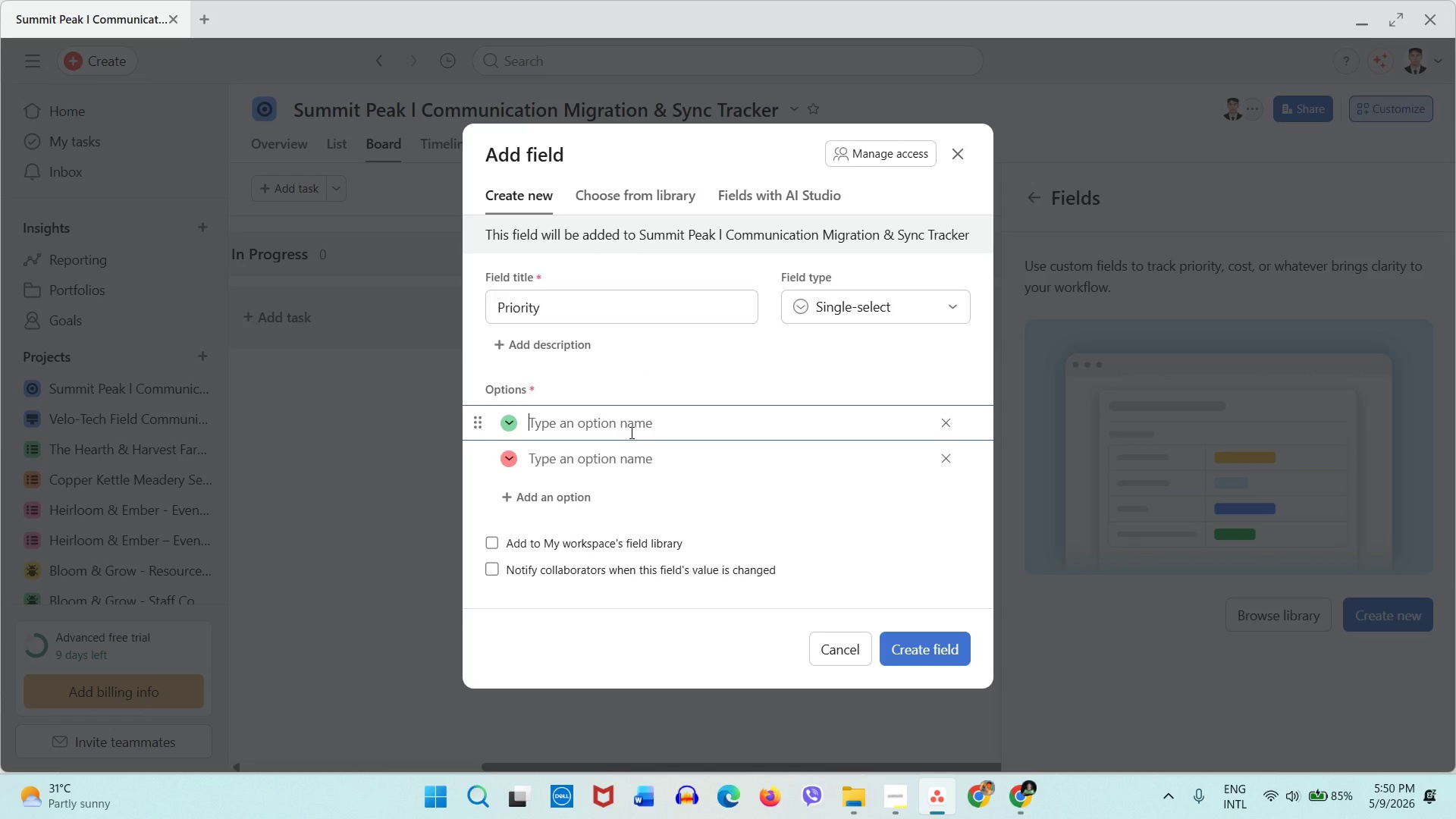 
type(R)
key(Backspace)
key(Backspace)
type(High)
 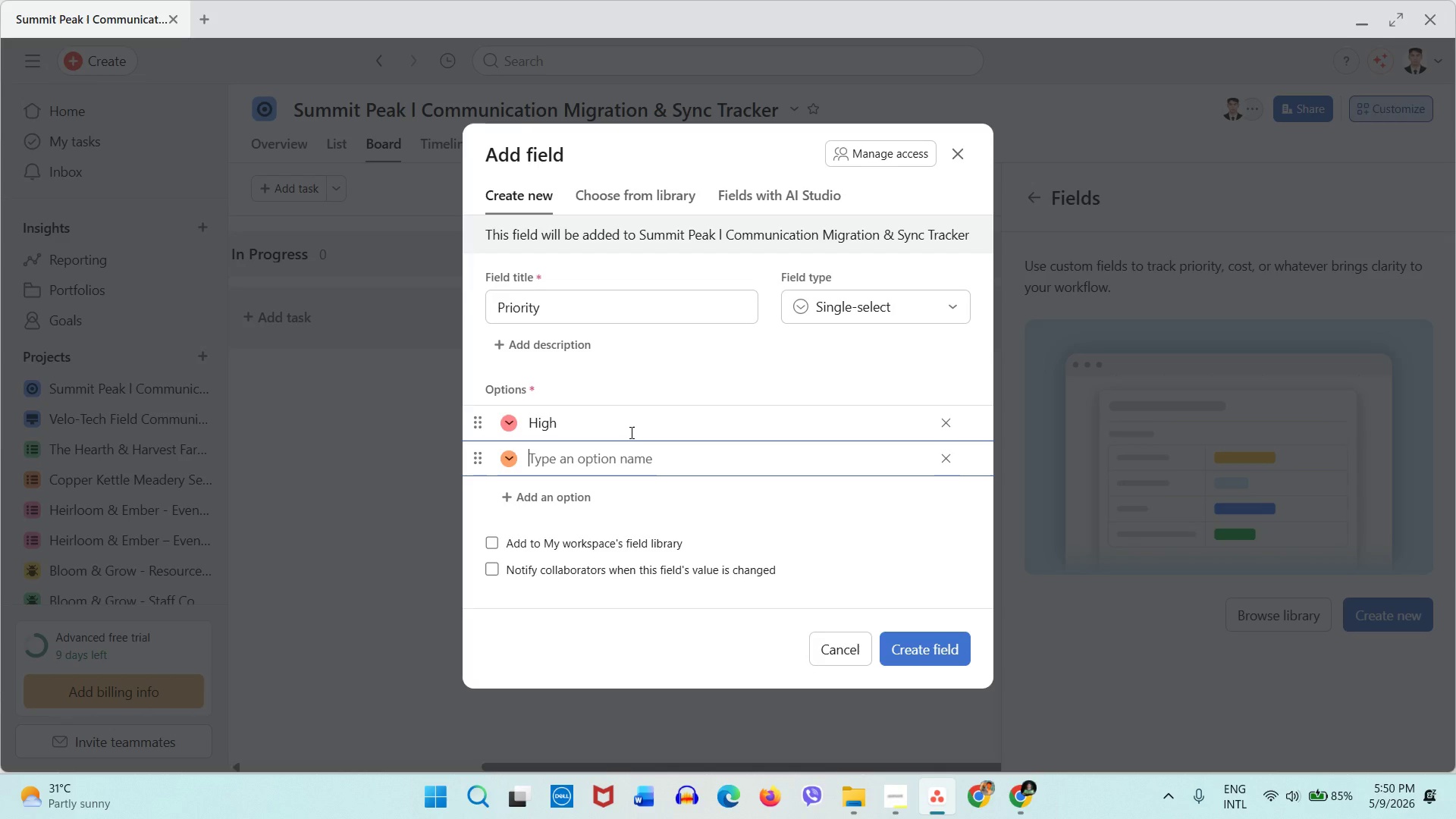 
 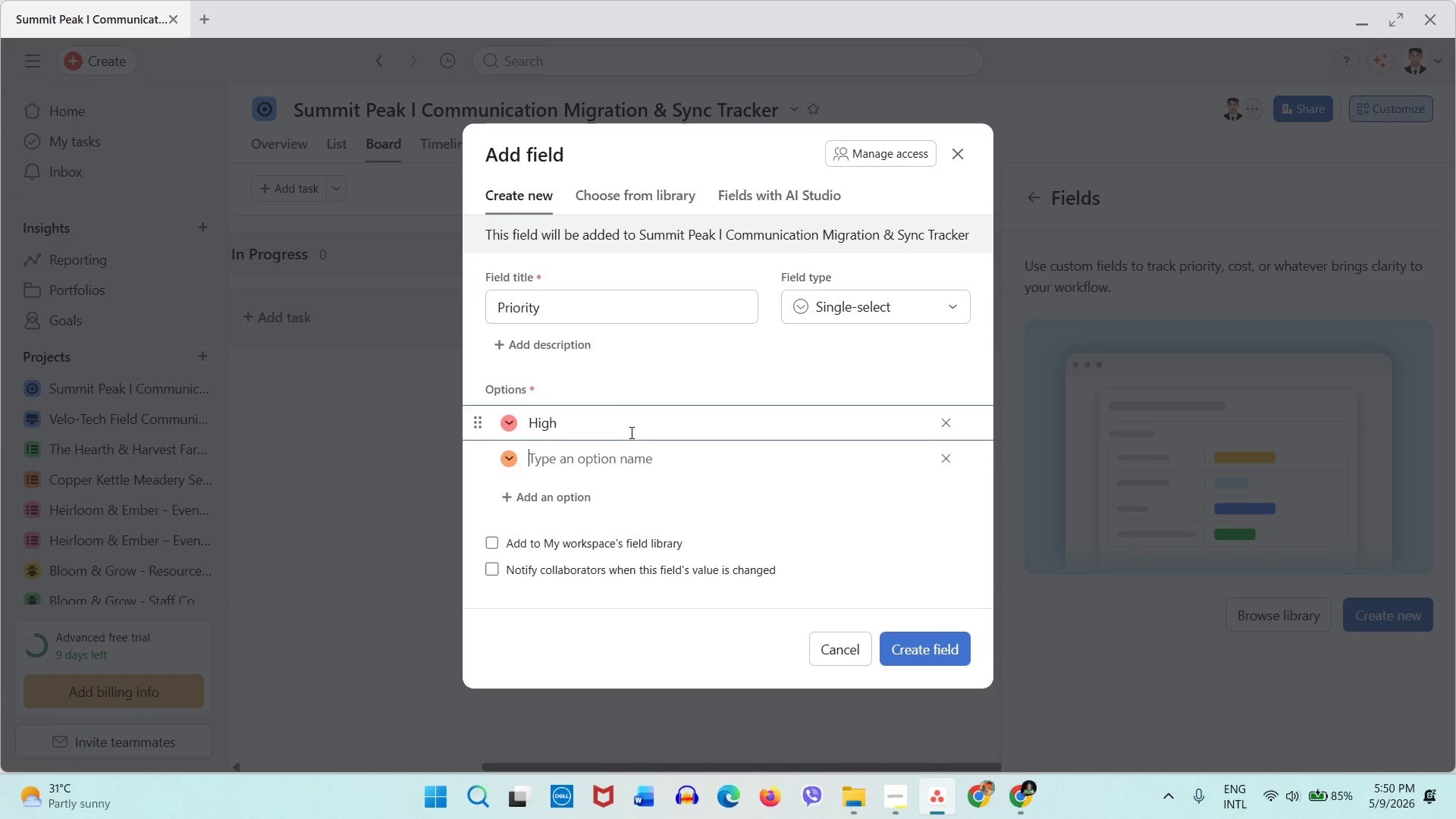 
key(Enter)
 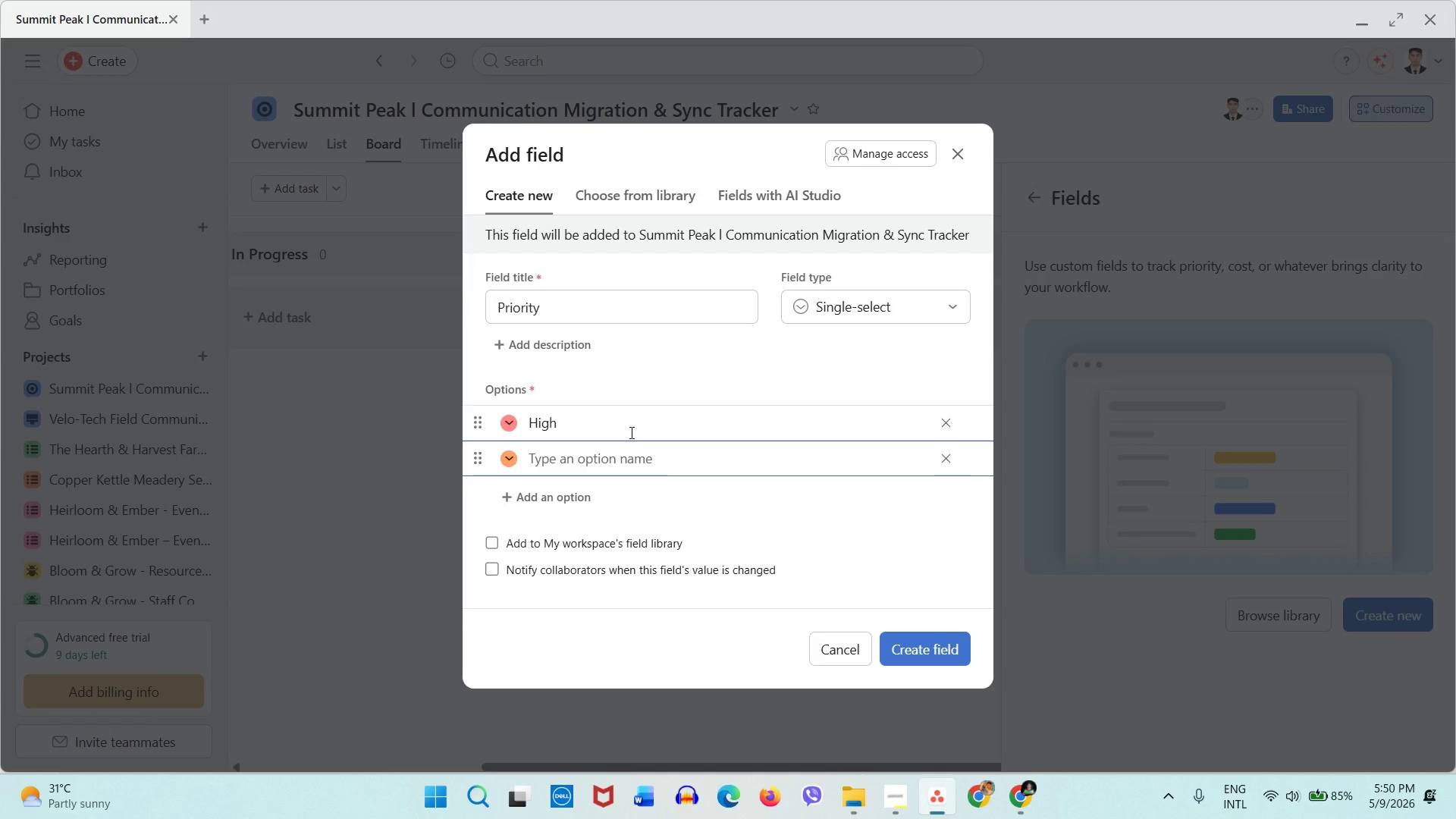 
type(Medium)
 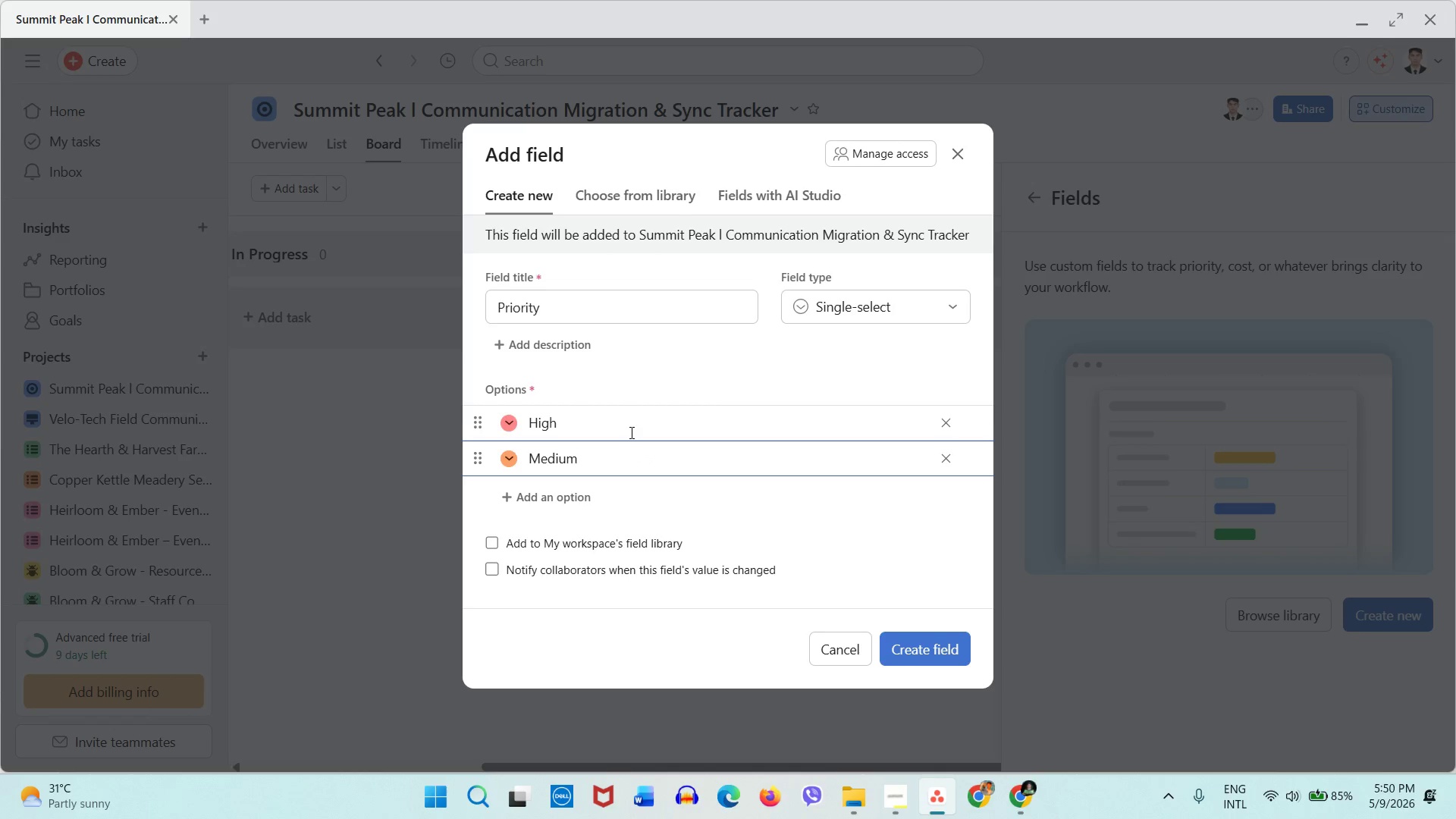 
key(Enter)
 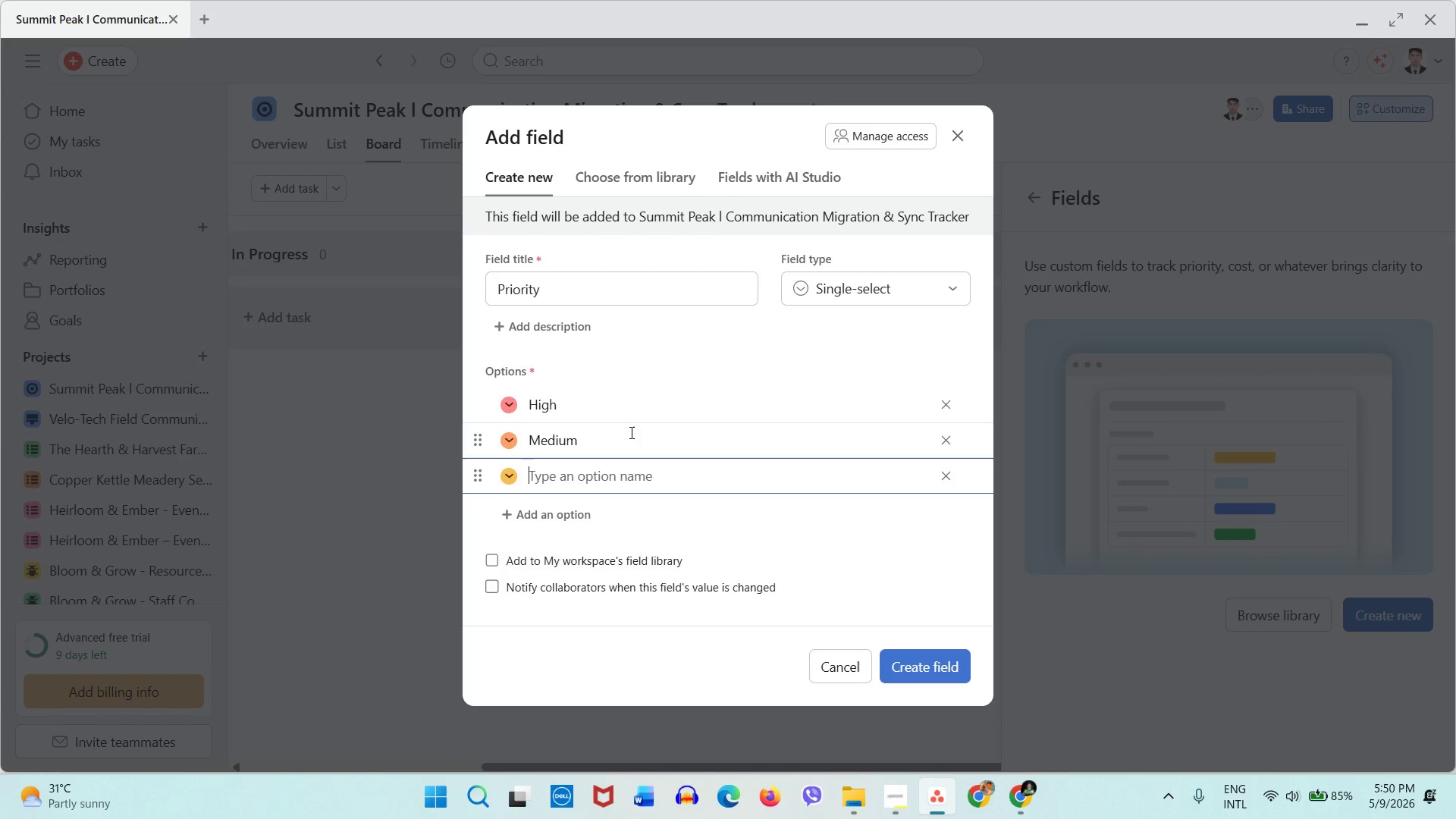 
type(Low)
 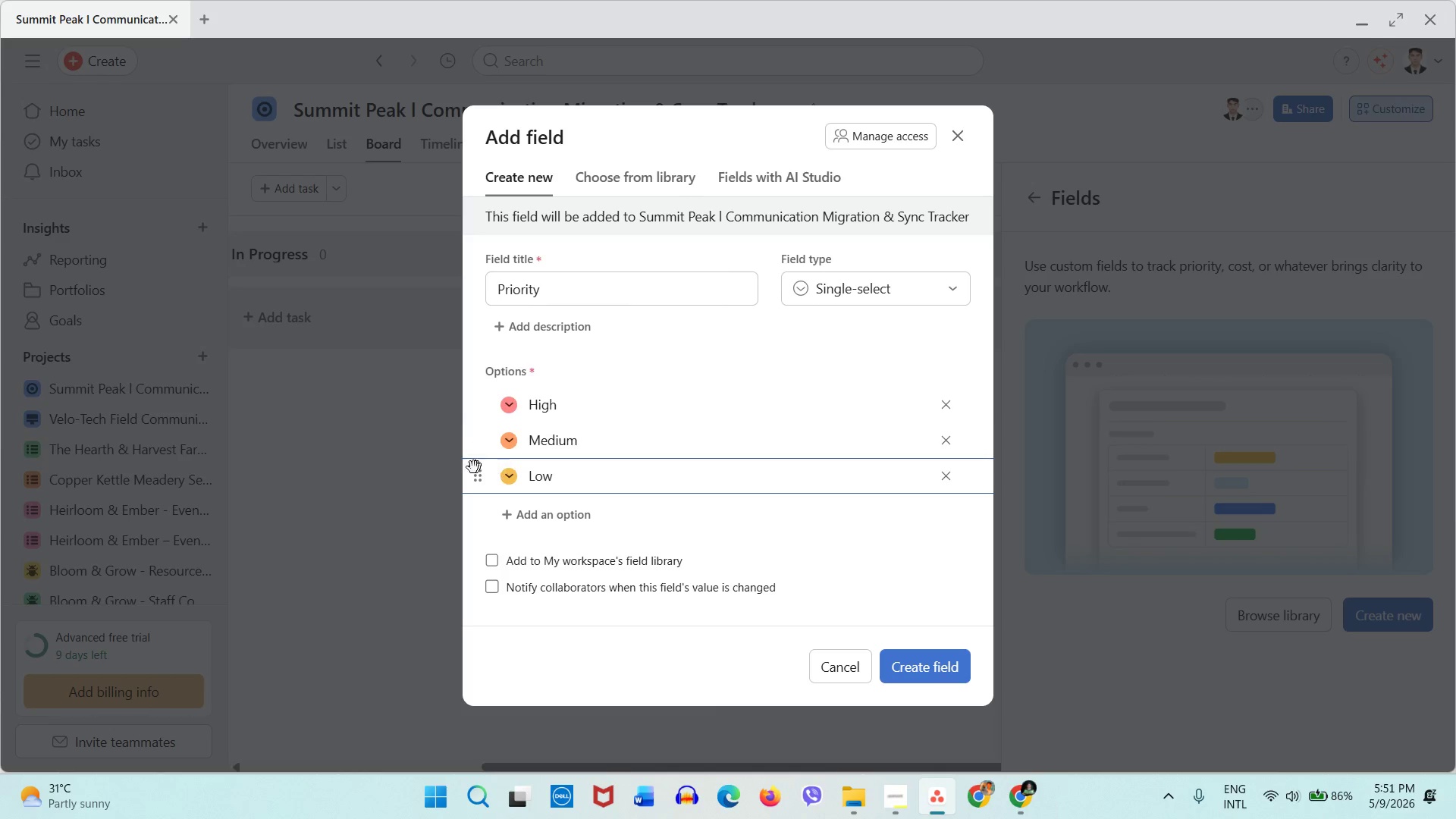 
wait(84.25)
 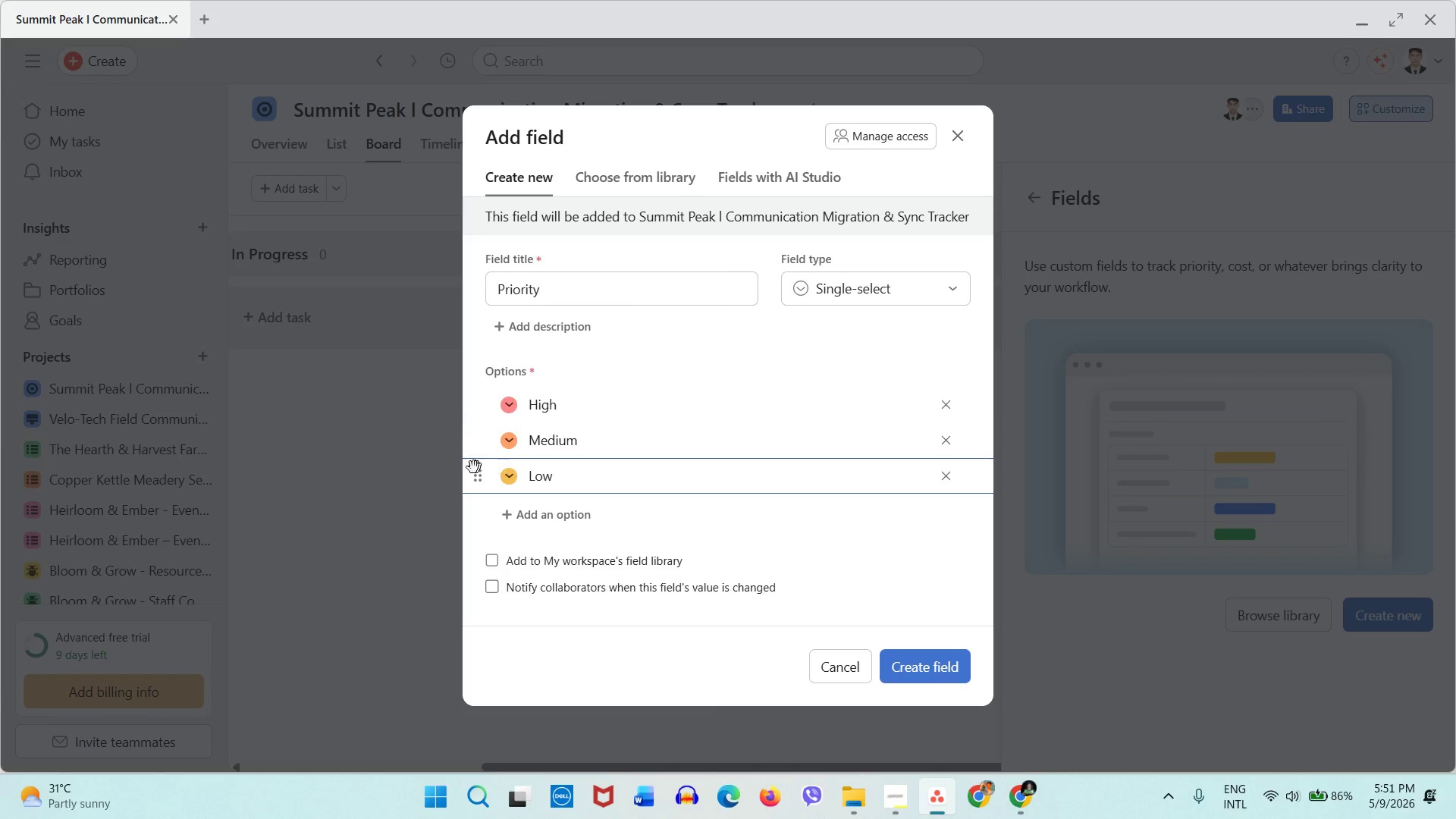 
double_click([514, 410])
 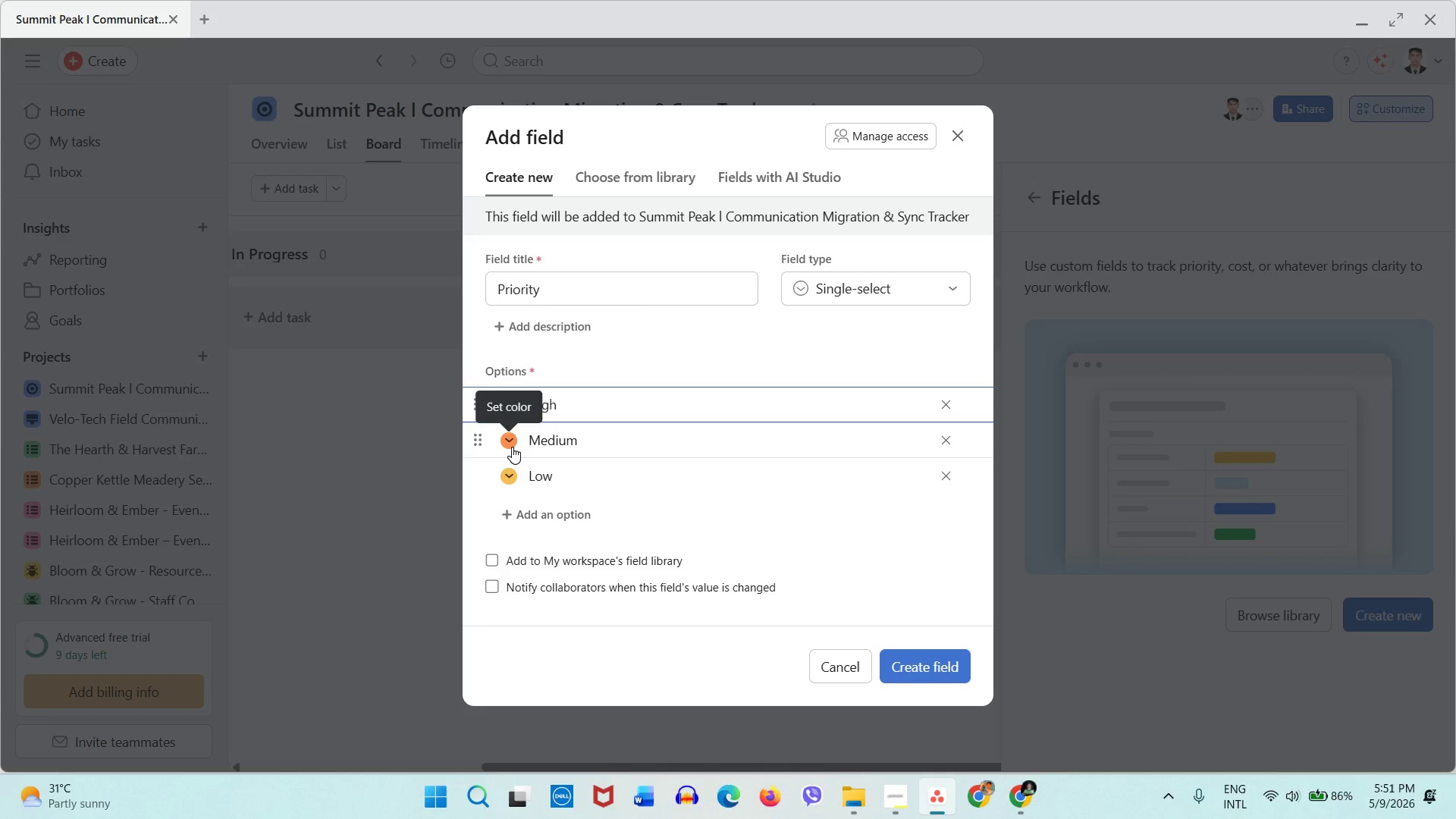 
left_click([512, 447])
 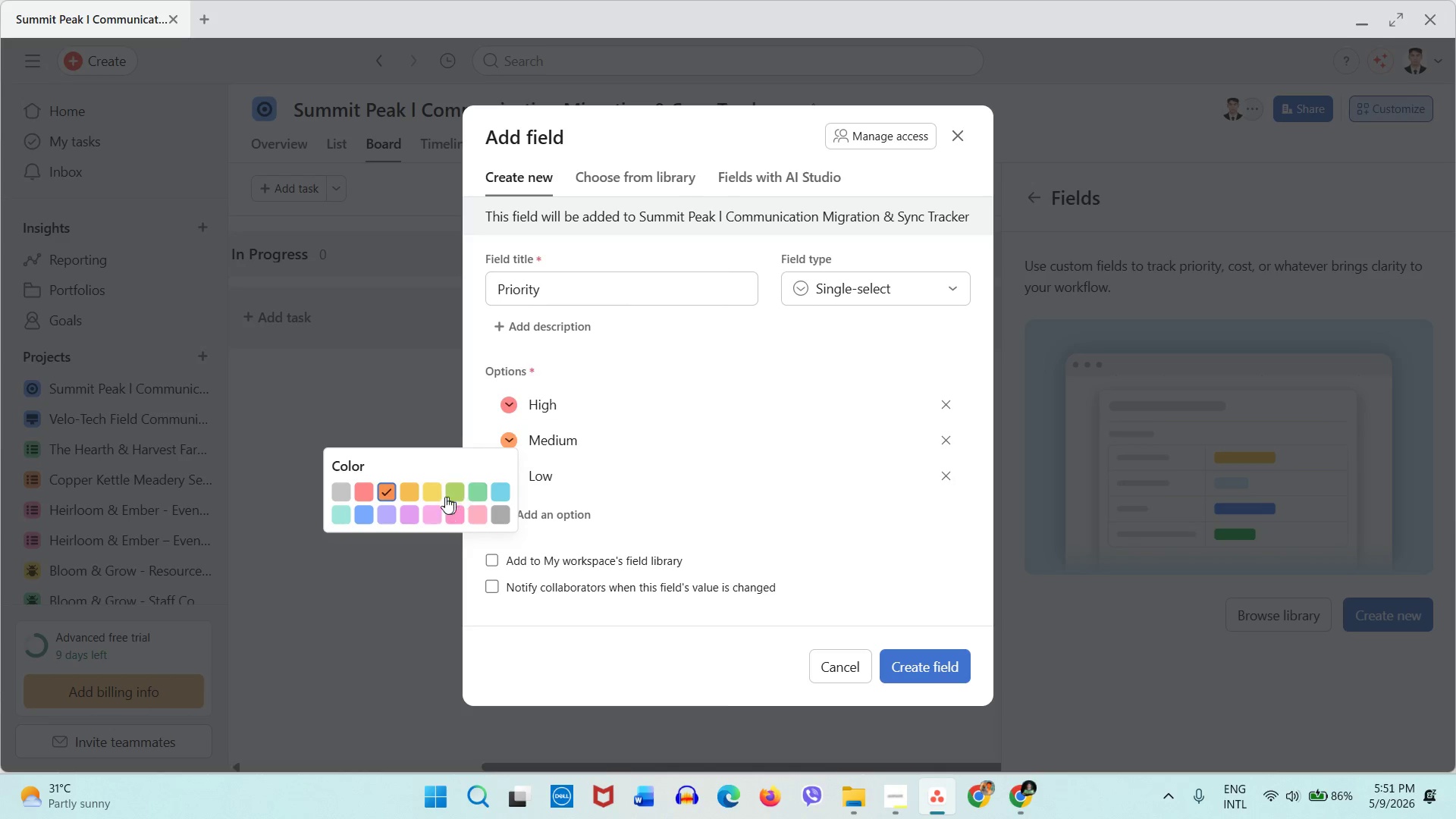 
left_click([433, 494])
 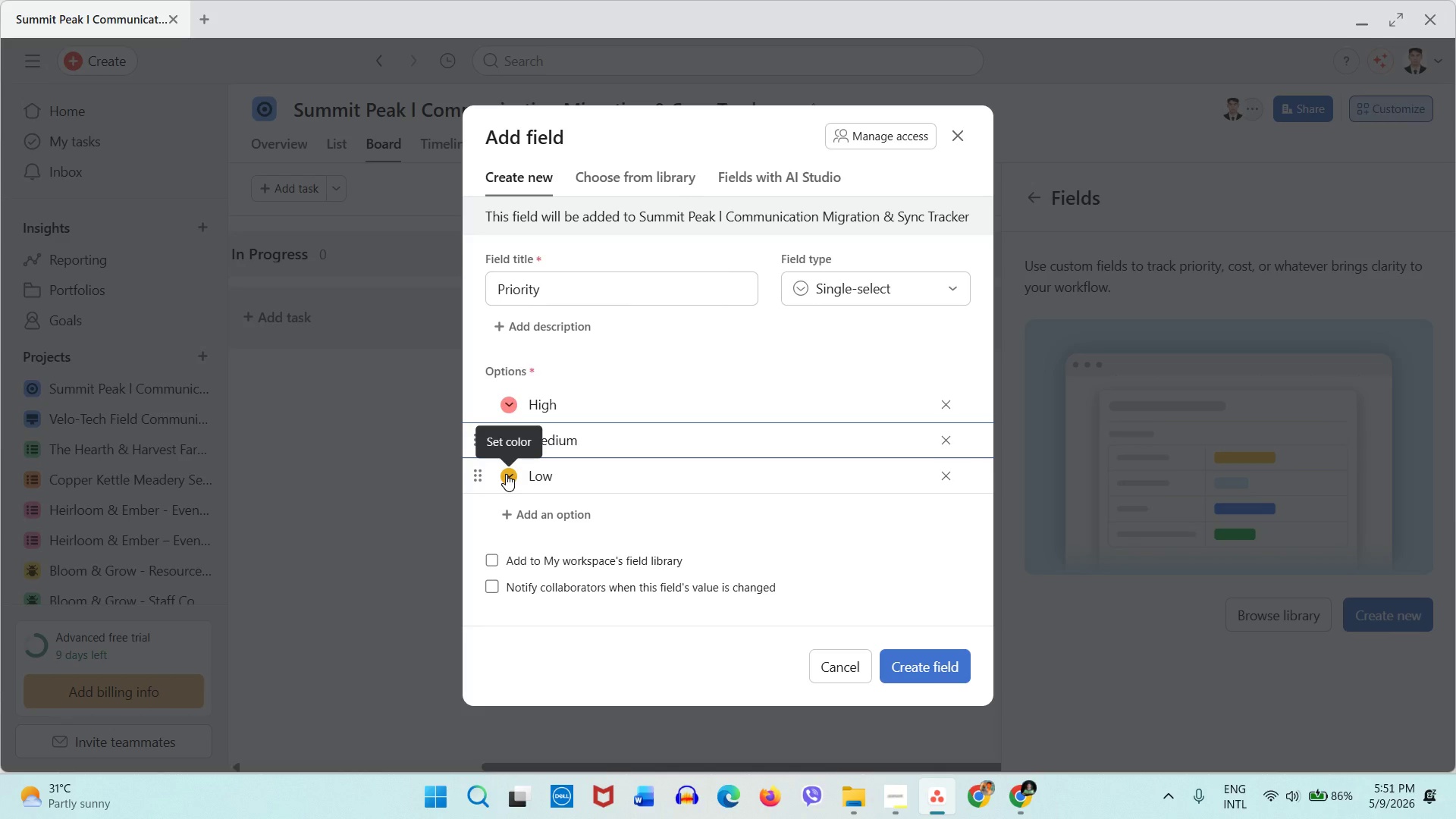 
left_click([506, 474])
 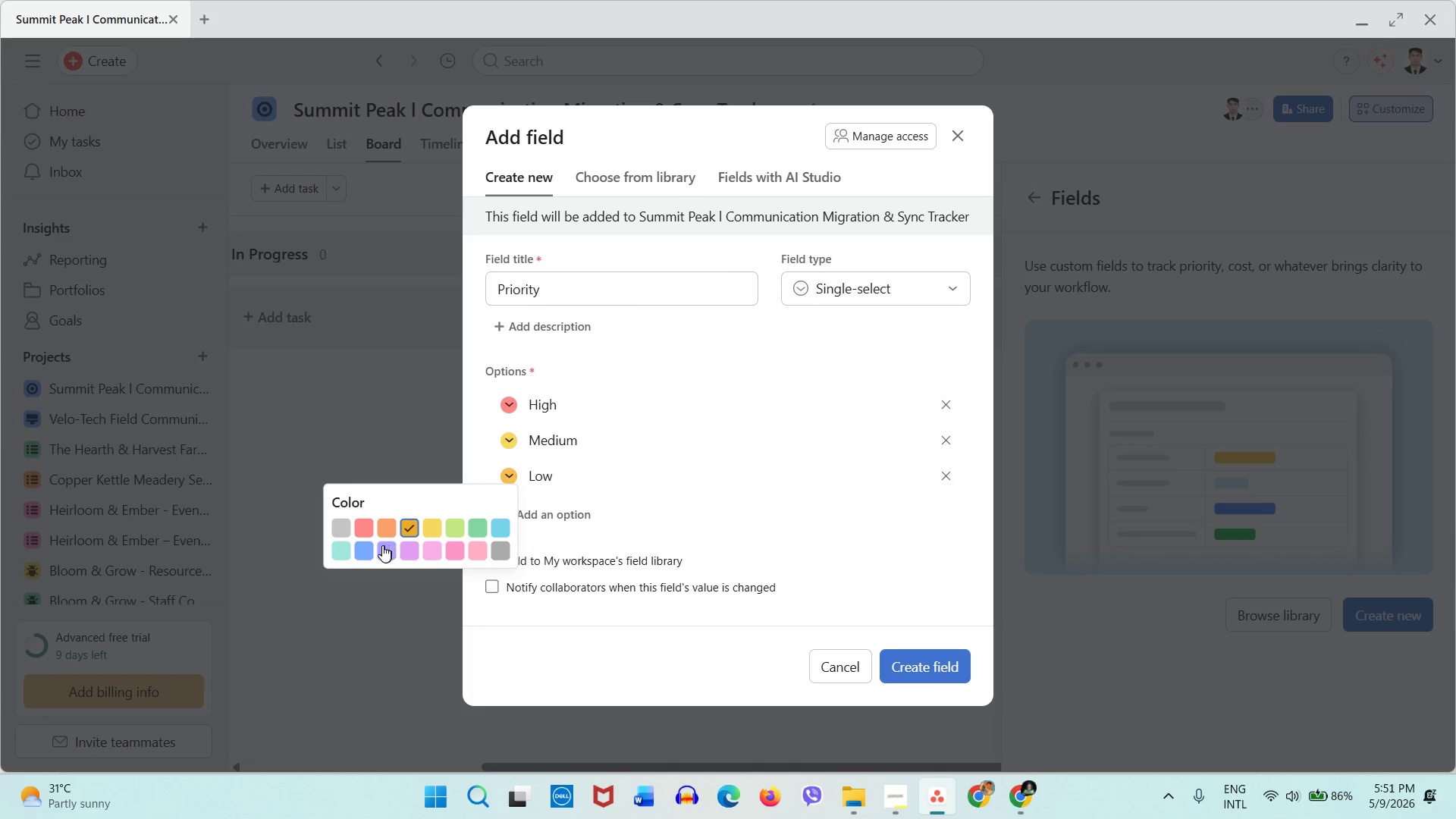 
left_click([359, 550])
 